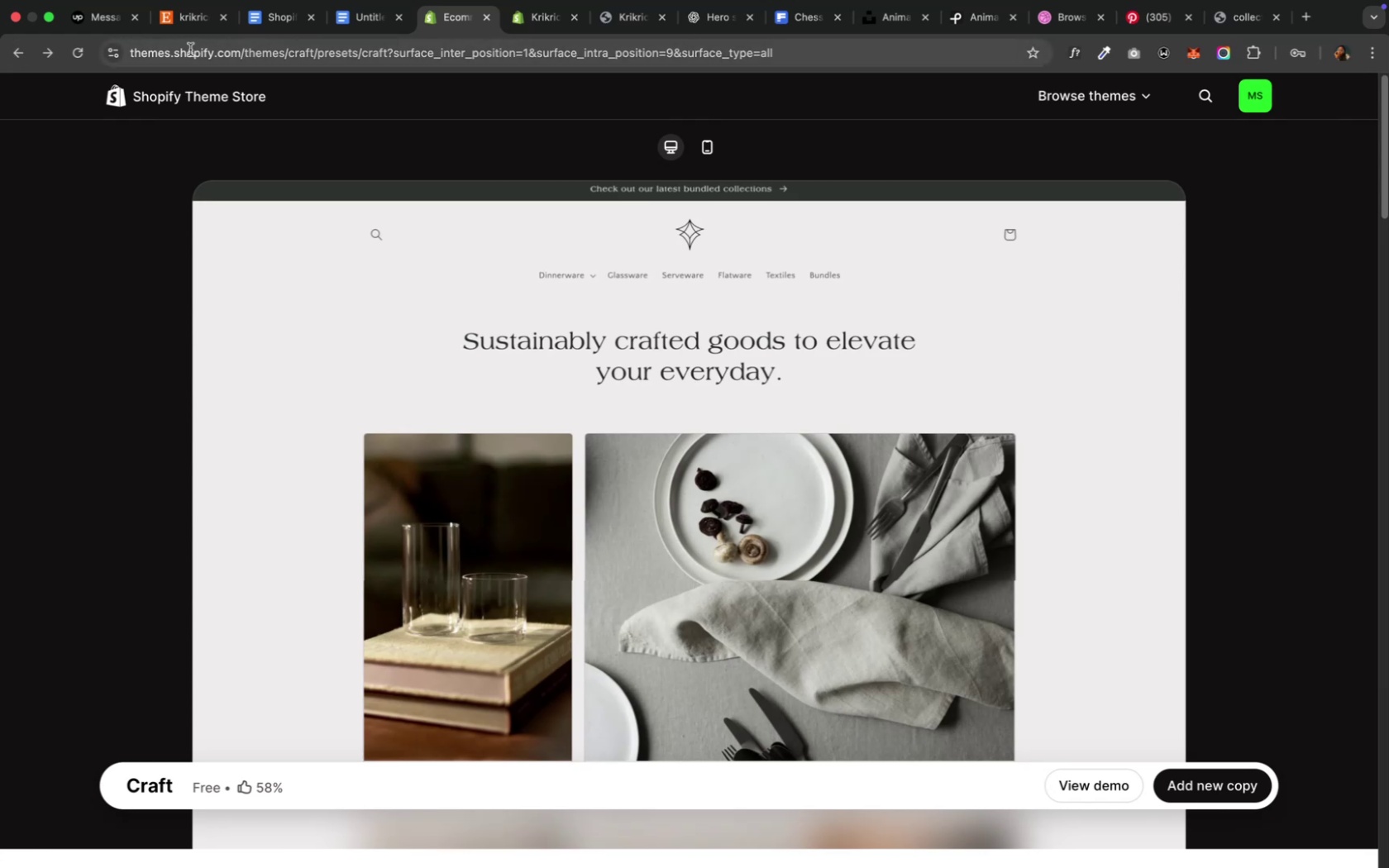 
left_click([190, 50])
 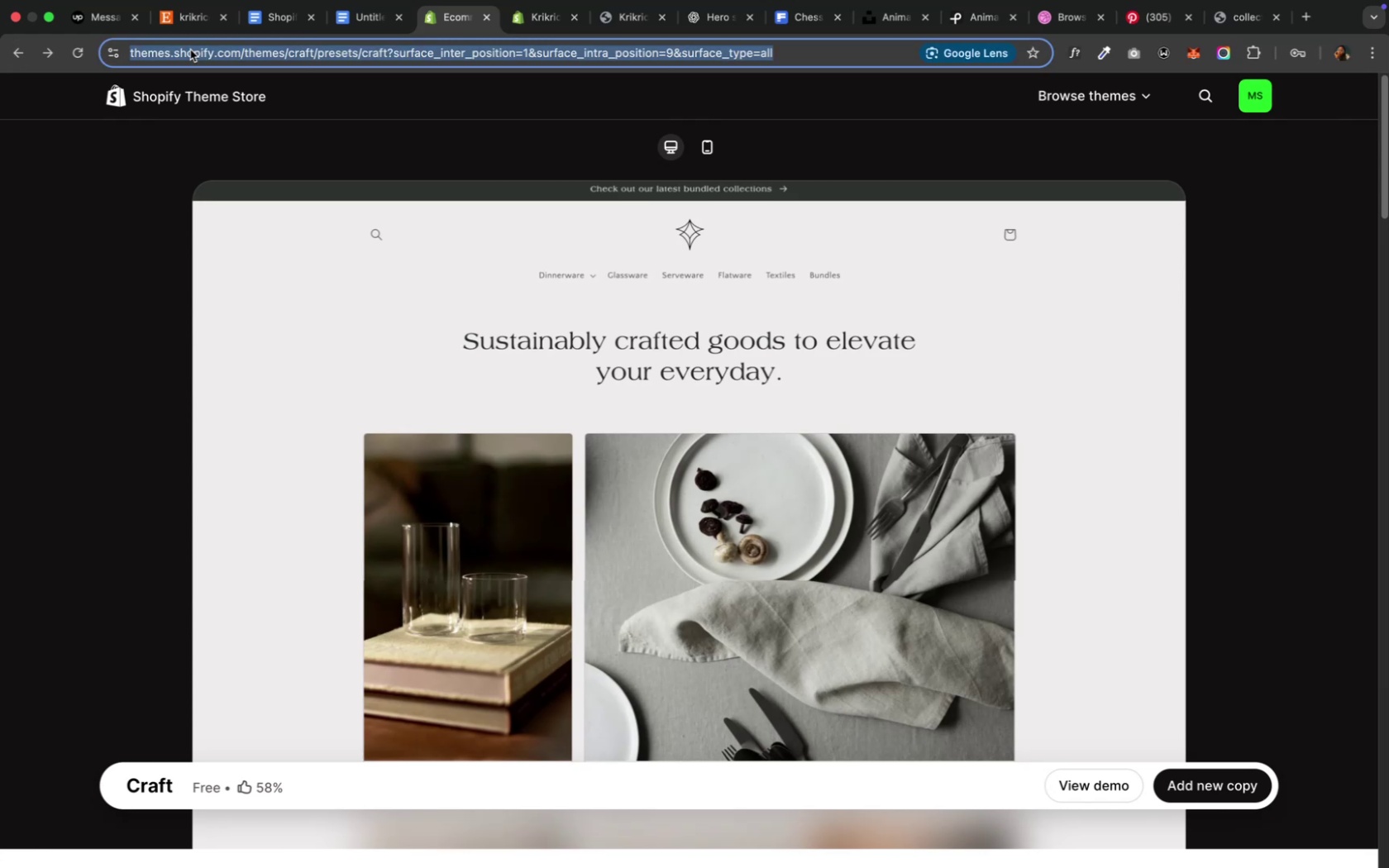 
key(S)
 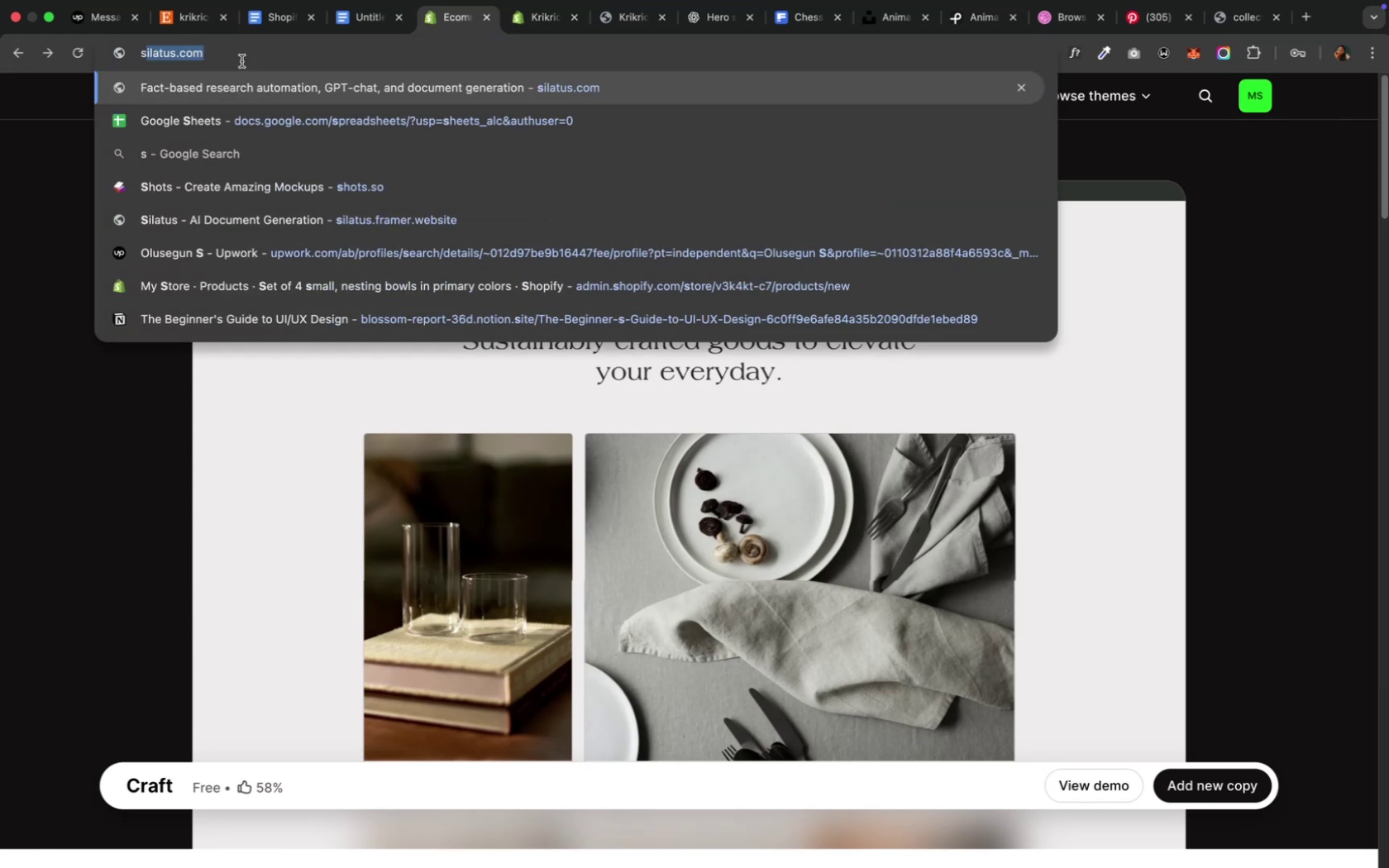 
wait(5.1)
 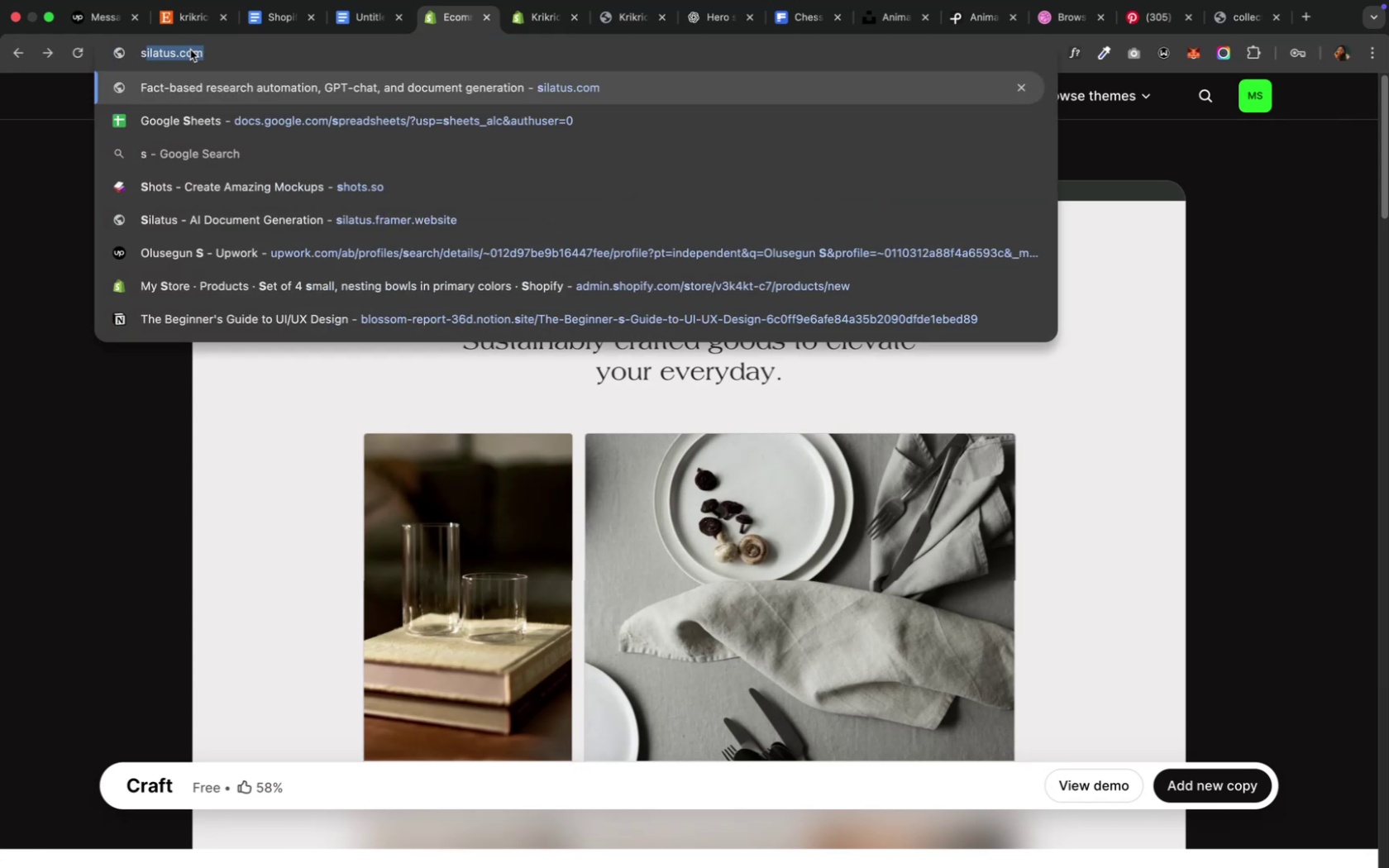 
left_click([253, 283])
 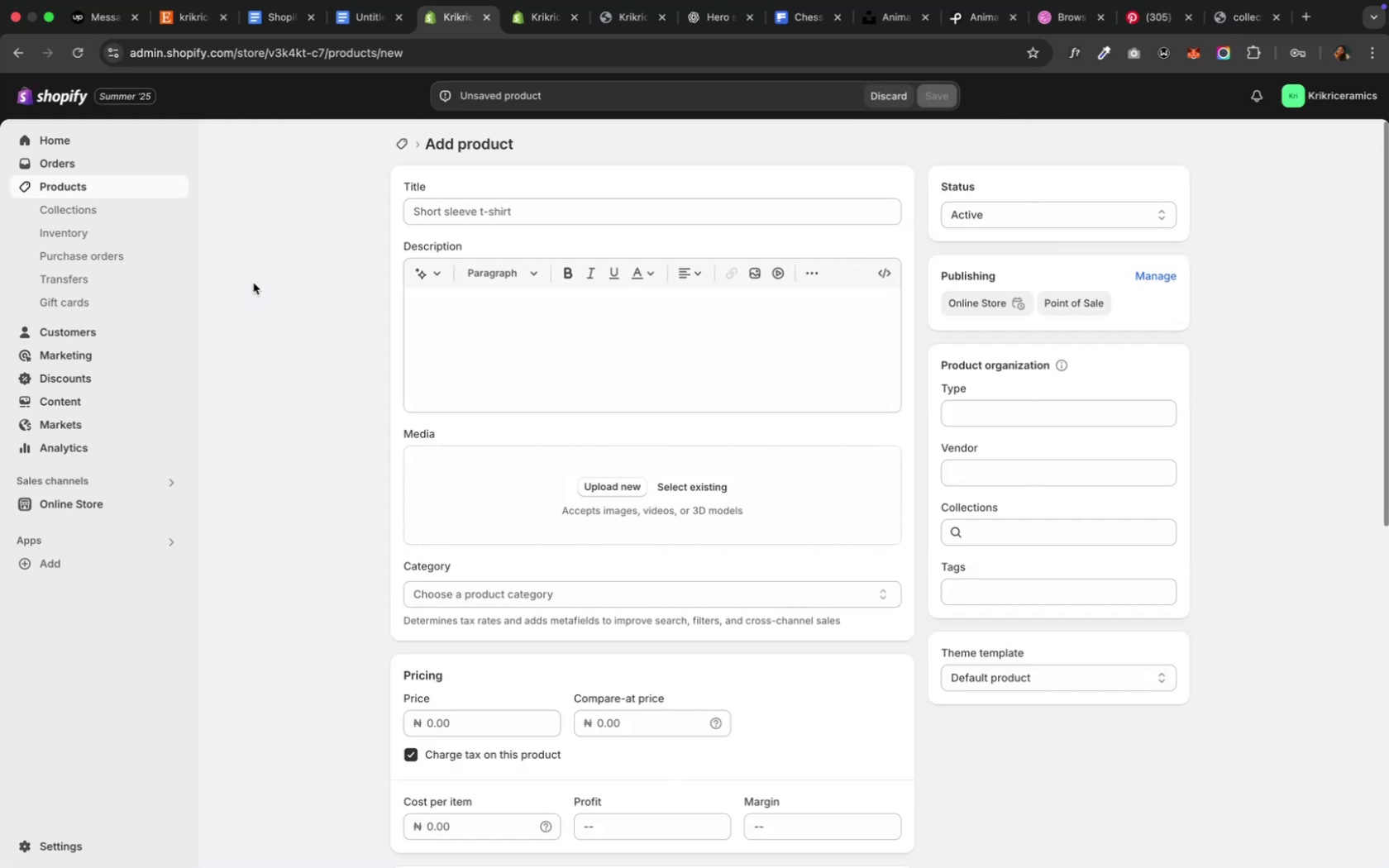 
wait(7.63)
 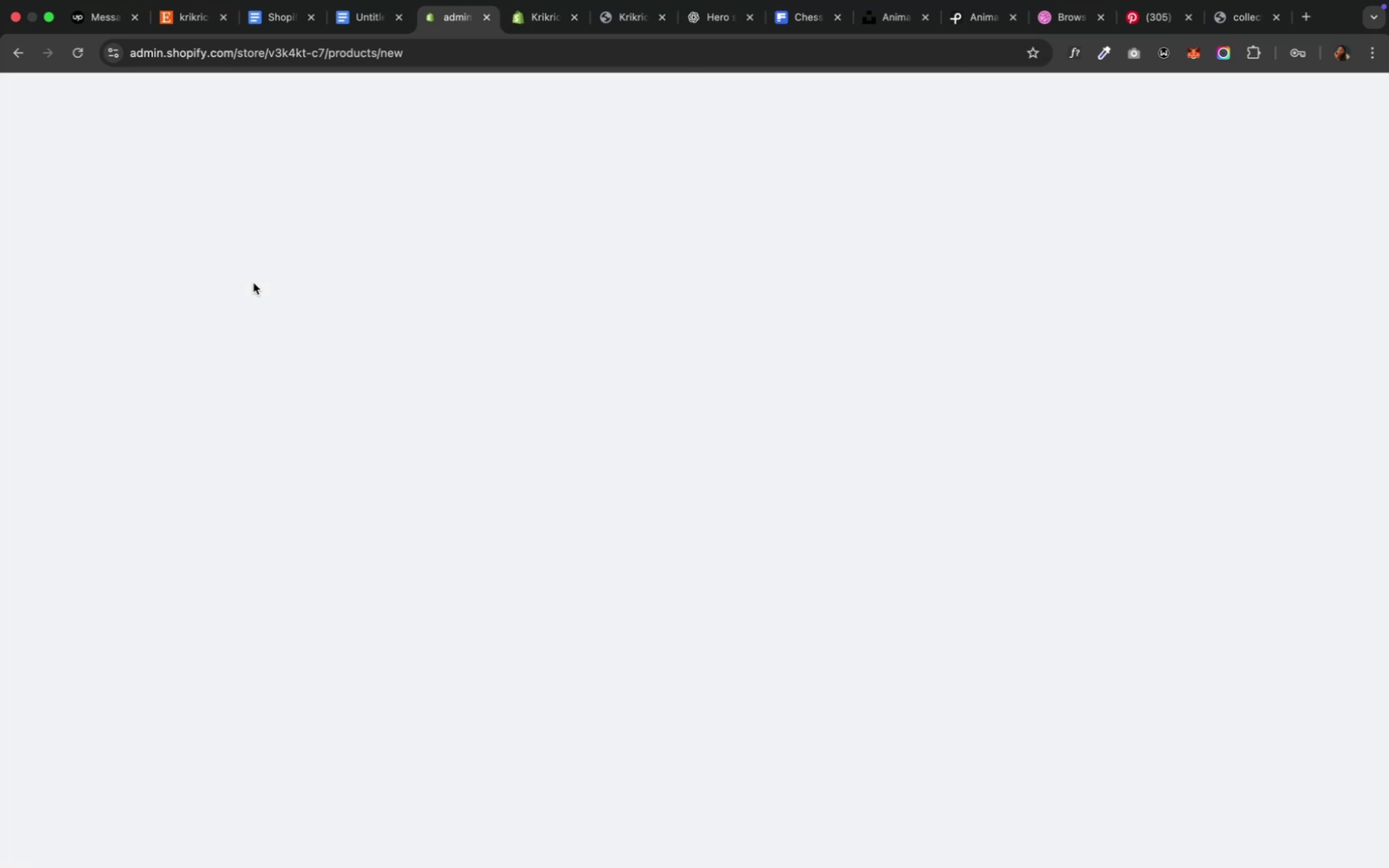 
left_click([45, 101])
 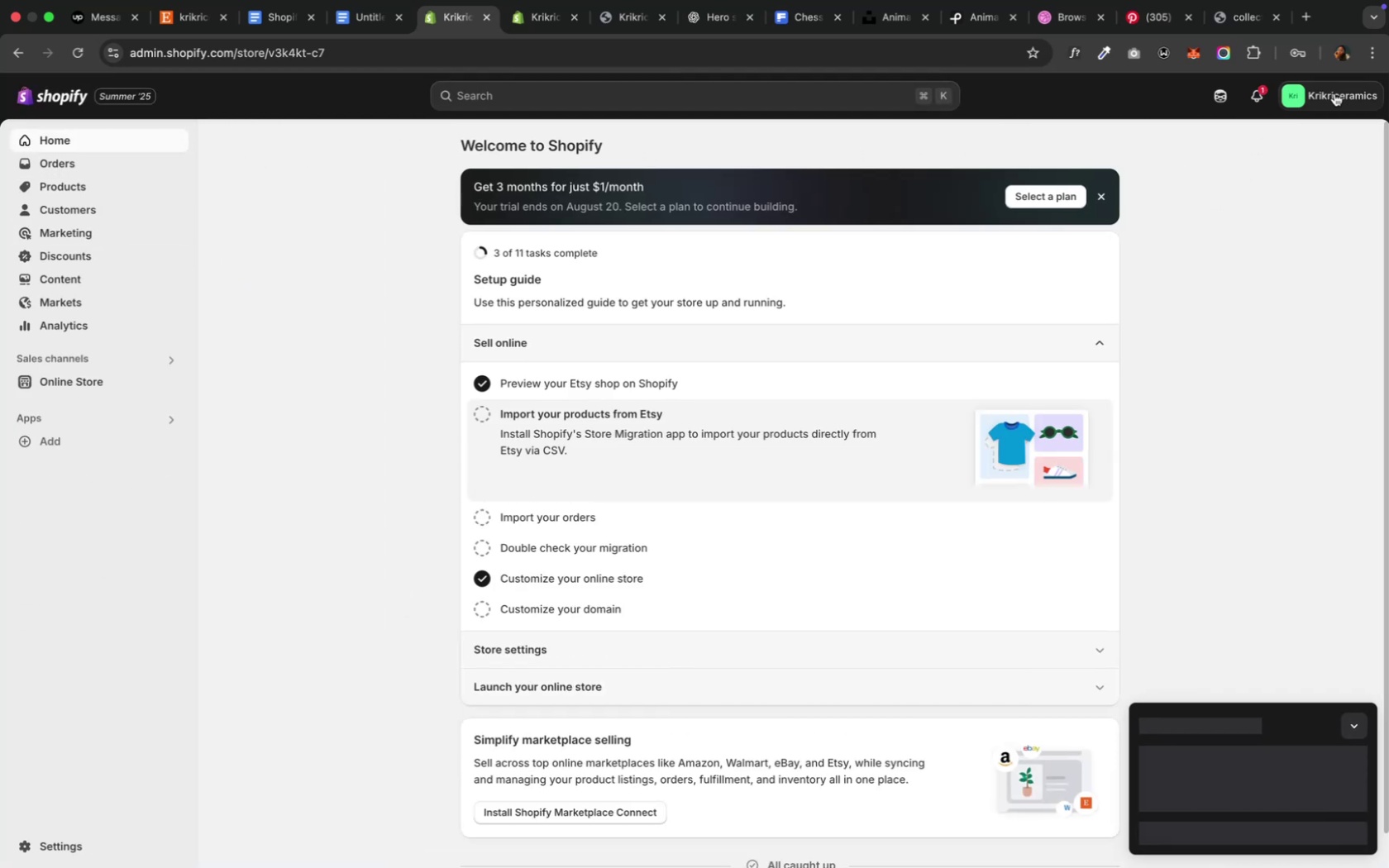 
left_click([1332, 95])
 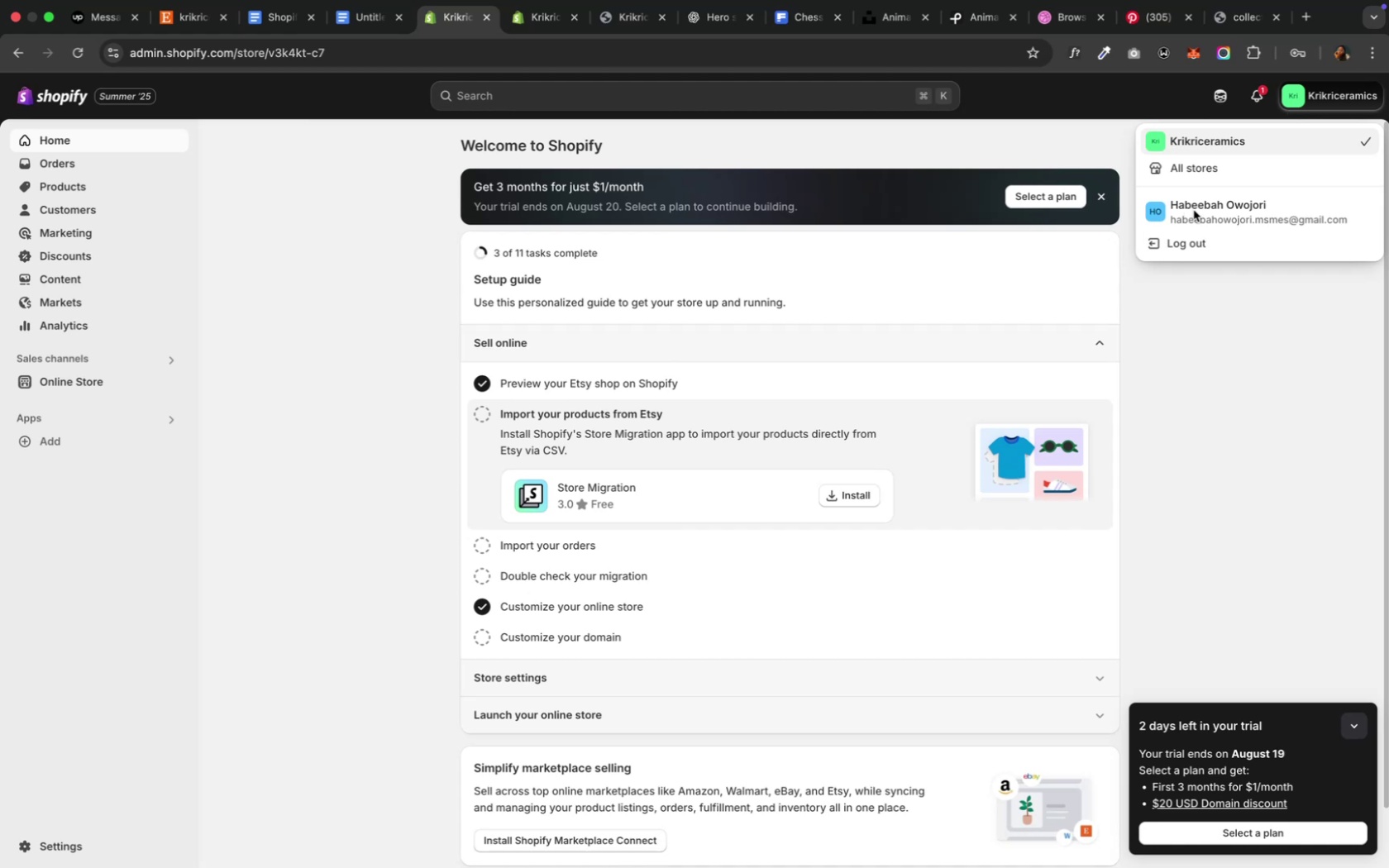 
left_click([1192, 210])
 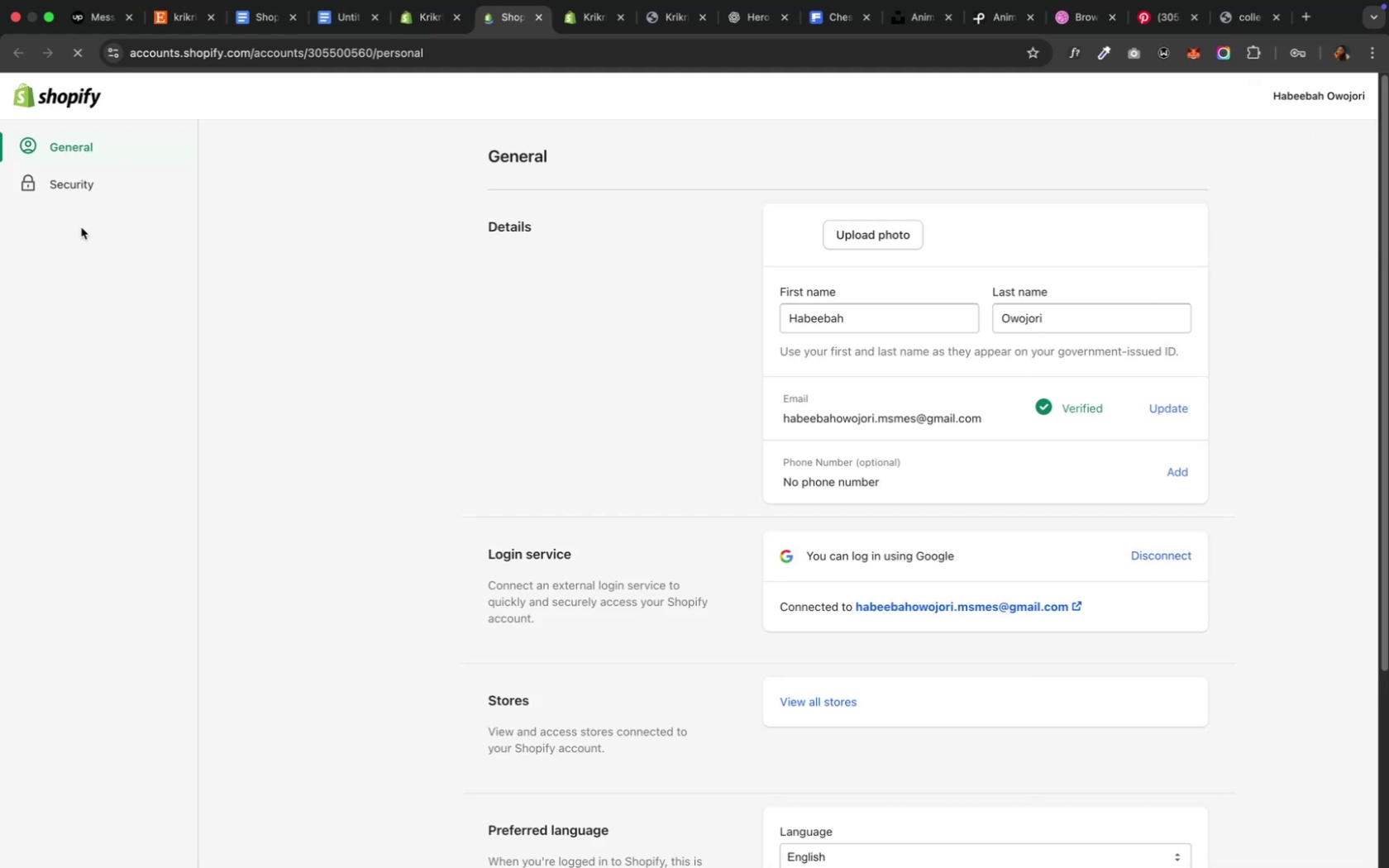 
wait(5.14)
 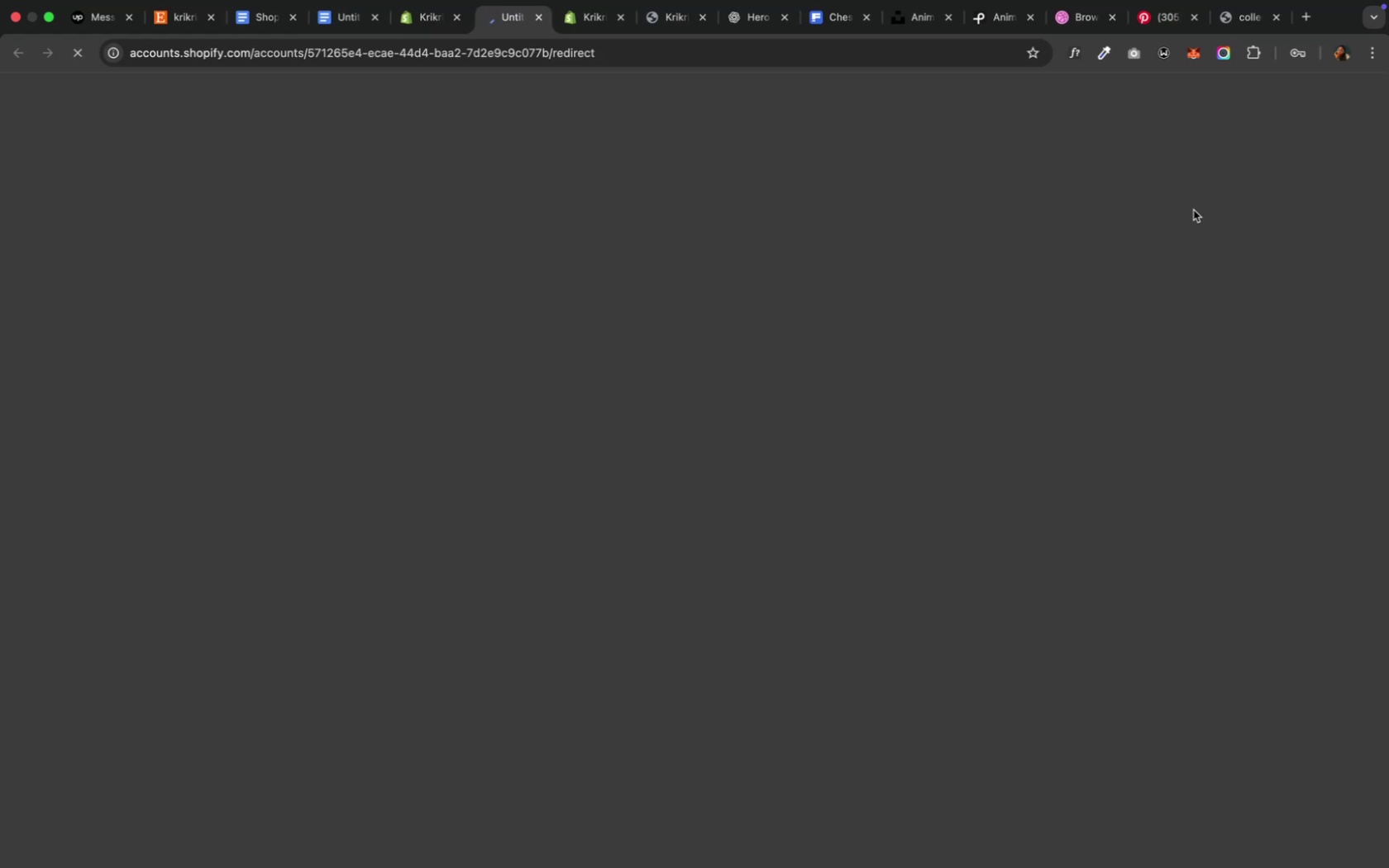 
left_click([541, 33])
 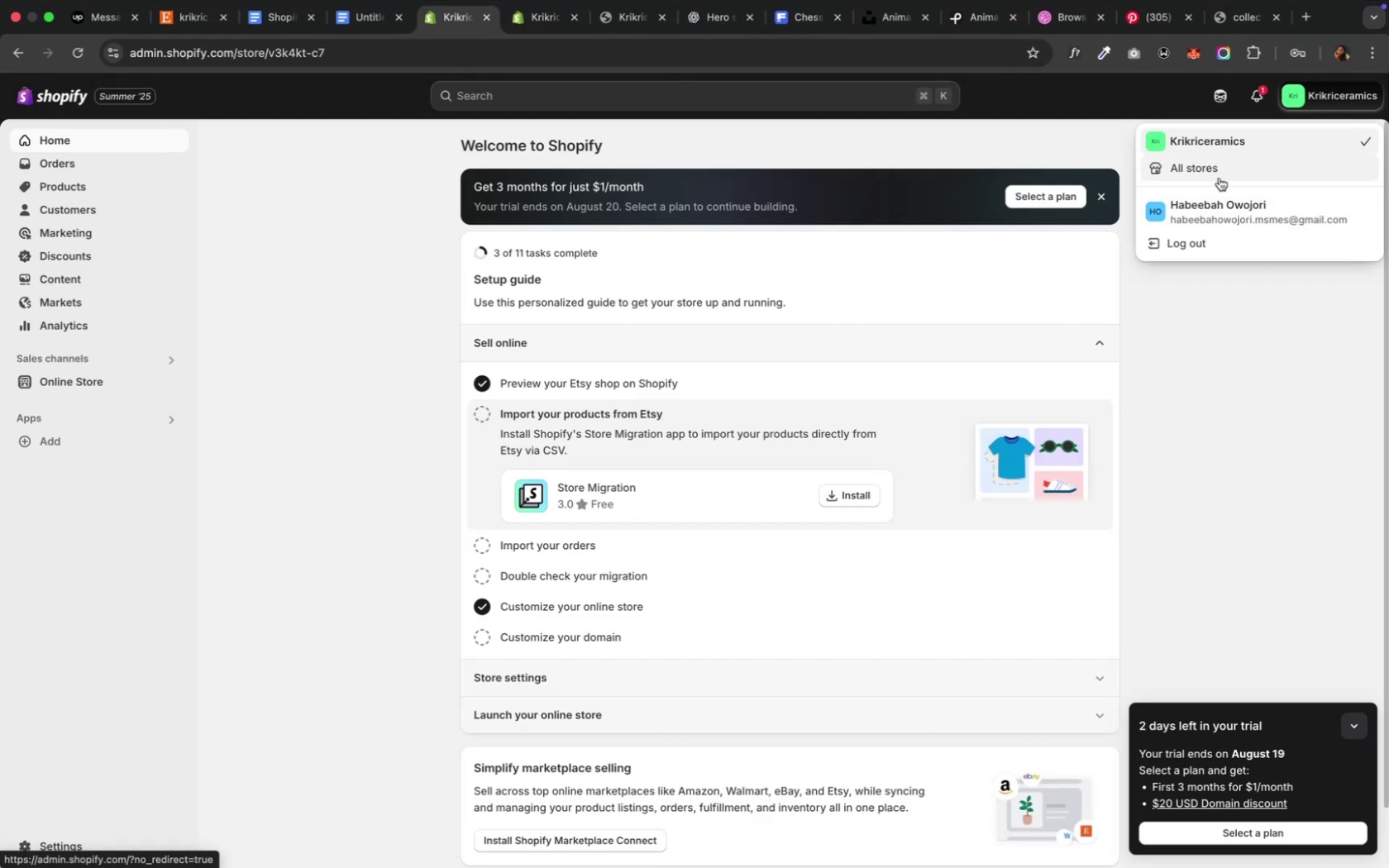 
wait(5.21)
 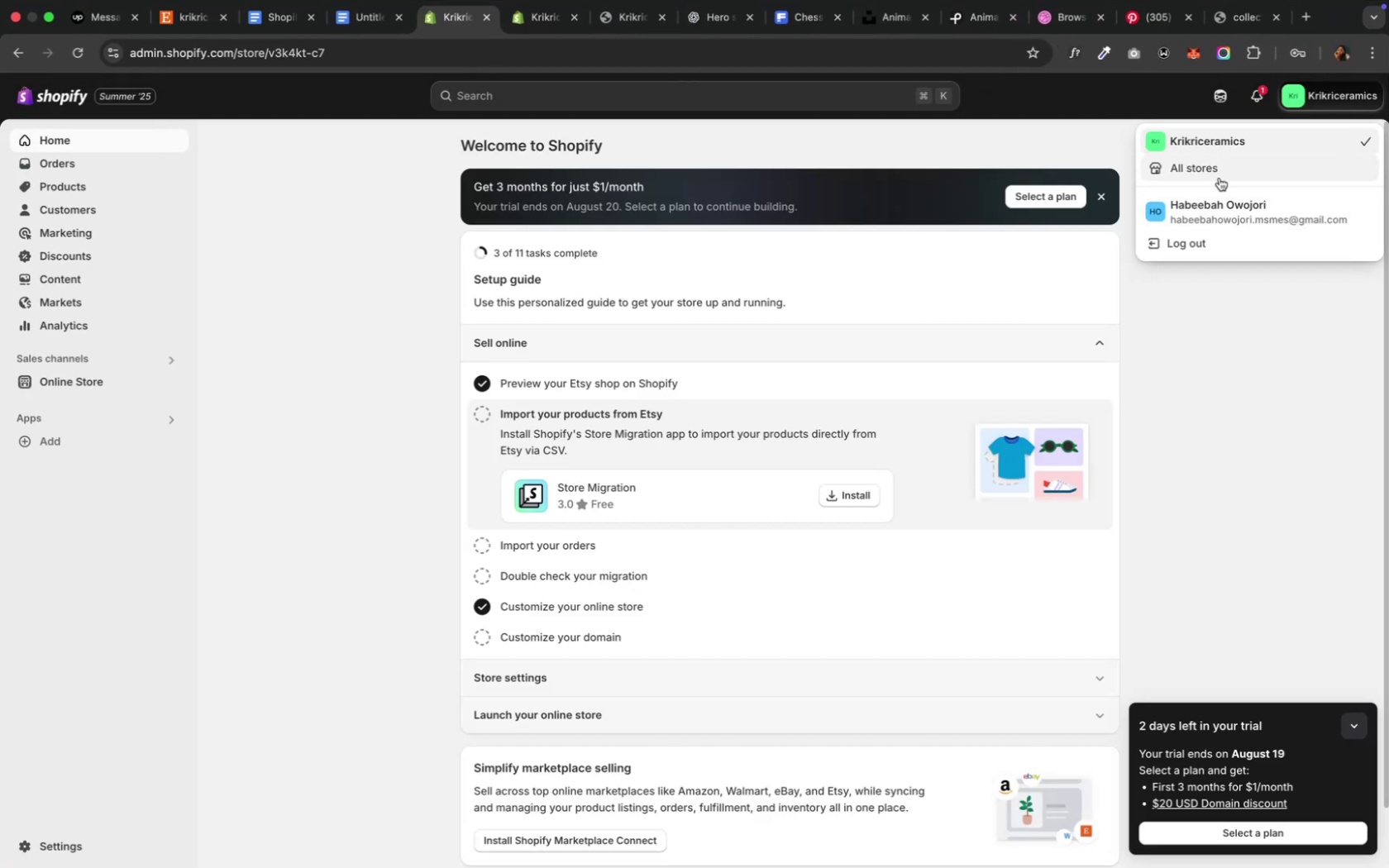 
left_click([1218, 178])
 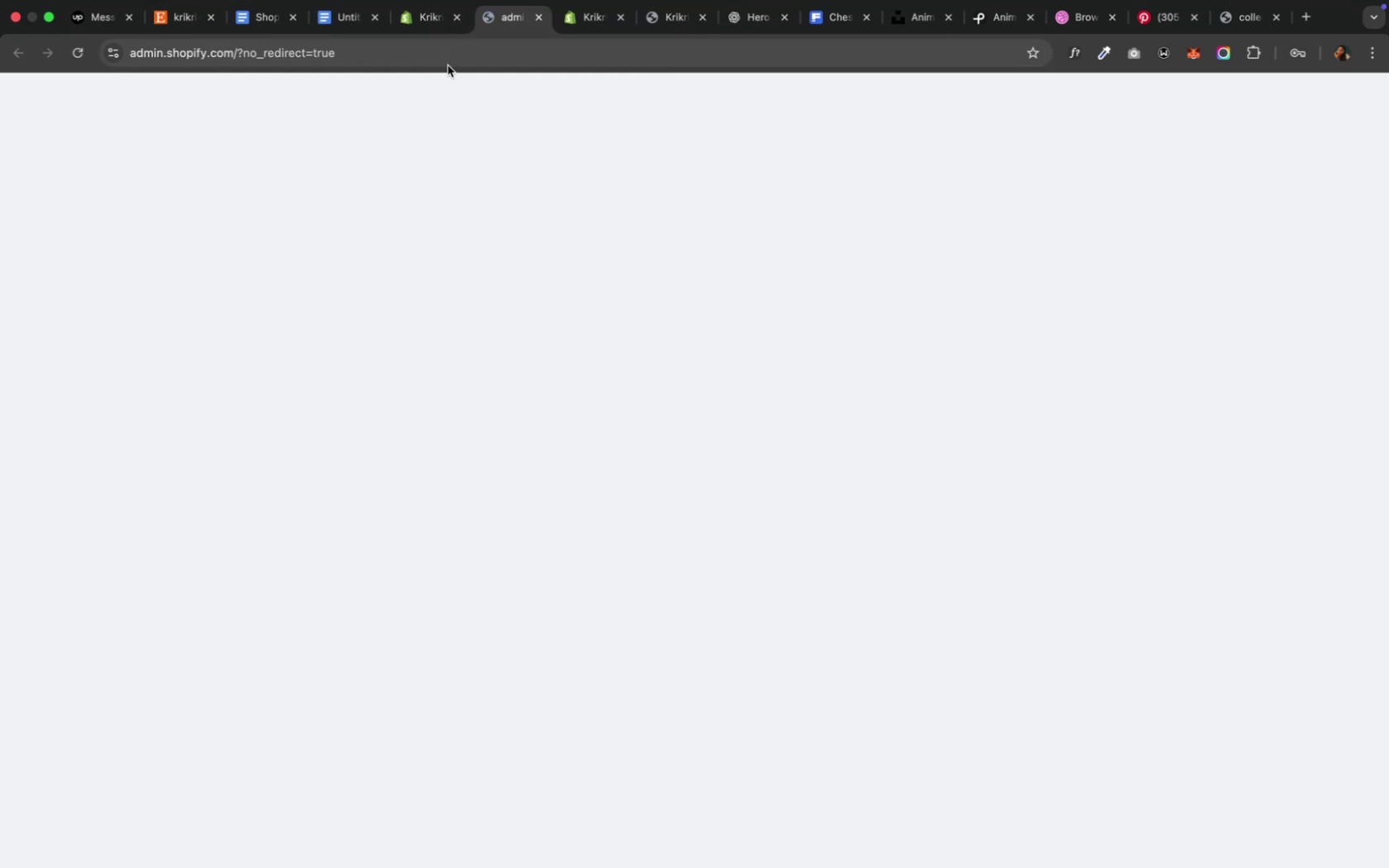 
wait(13.49)
 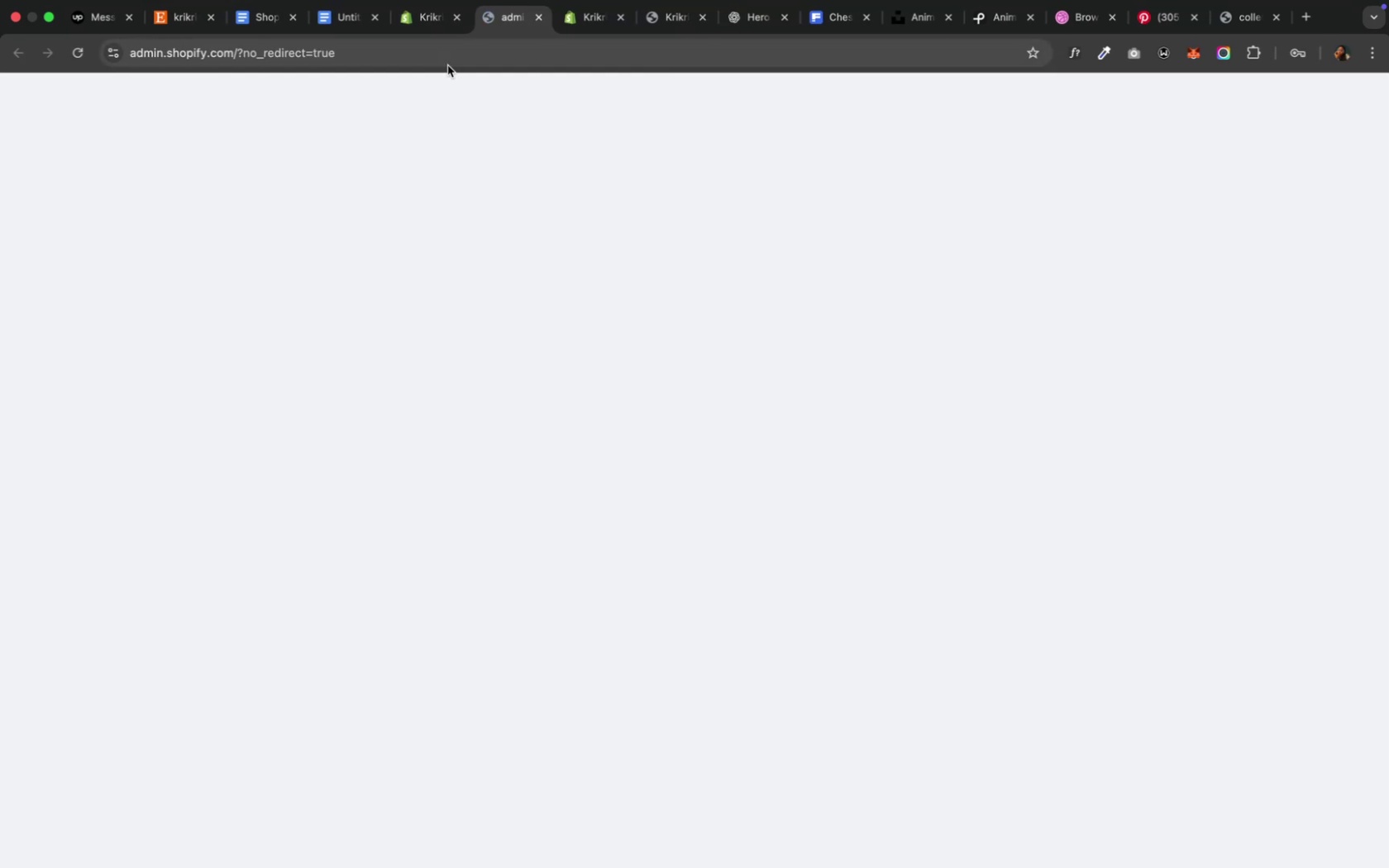 
left_click([637, 300])
 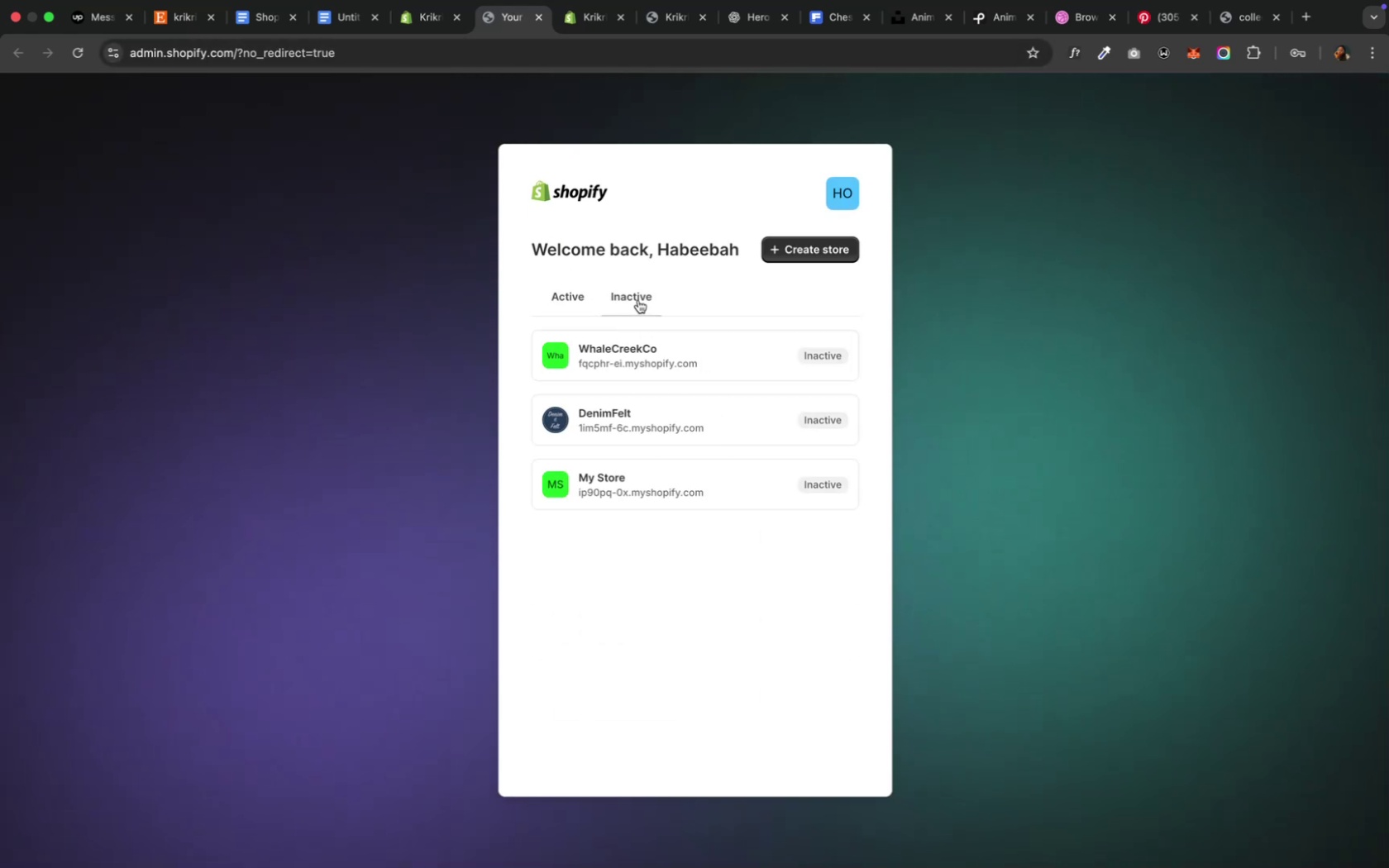 
wait(5.76)
 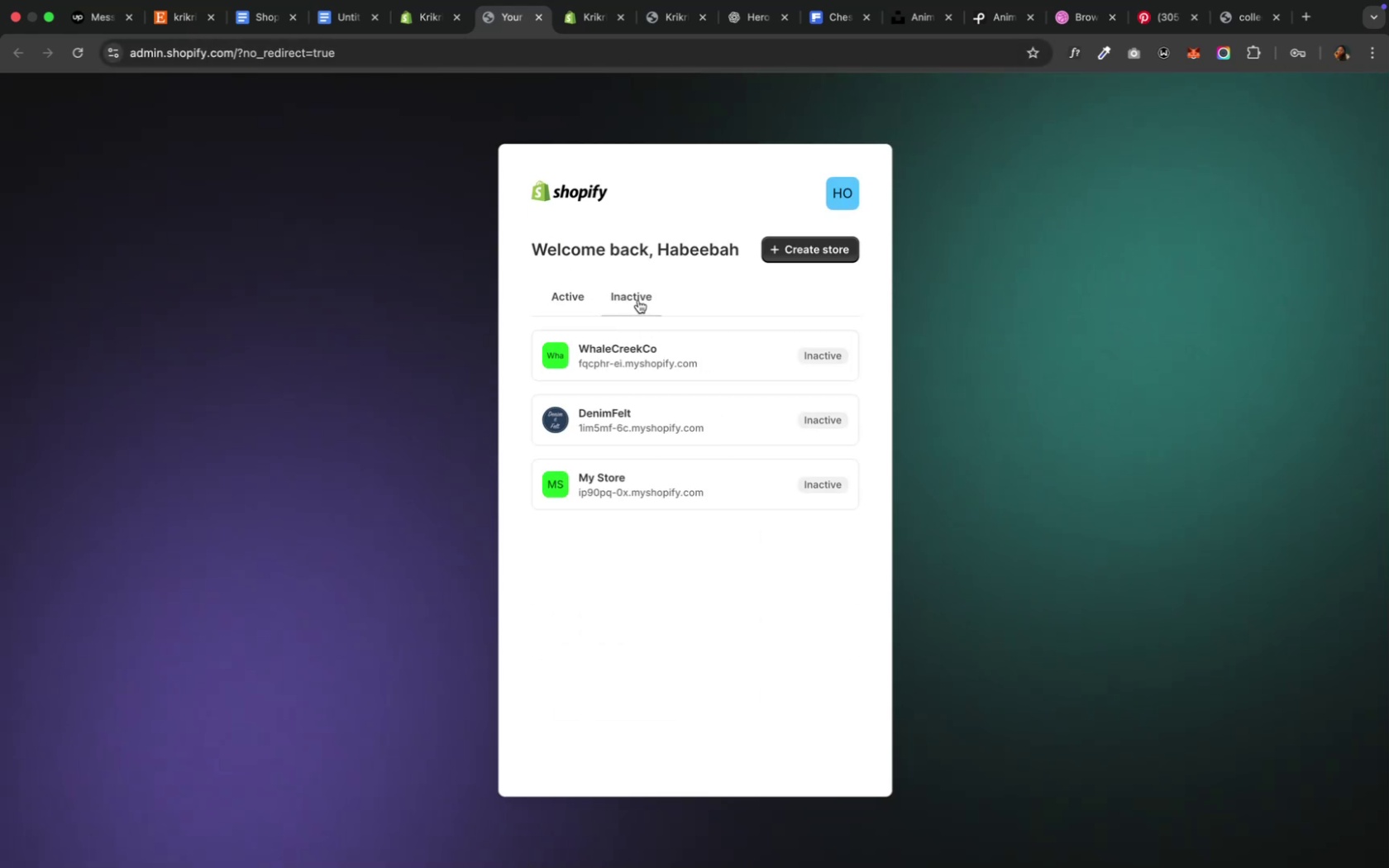 
left_click([568, 296])
 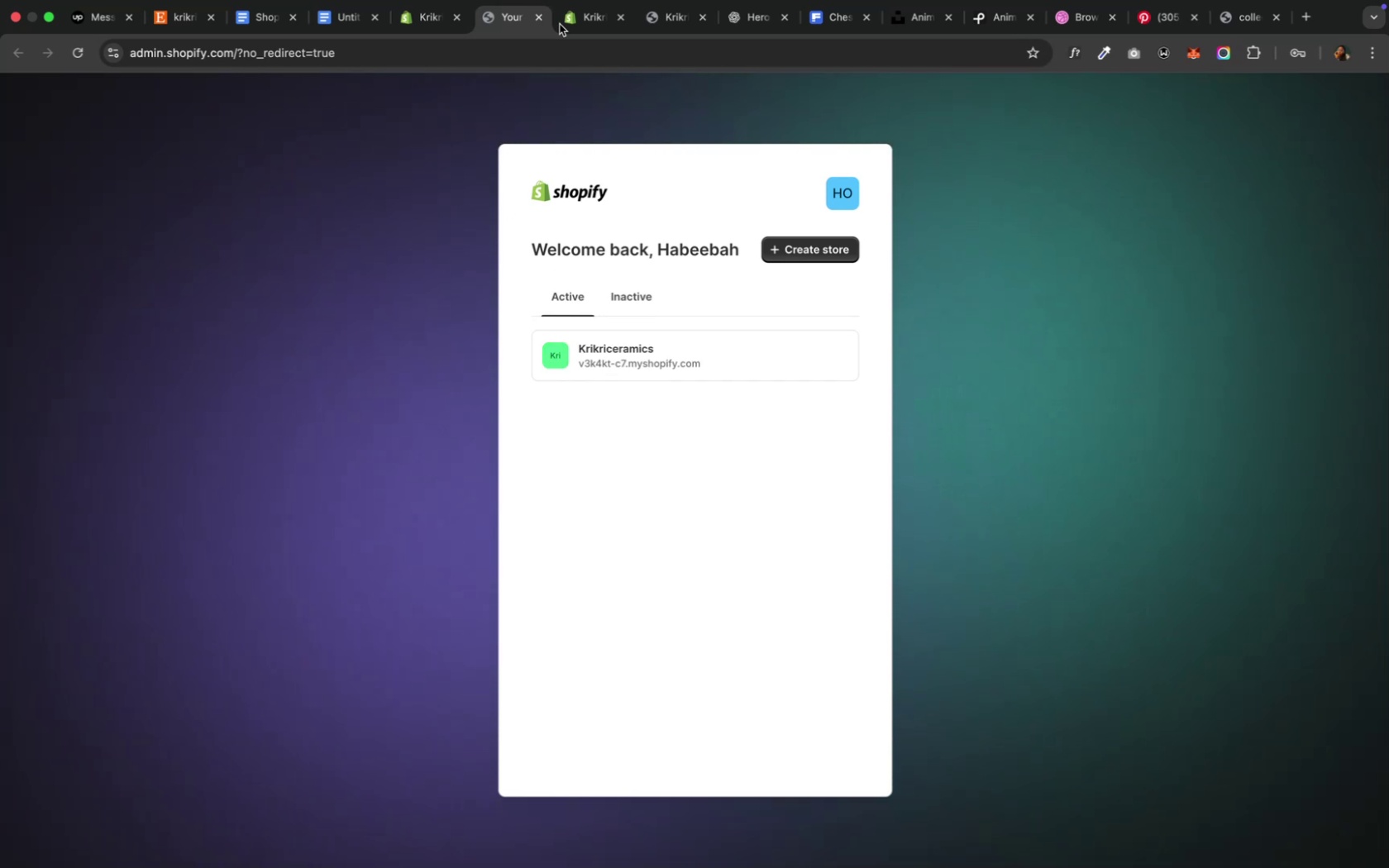 
left_click([575, 19])
 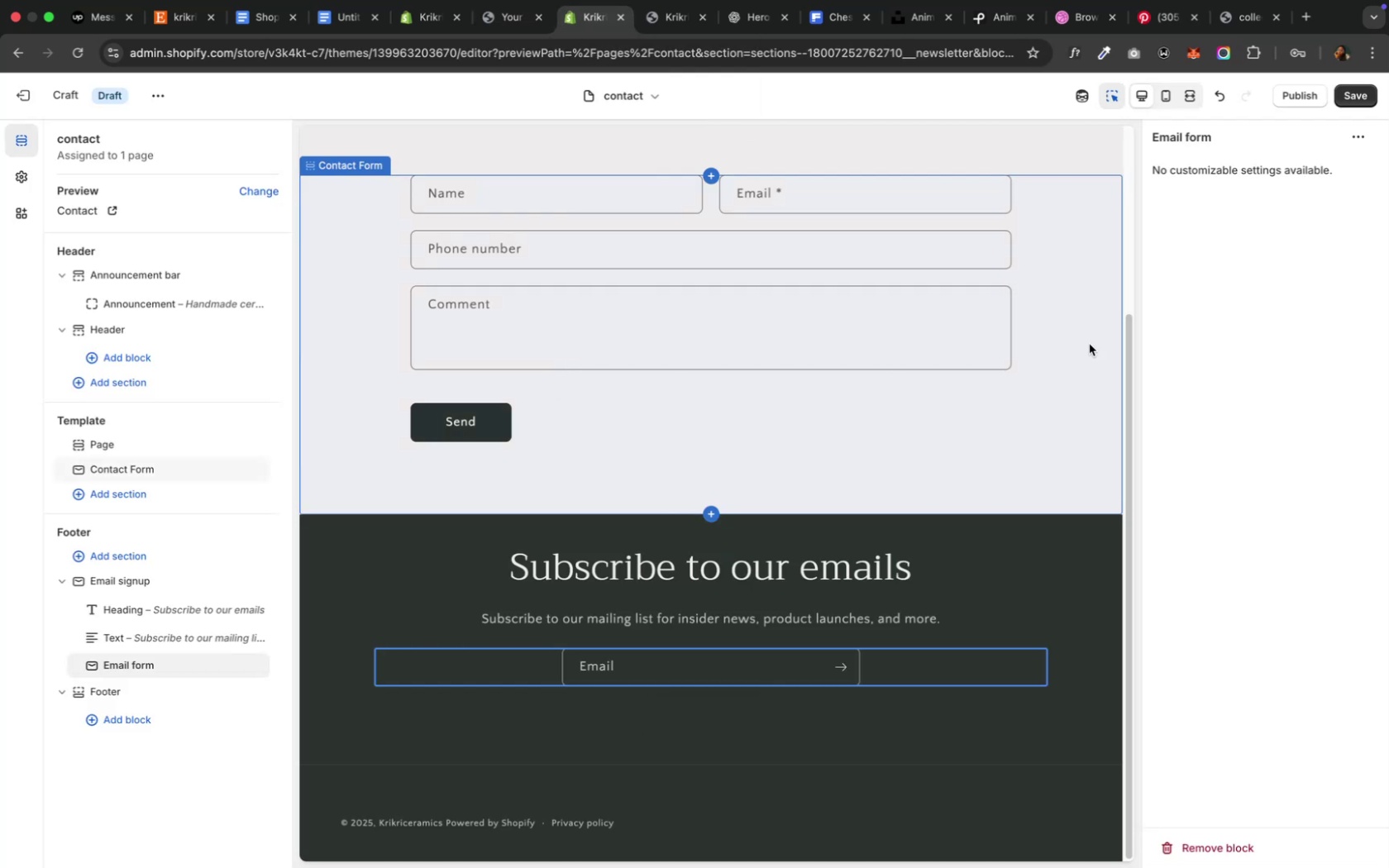 
wait(5.88)
 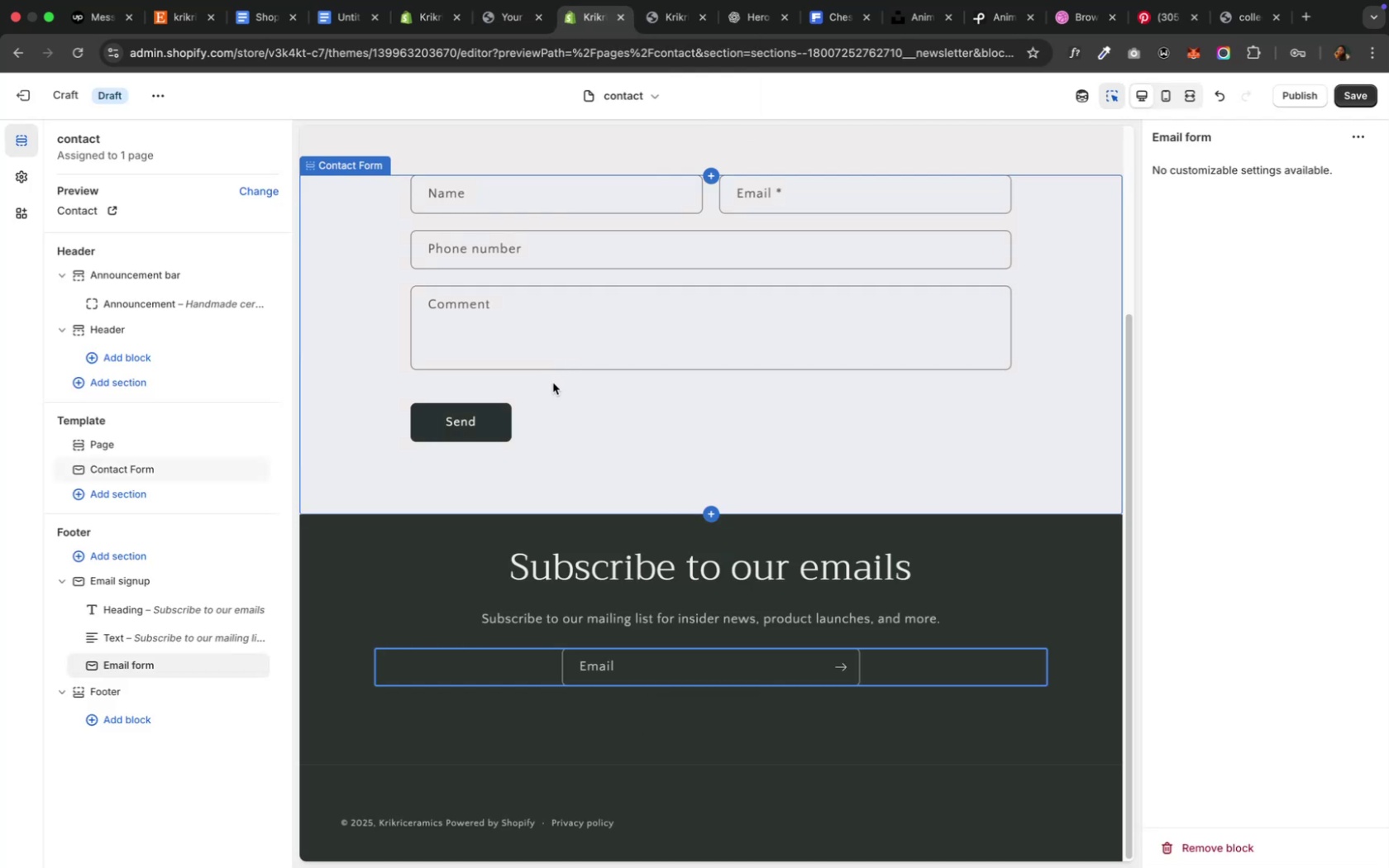 
left_click([1355, 140])
 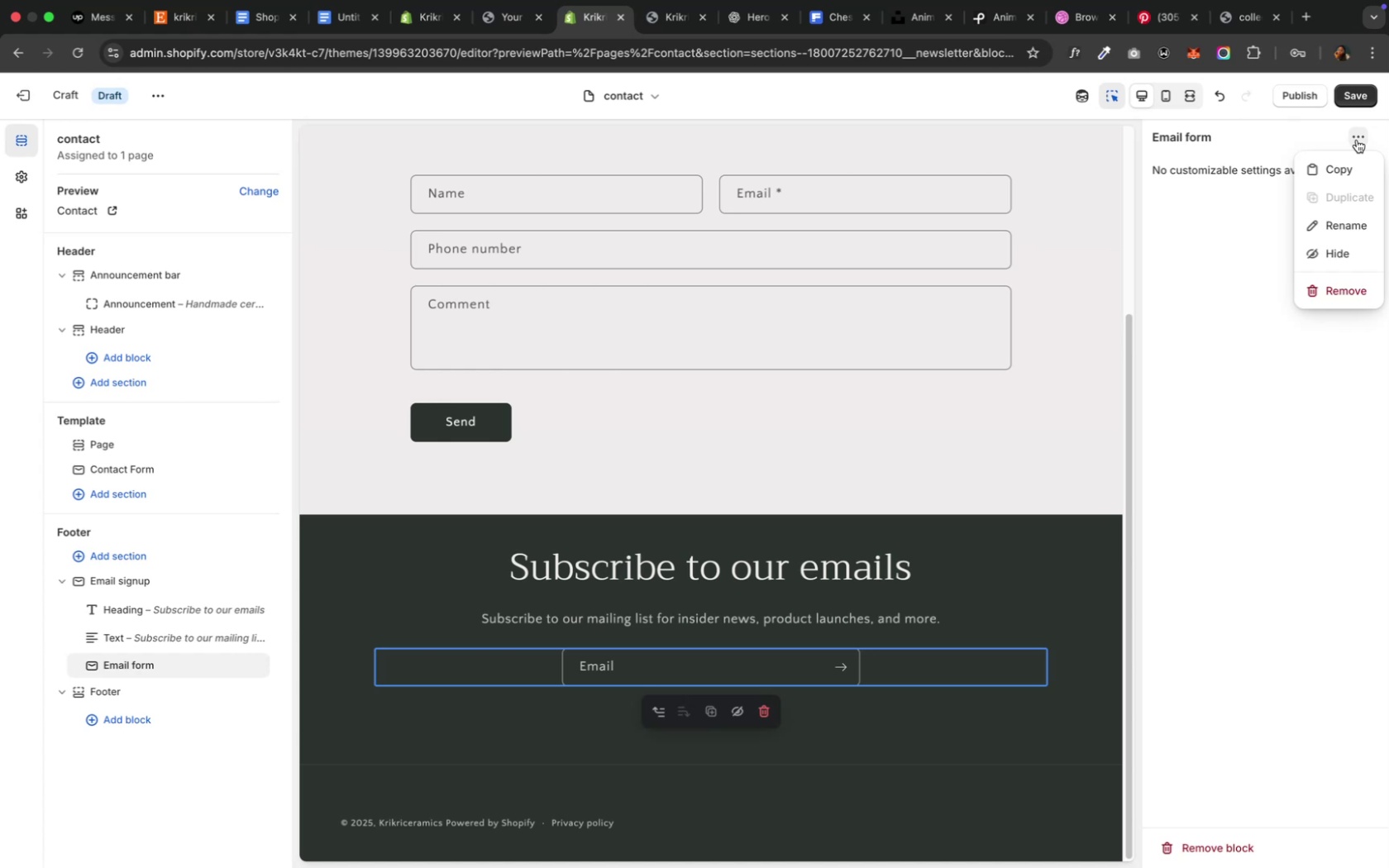 
left_click([1355, 140])
 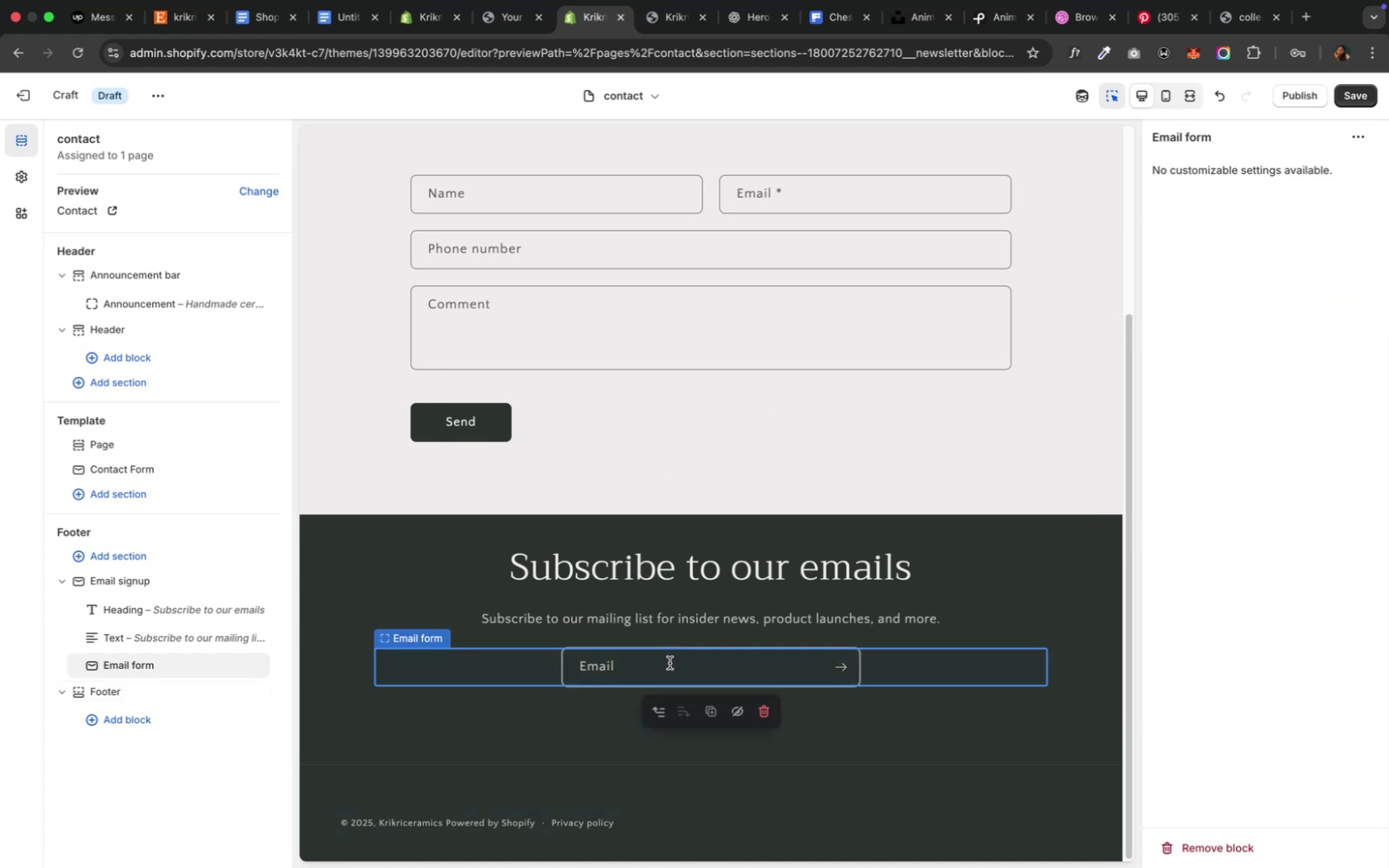 
mouse_move([680, 708])
 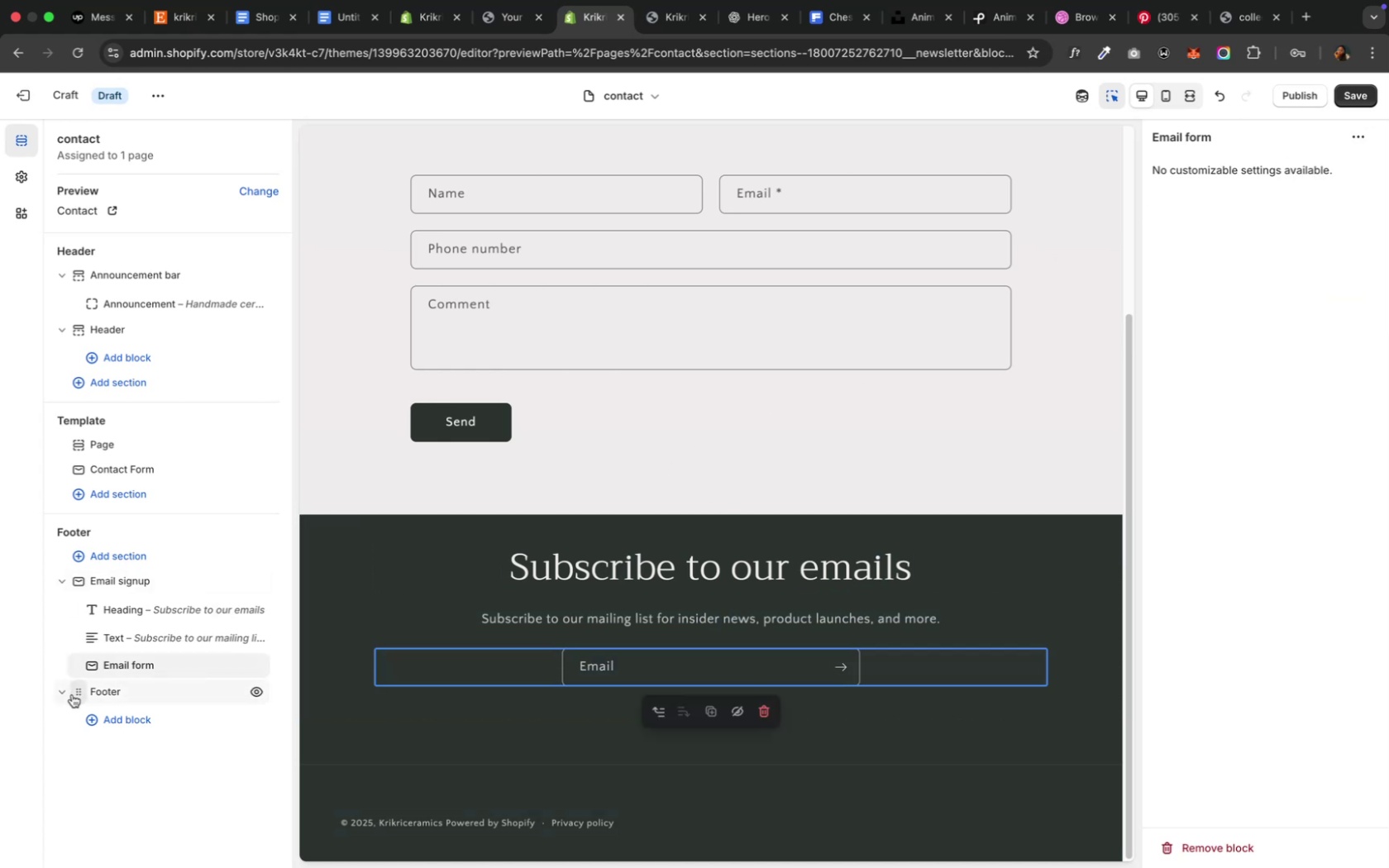 
wait(6.46)
 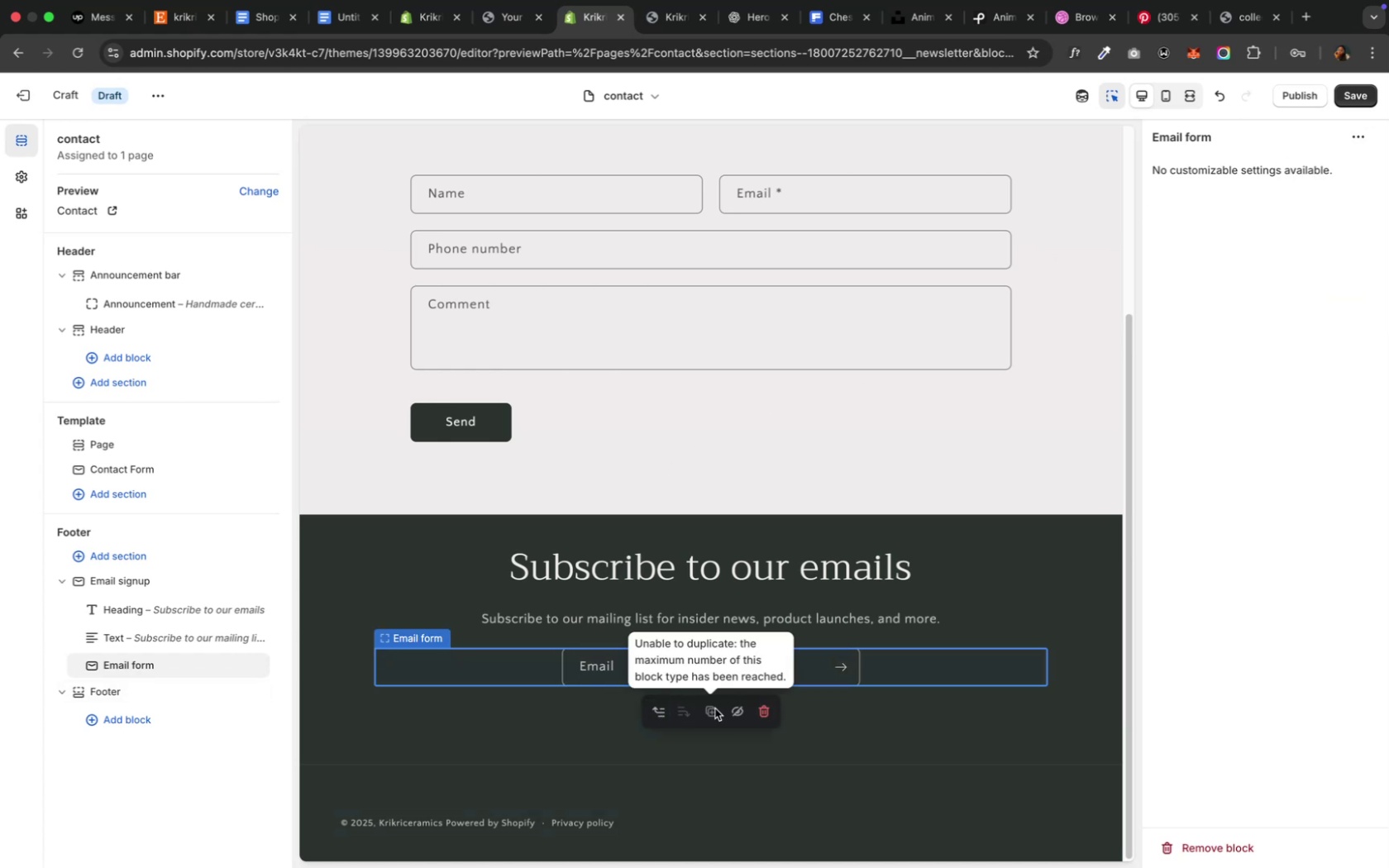 
left_click([117, 719])
 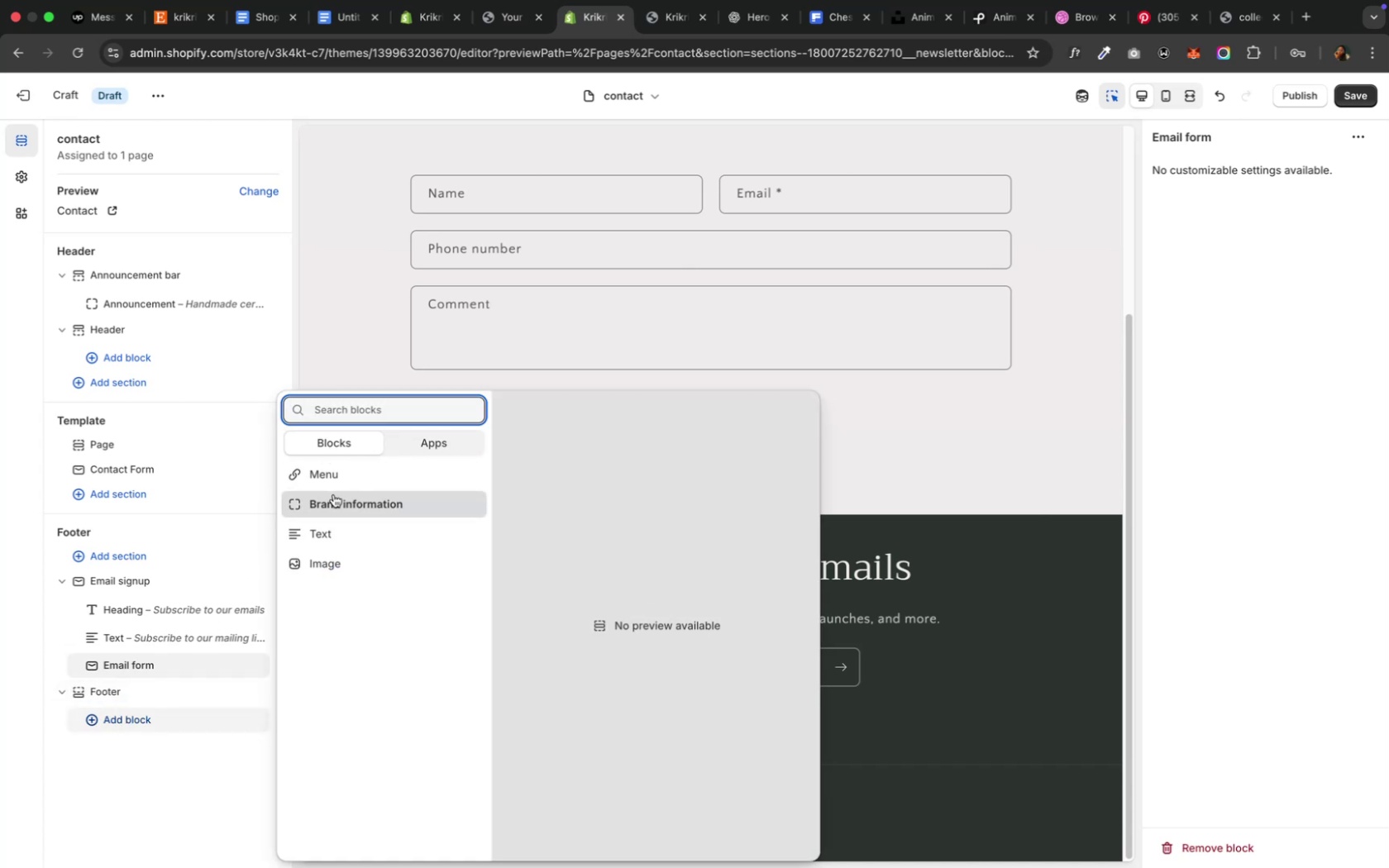 
wait(6.51)
 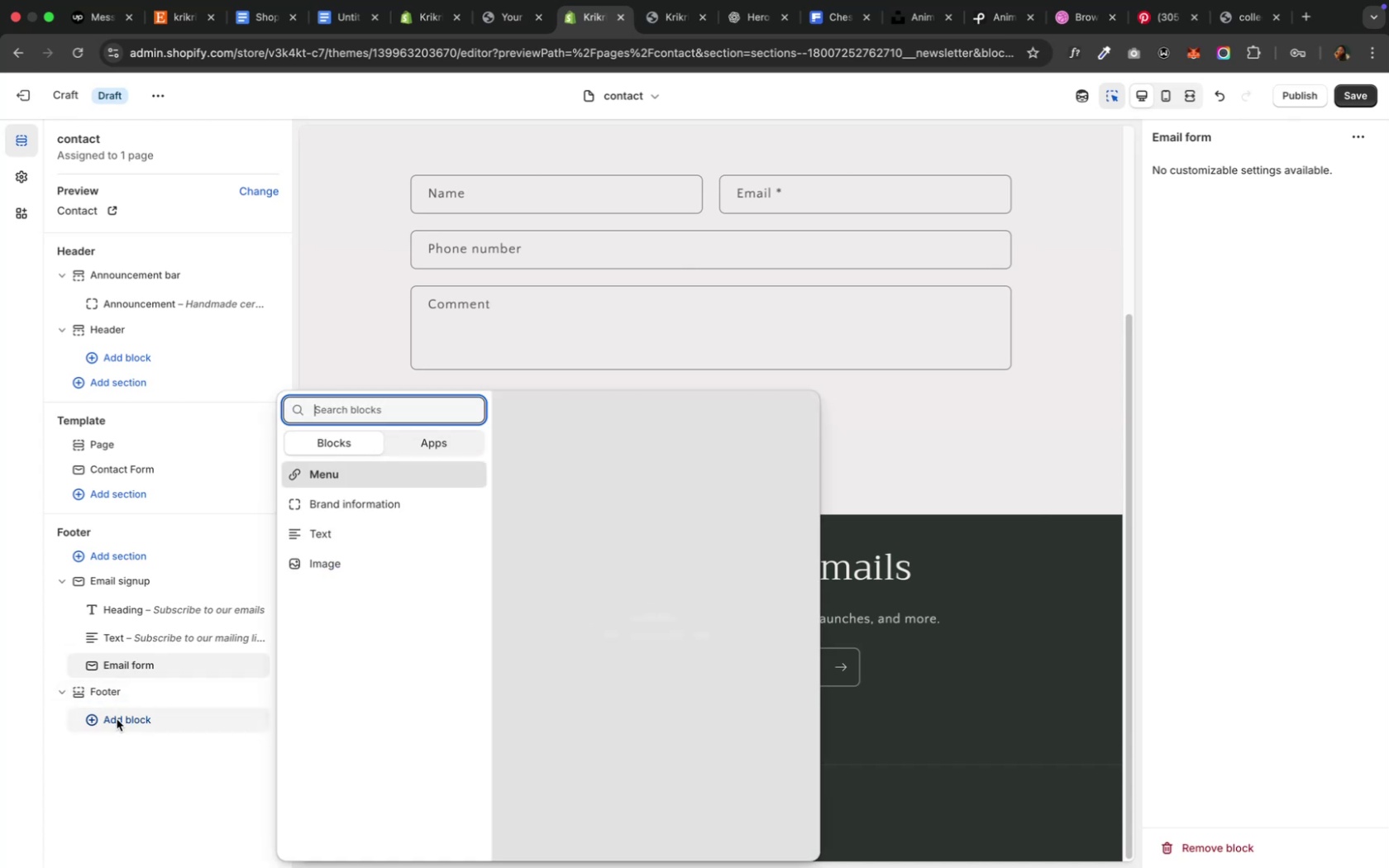 
left_click([329, 467])
 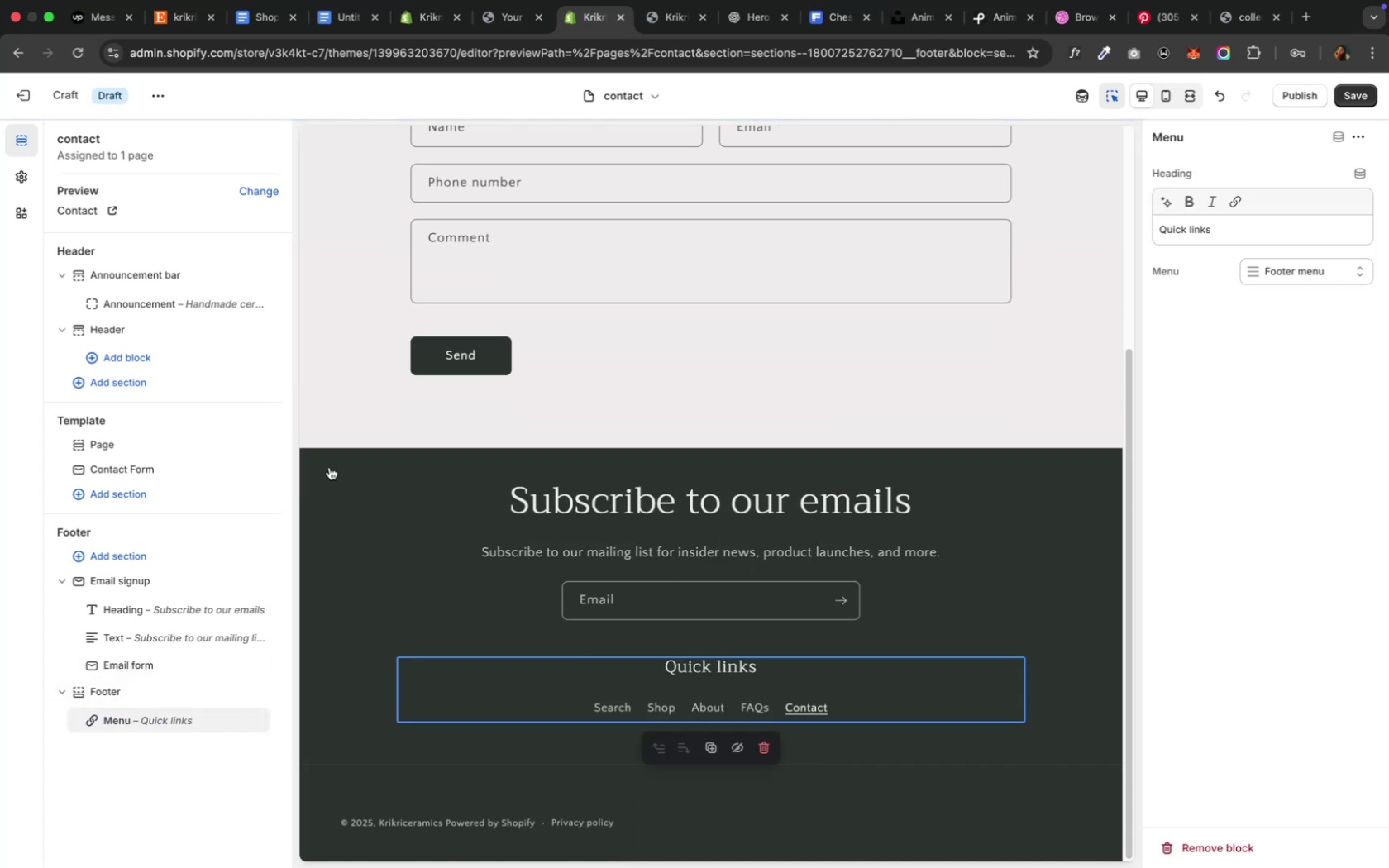 
mouse_move([112, 703])
 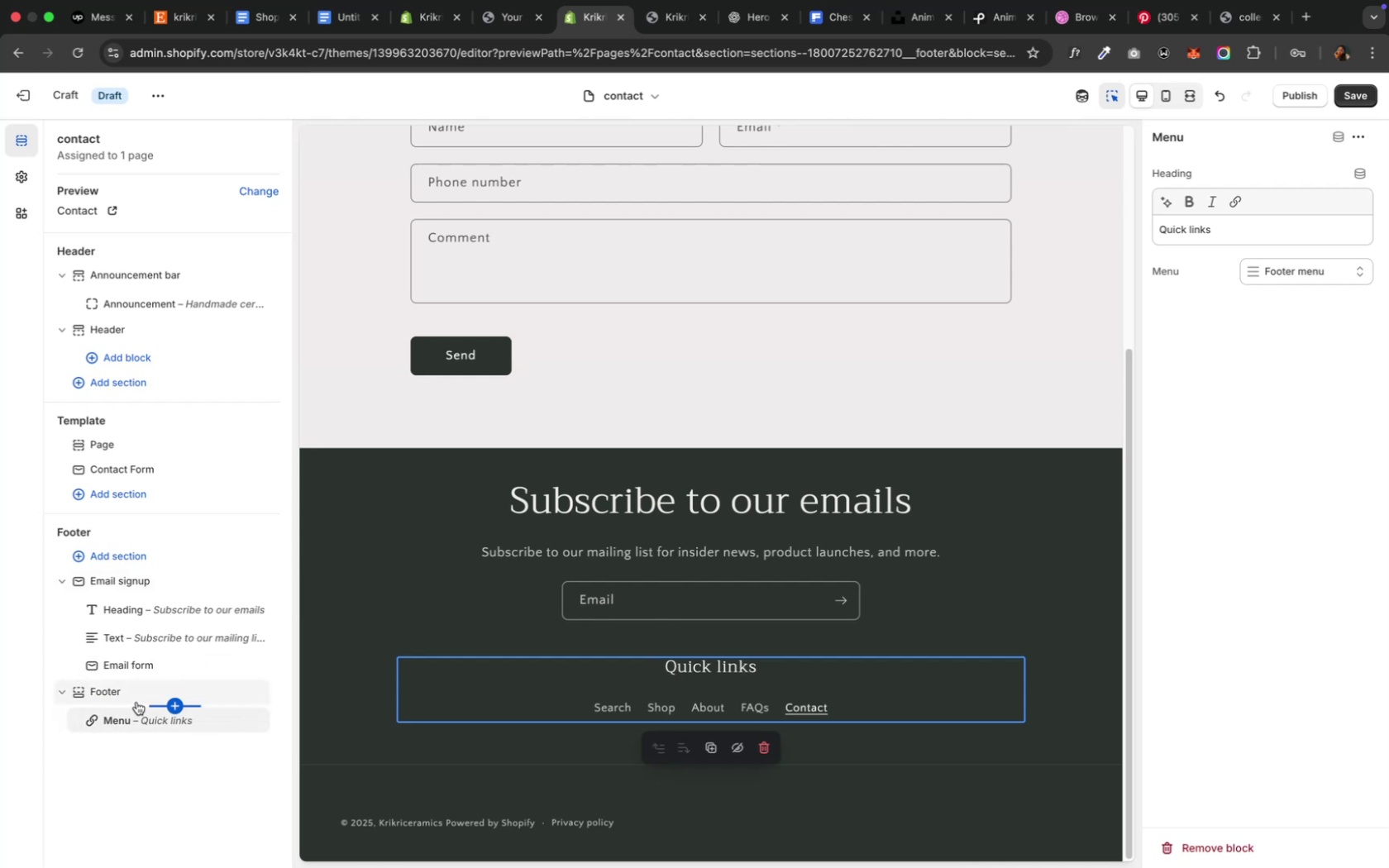 
wait(5.17)
 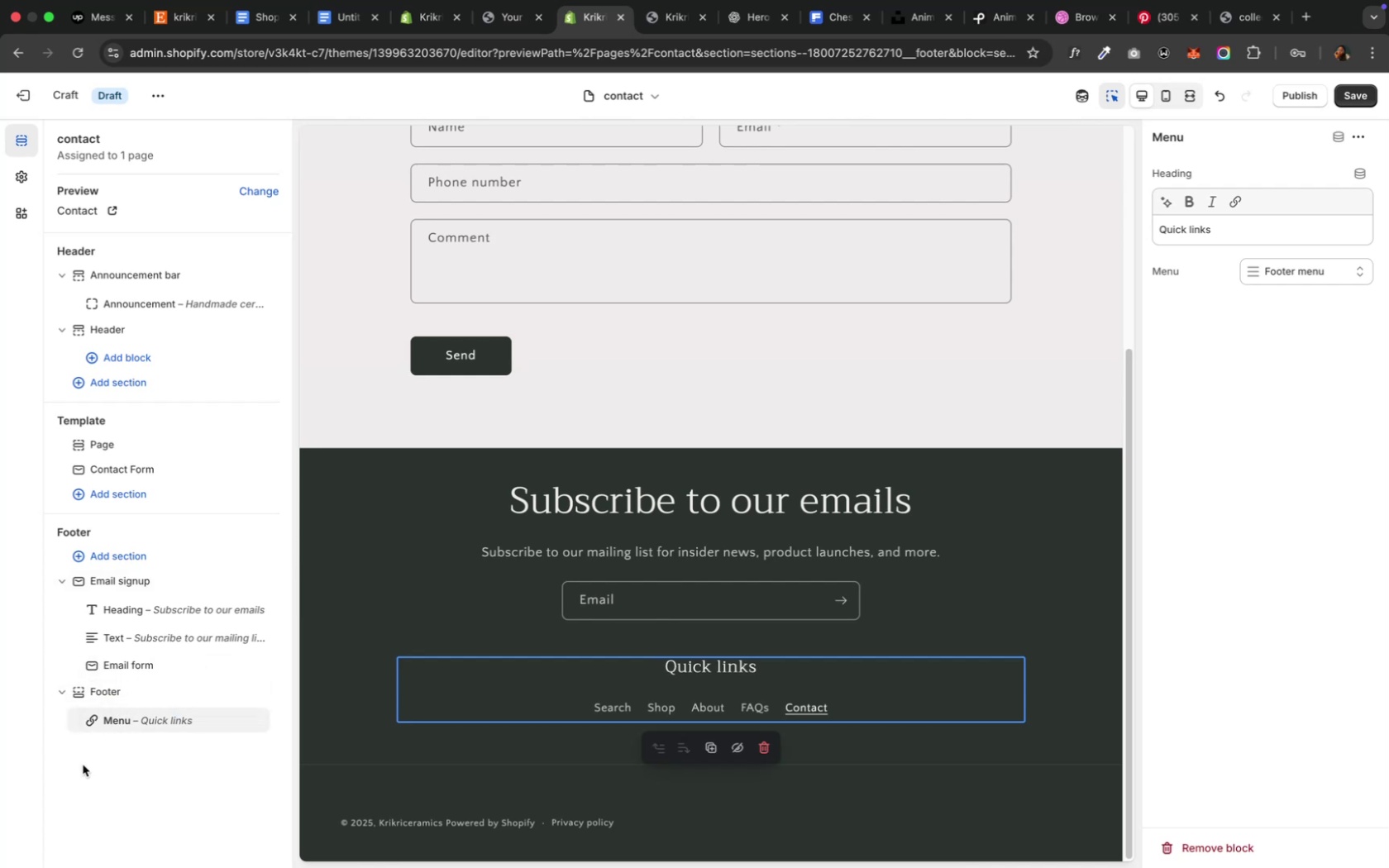 
left_click([171, 704])
 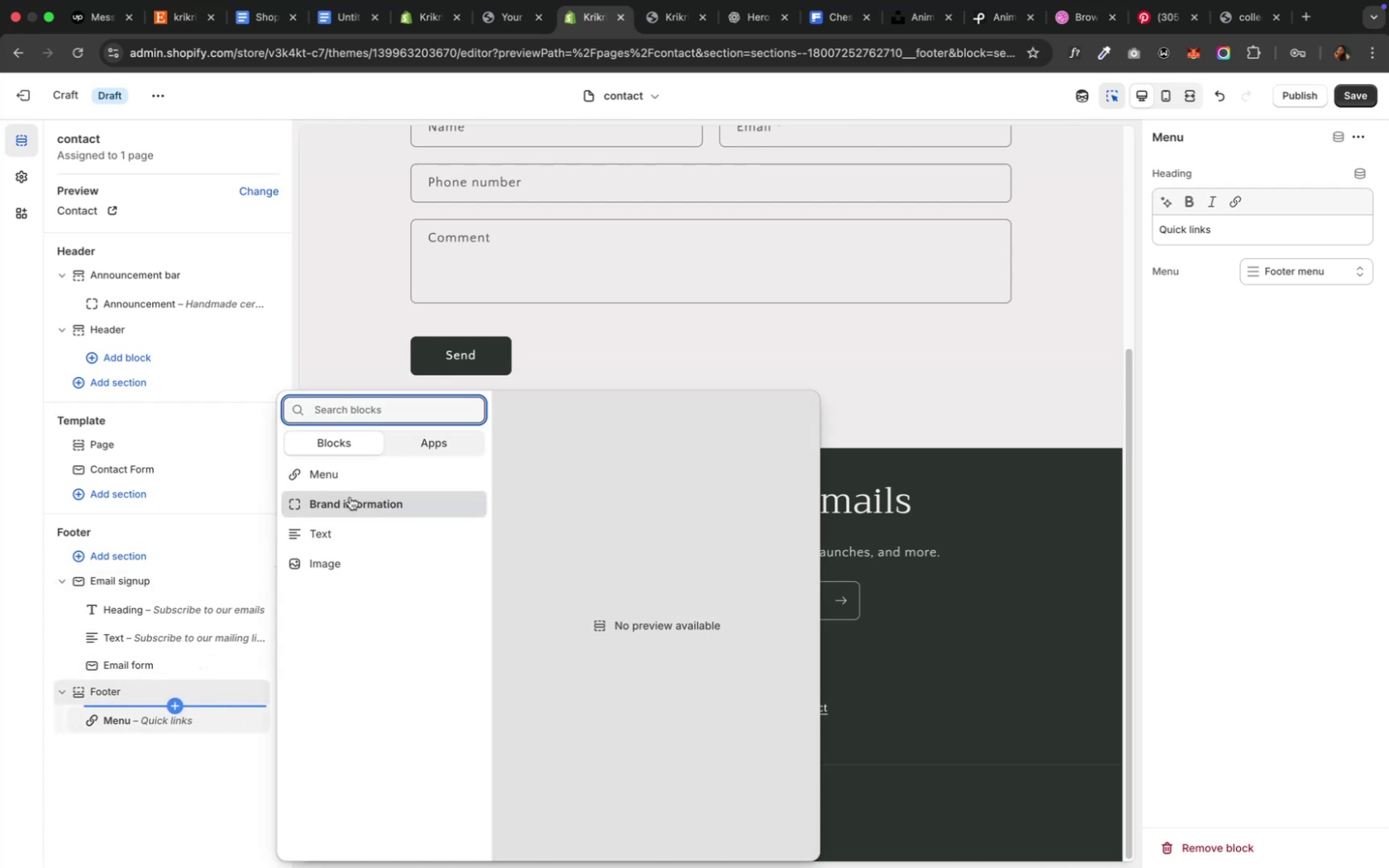 
left_click([350, 497])
 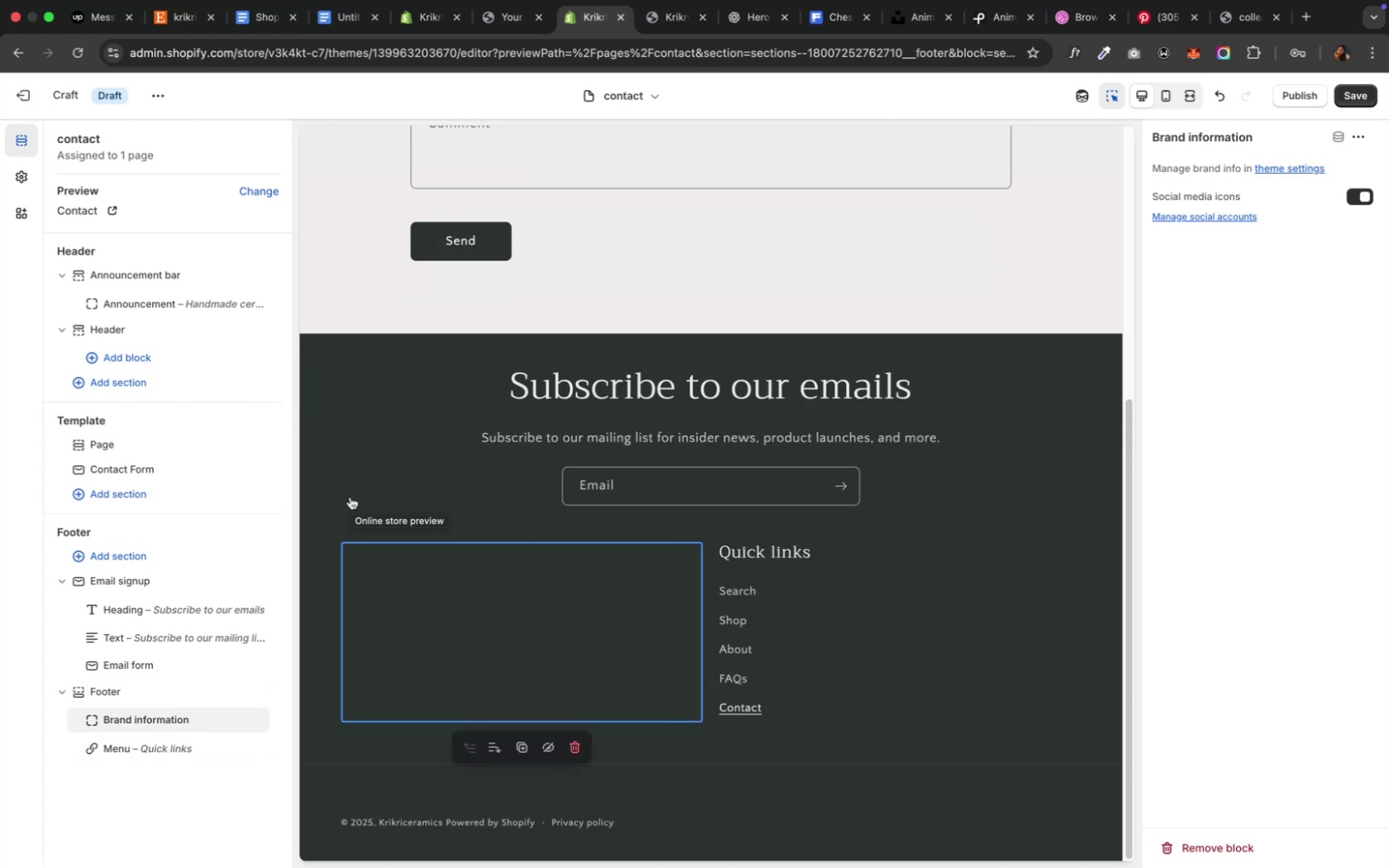 
wait(10.09)
 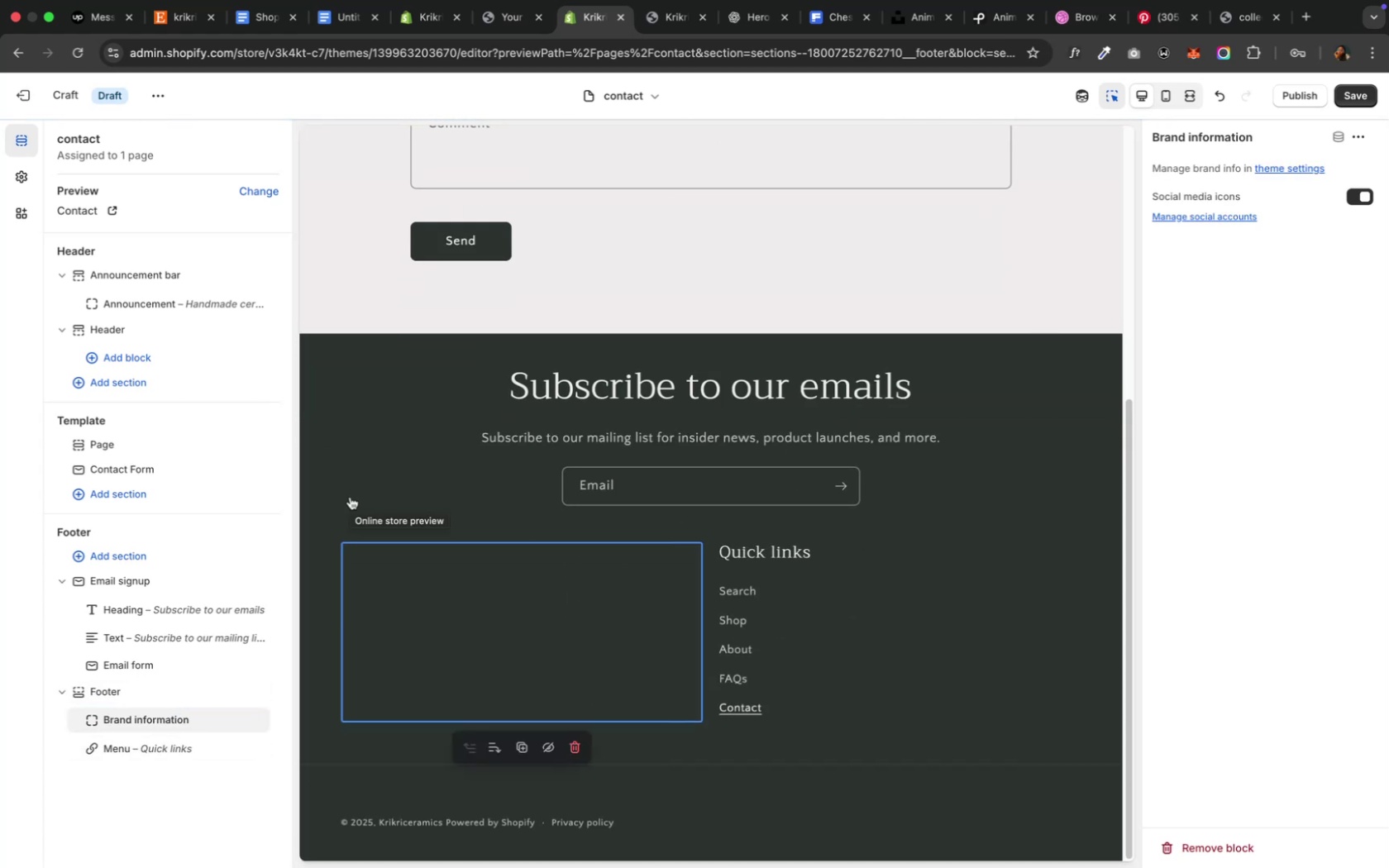 
left_click([384, 619])
 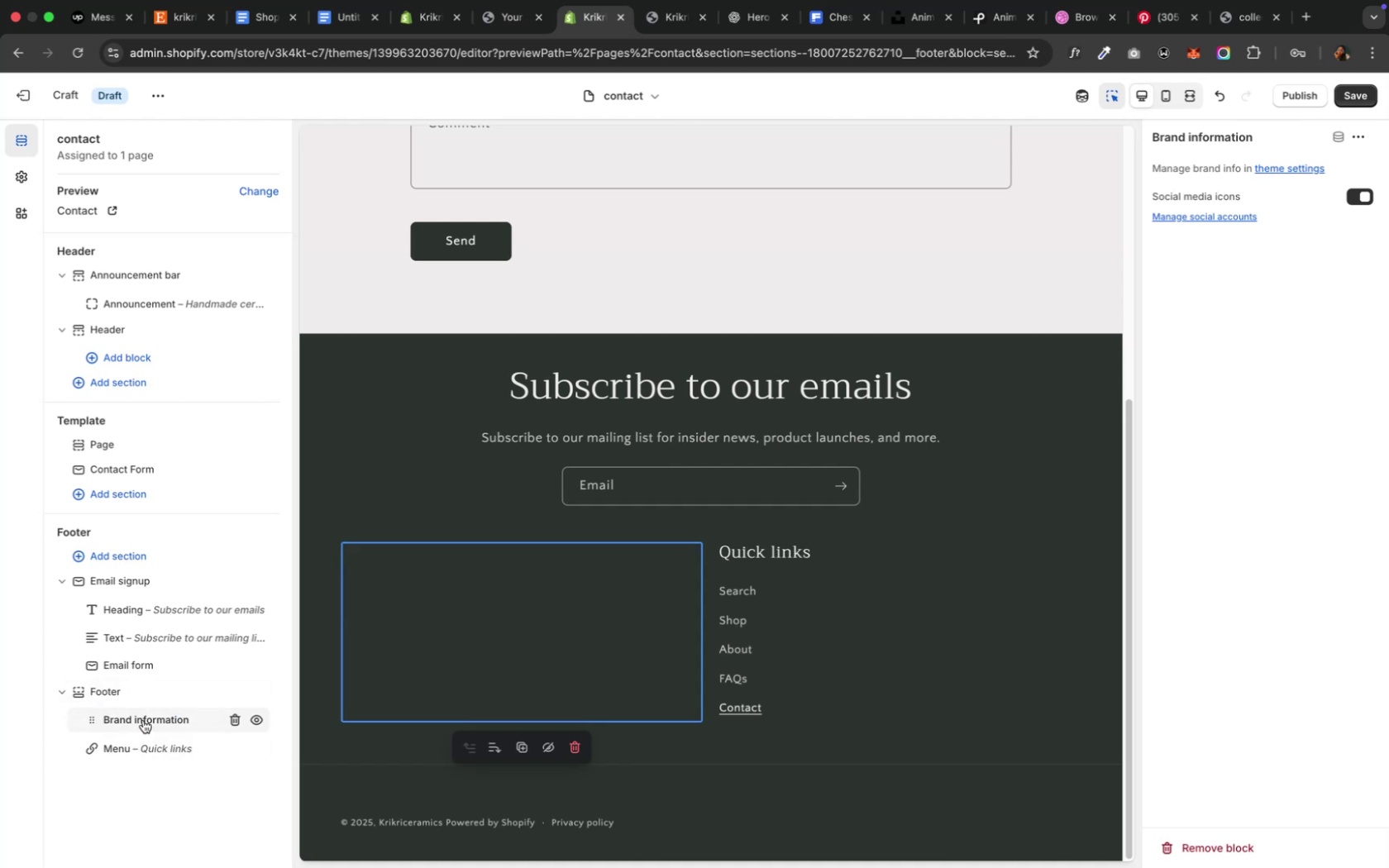 
wait(5.6)
 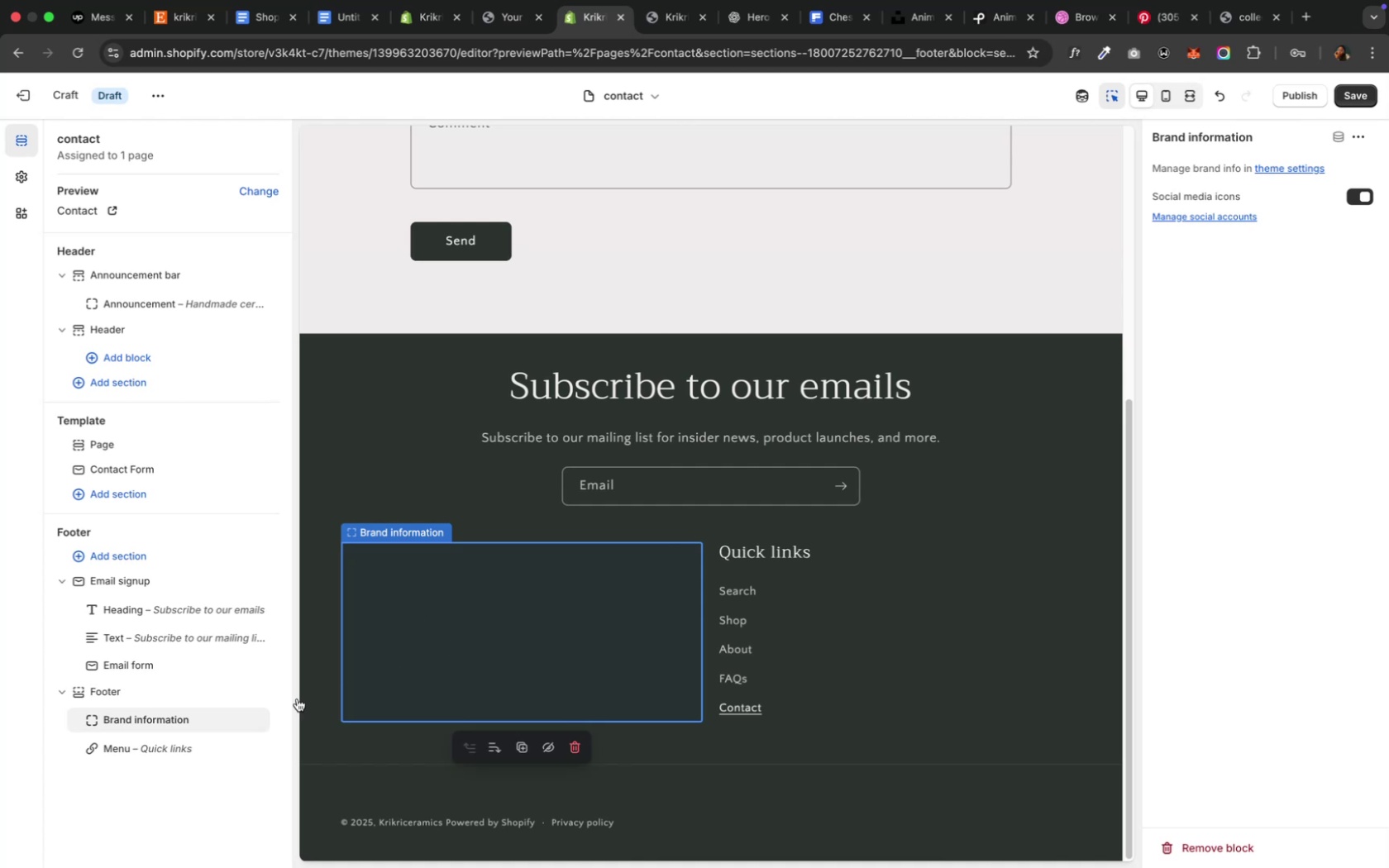 
left_click([143, 720])
 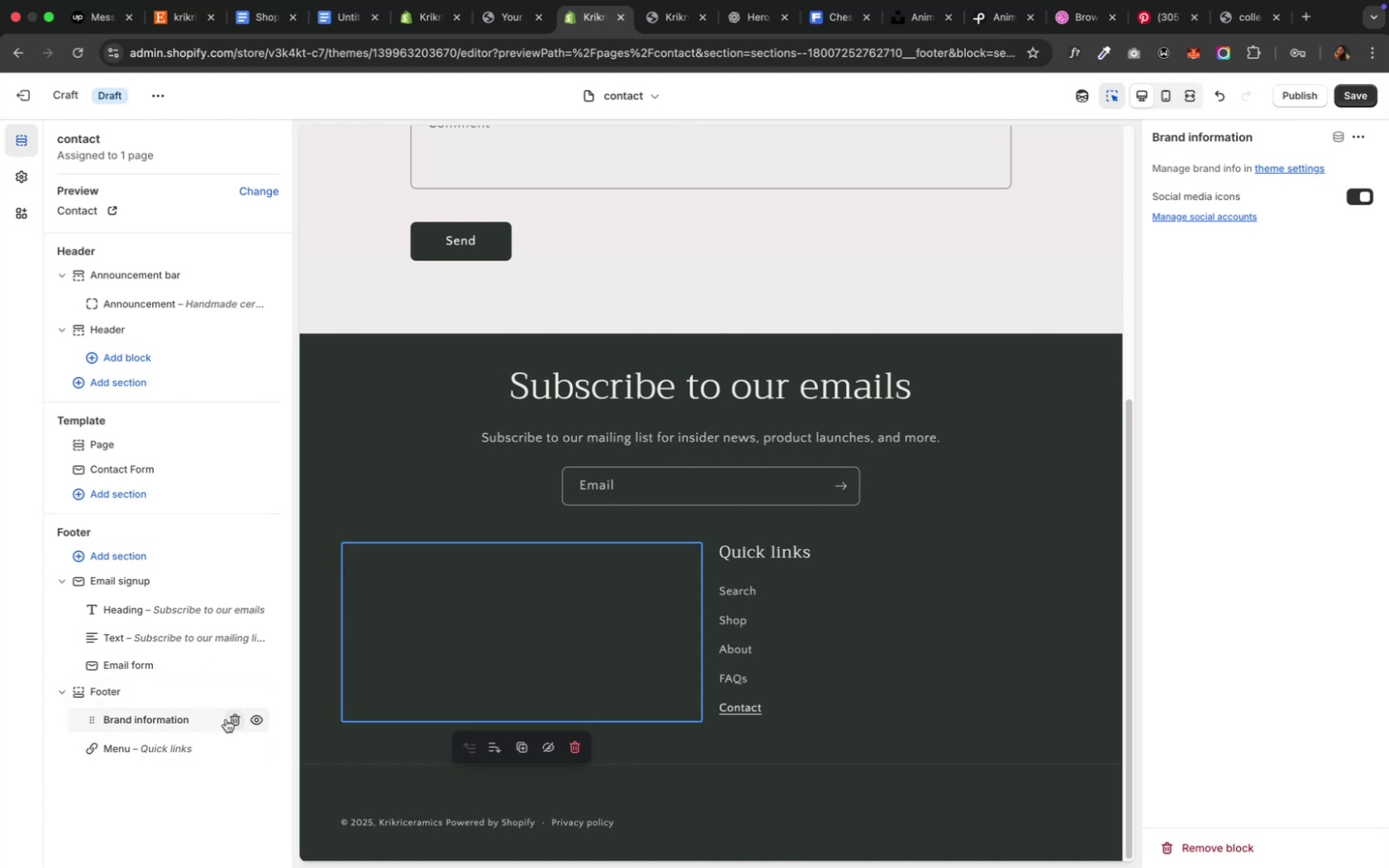 
left_click([227, 719])
 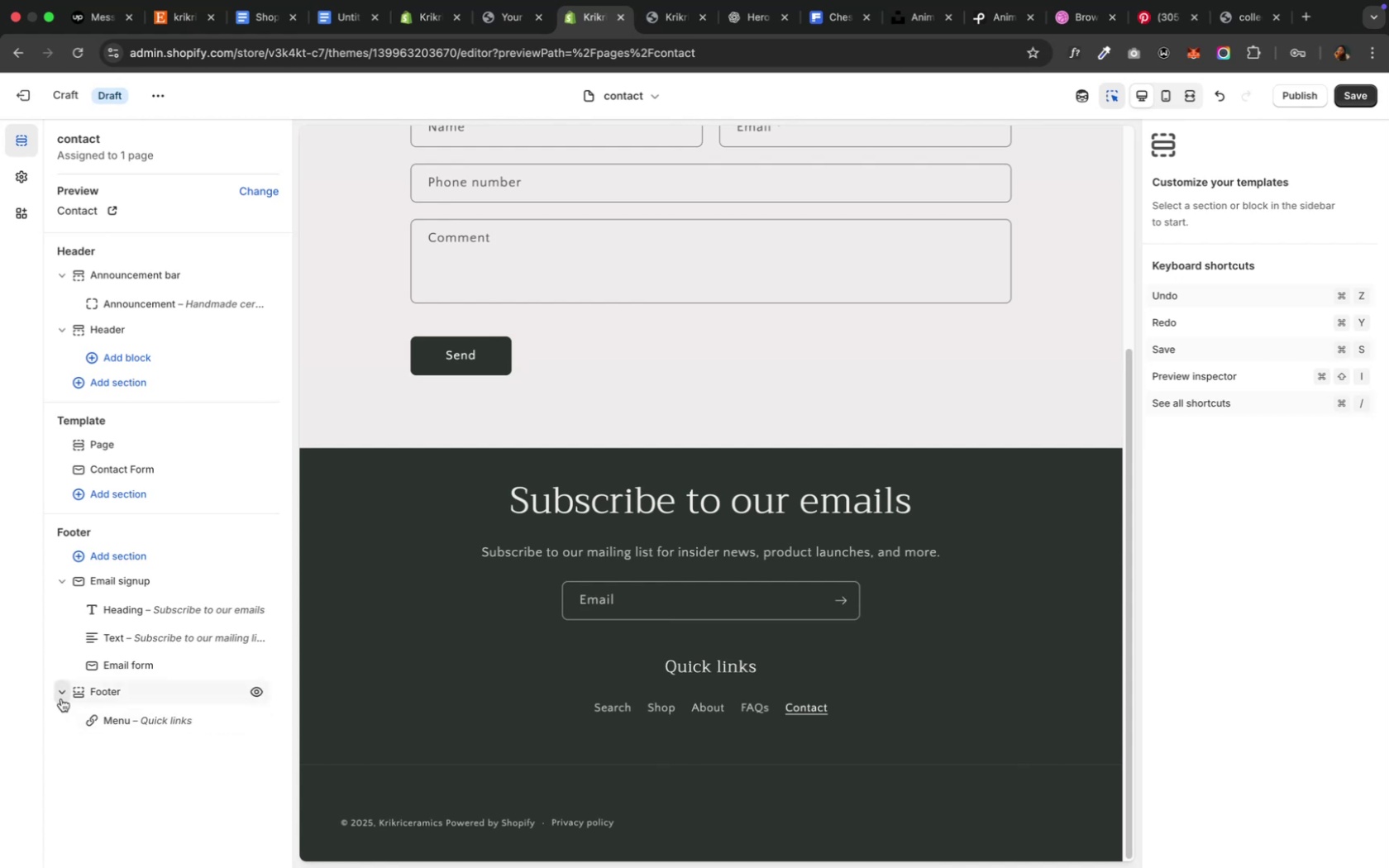 
left_click([61, 699])
 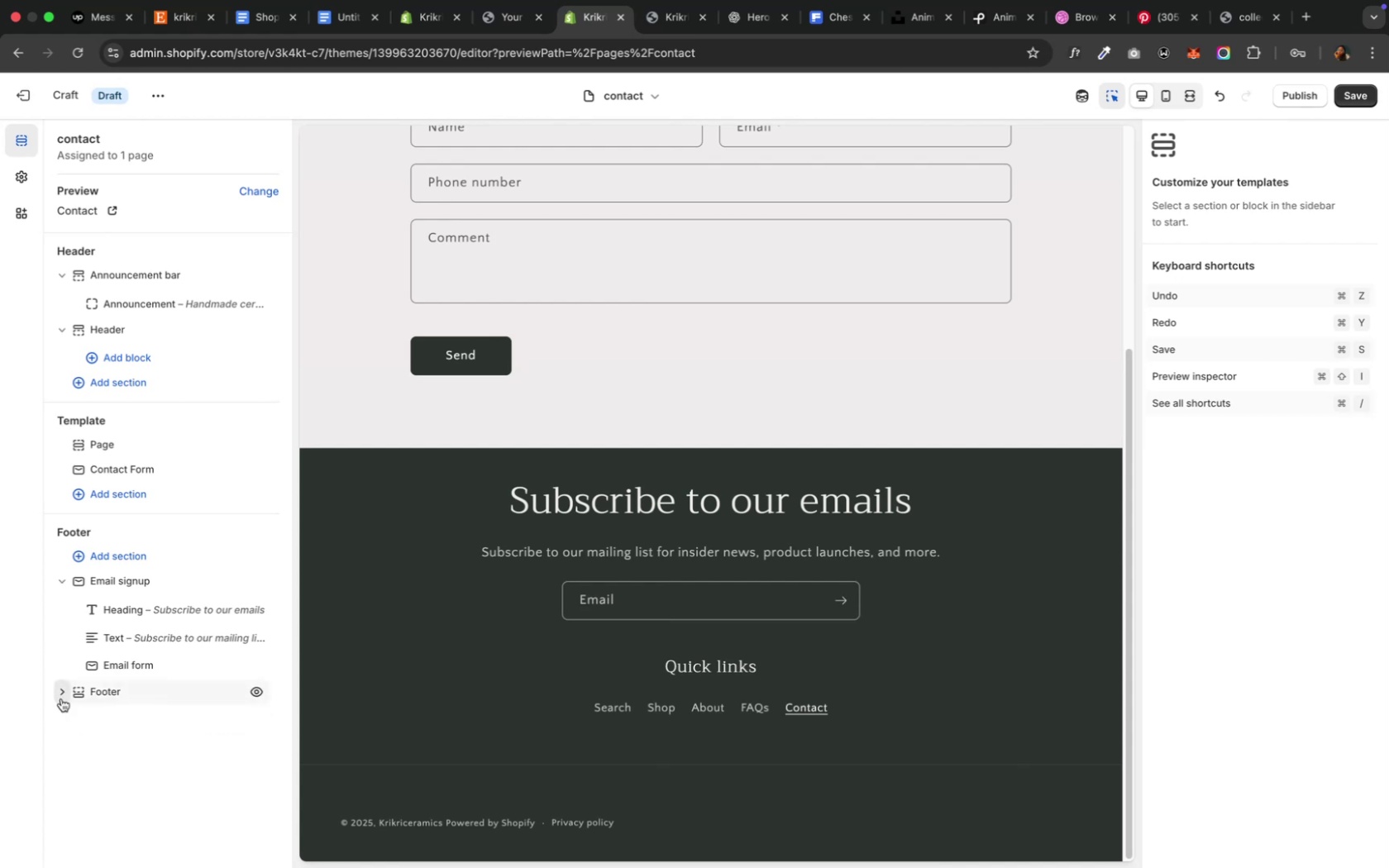 
left_click([61, 699])
 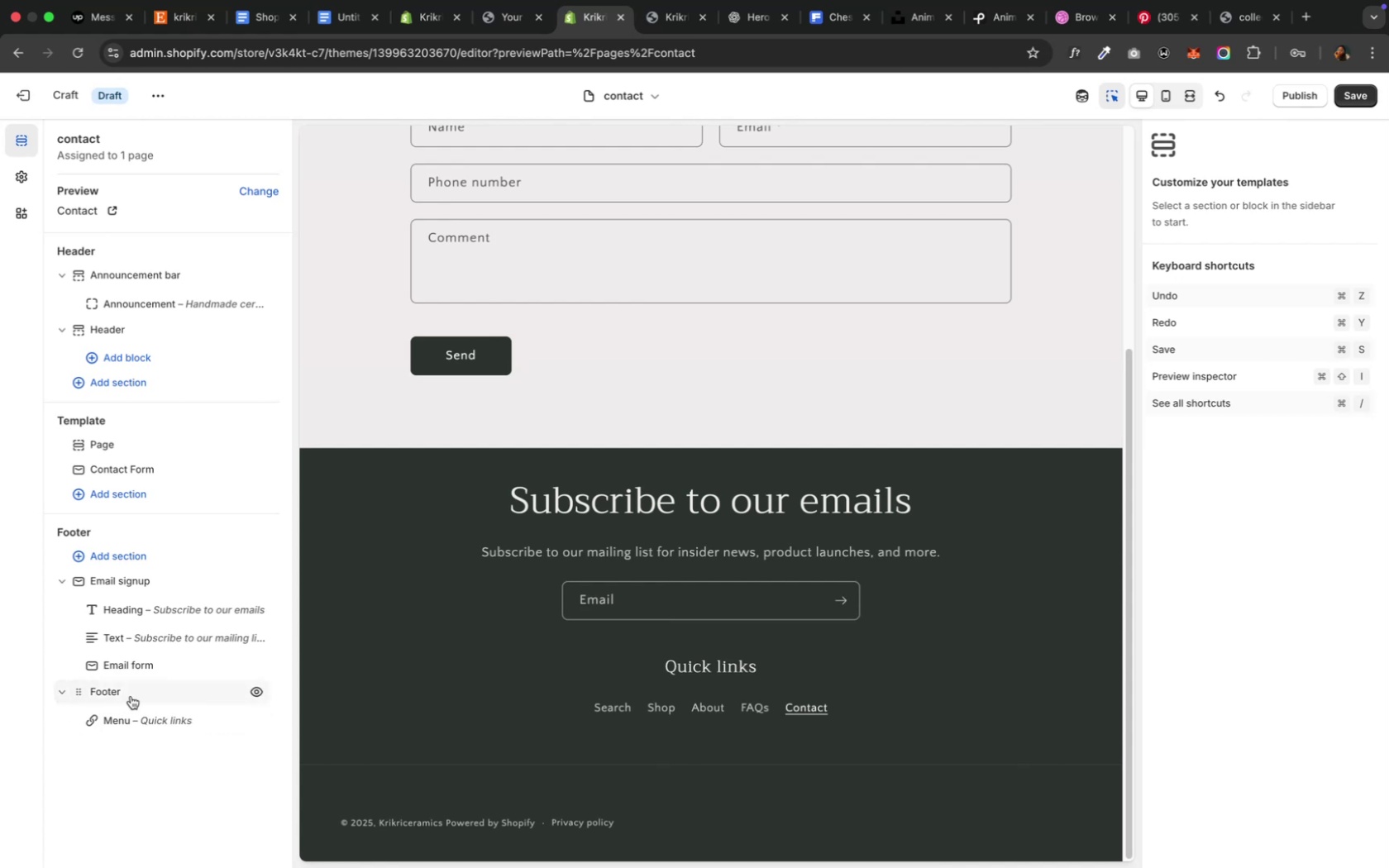 
mouse_move([166, 738])
 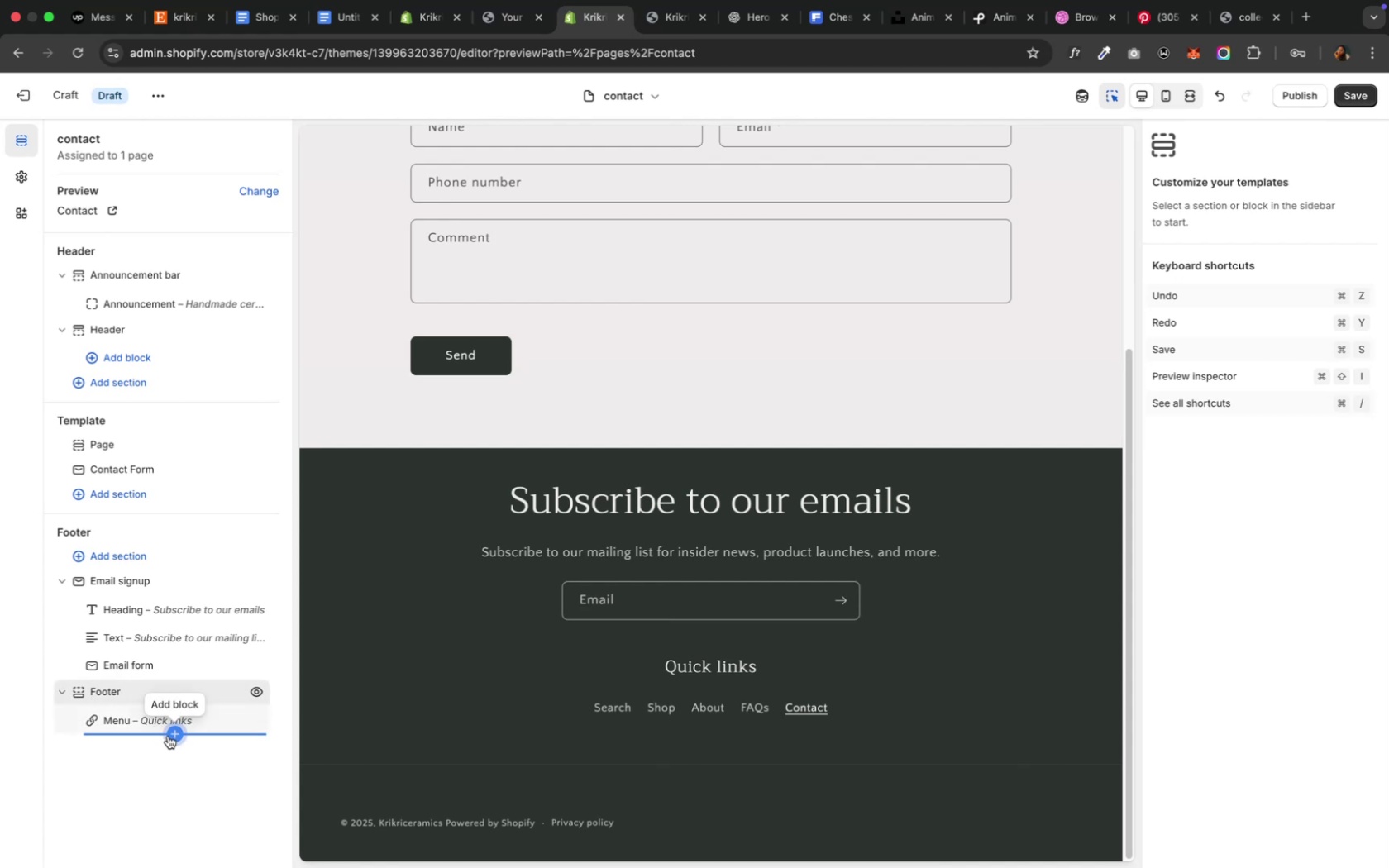 
left_click([169, 736])
 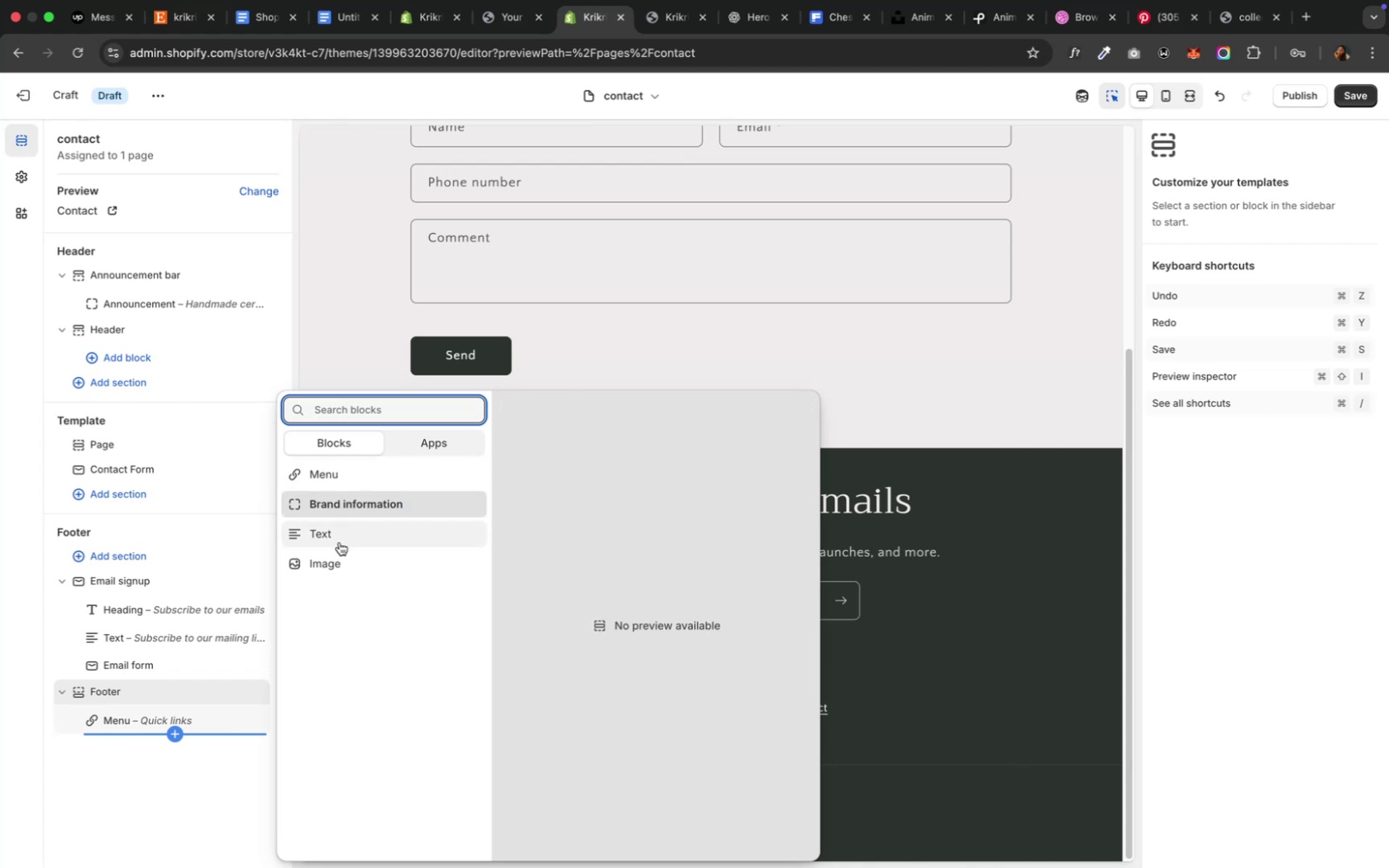 
left_click([339, 543])
 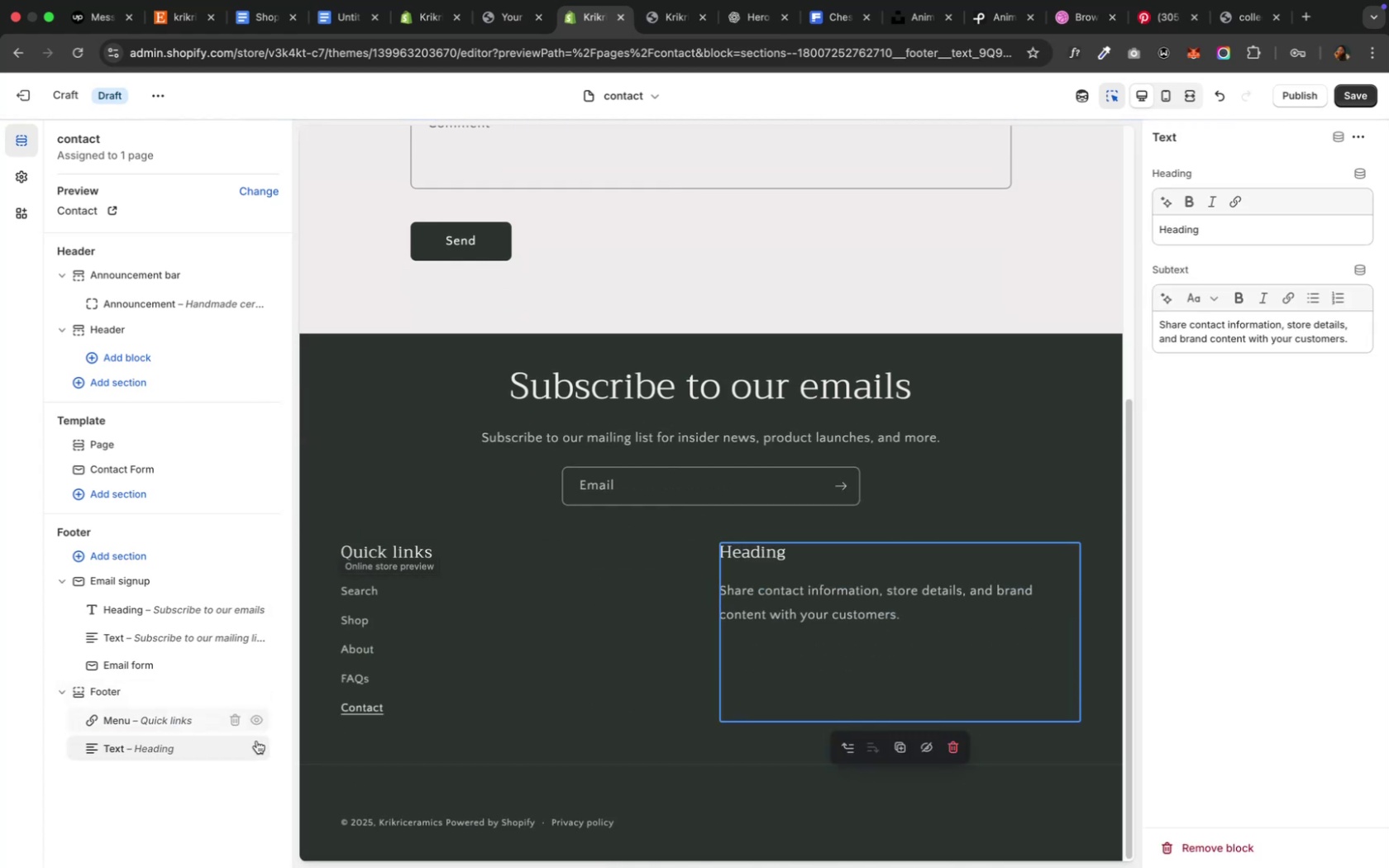 
wait(6.03)
 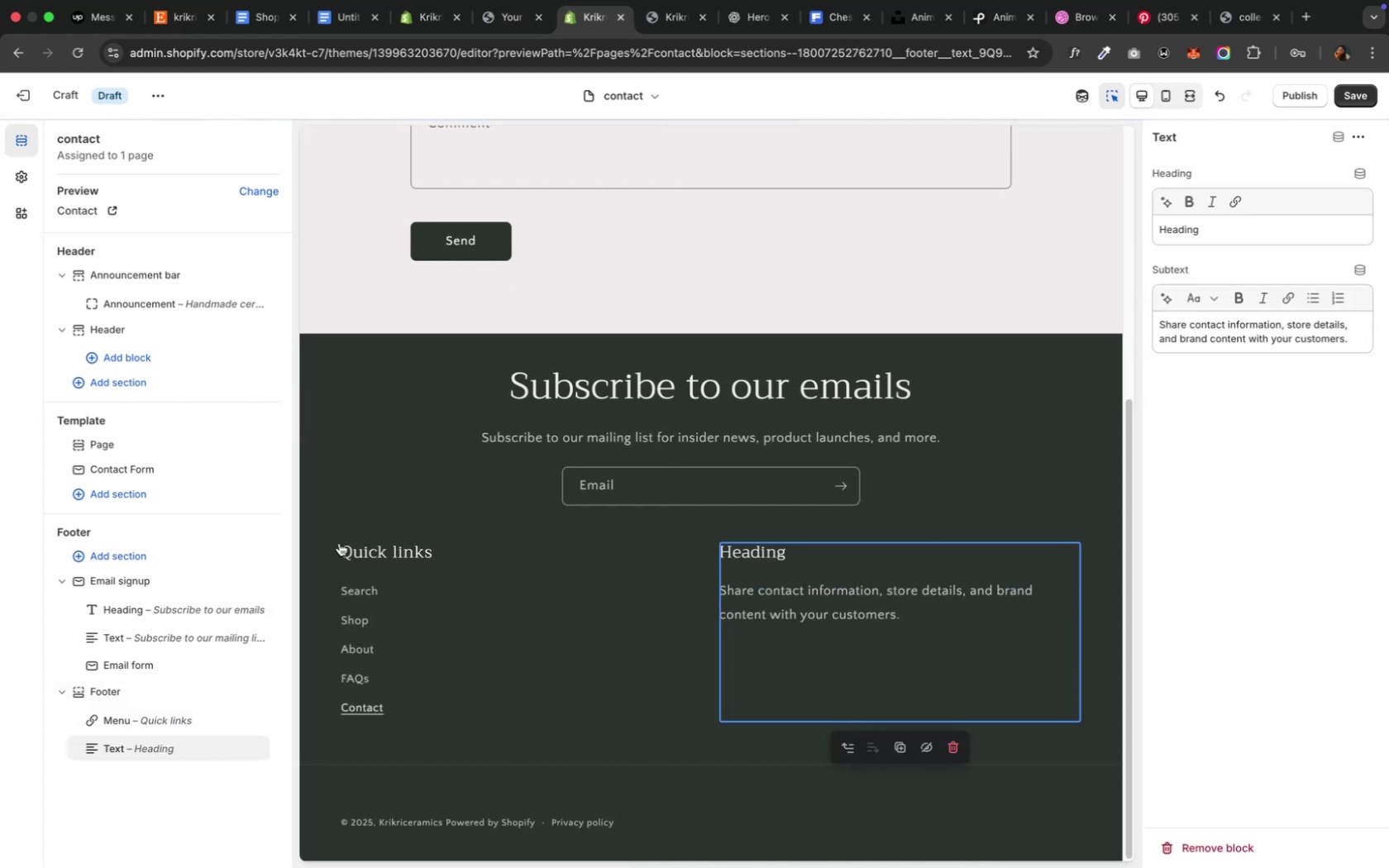 
left_click([236, 750])
 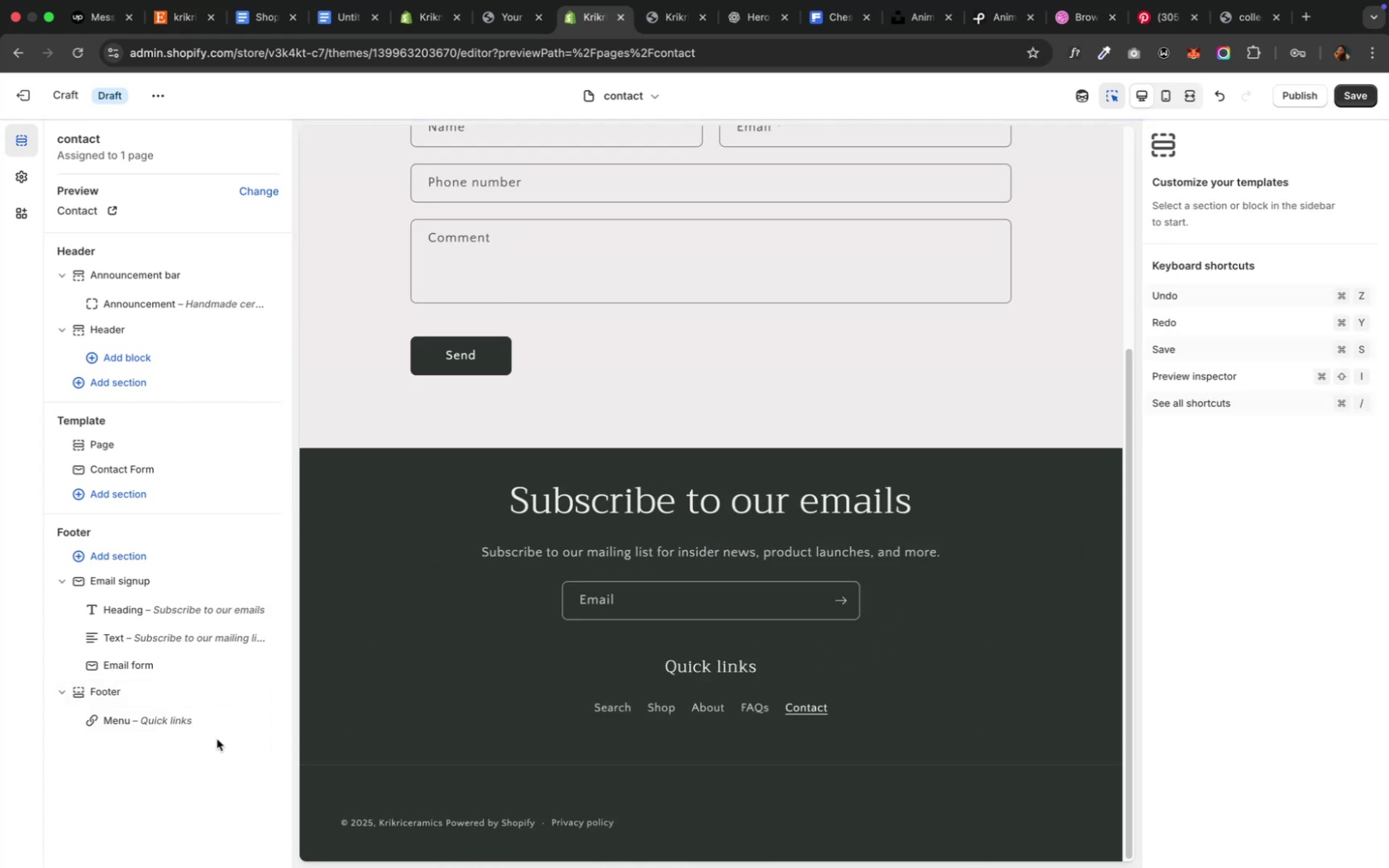 
mouse_move([360, 866])
 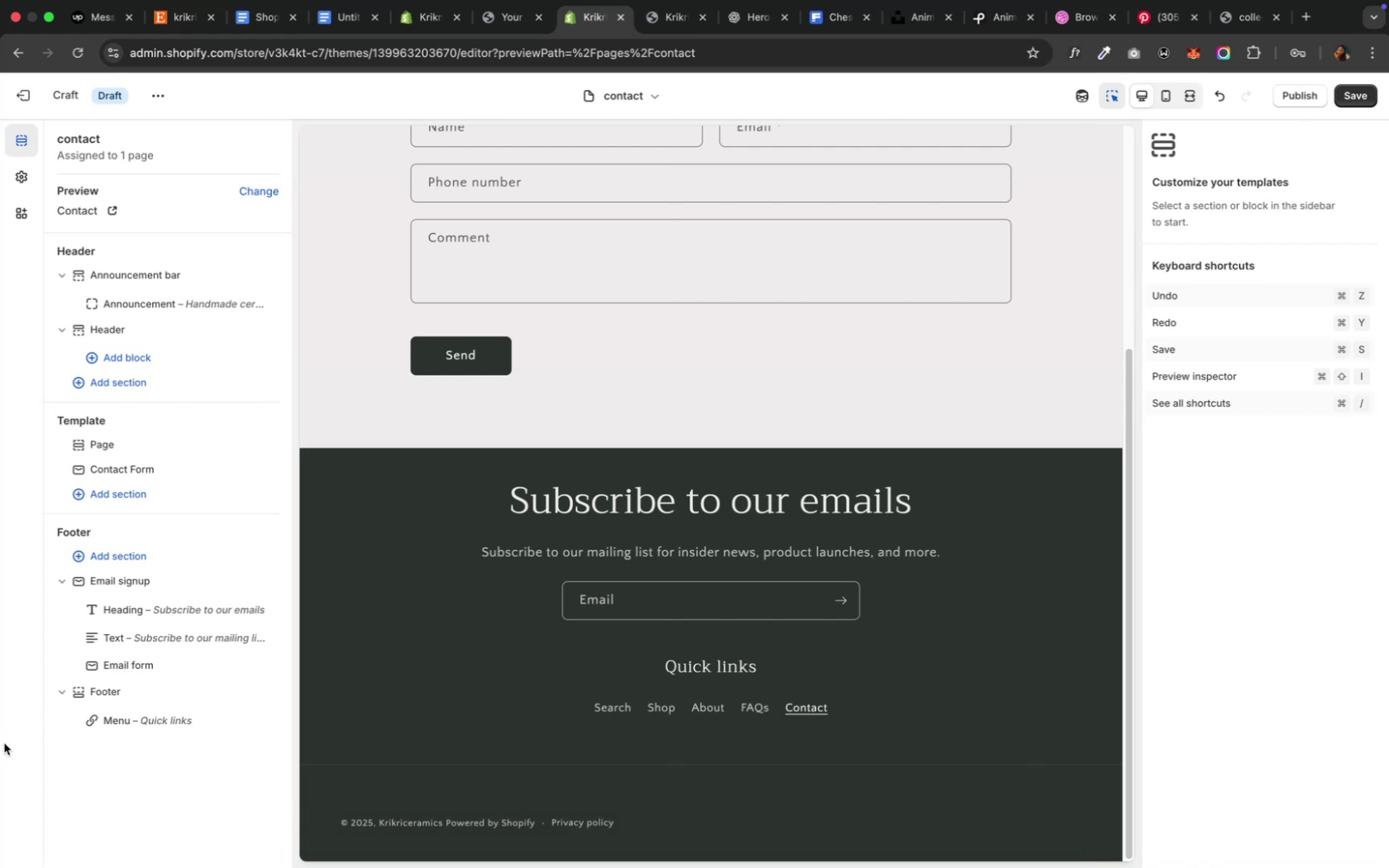 
mouse_move([107, 627])
 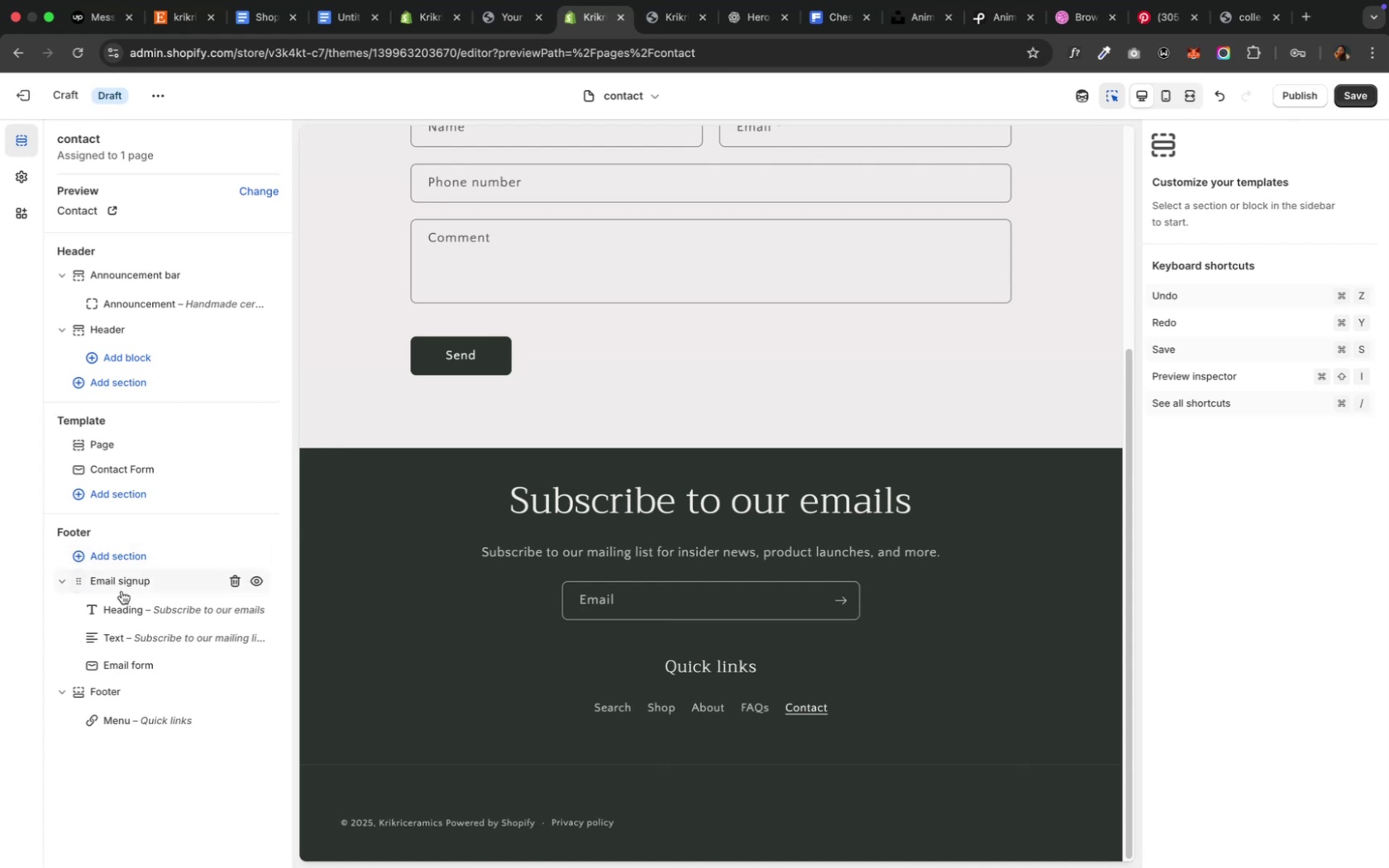 
wait(7.41)
 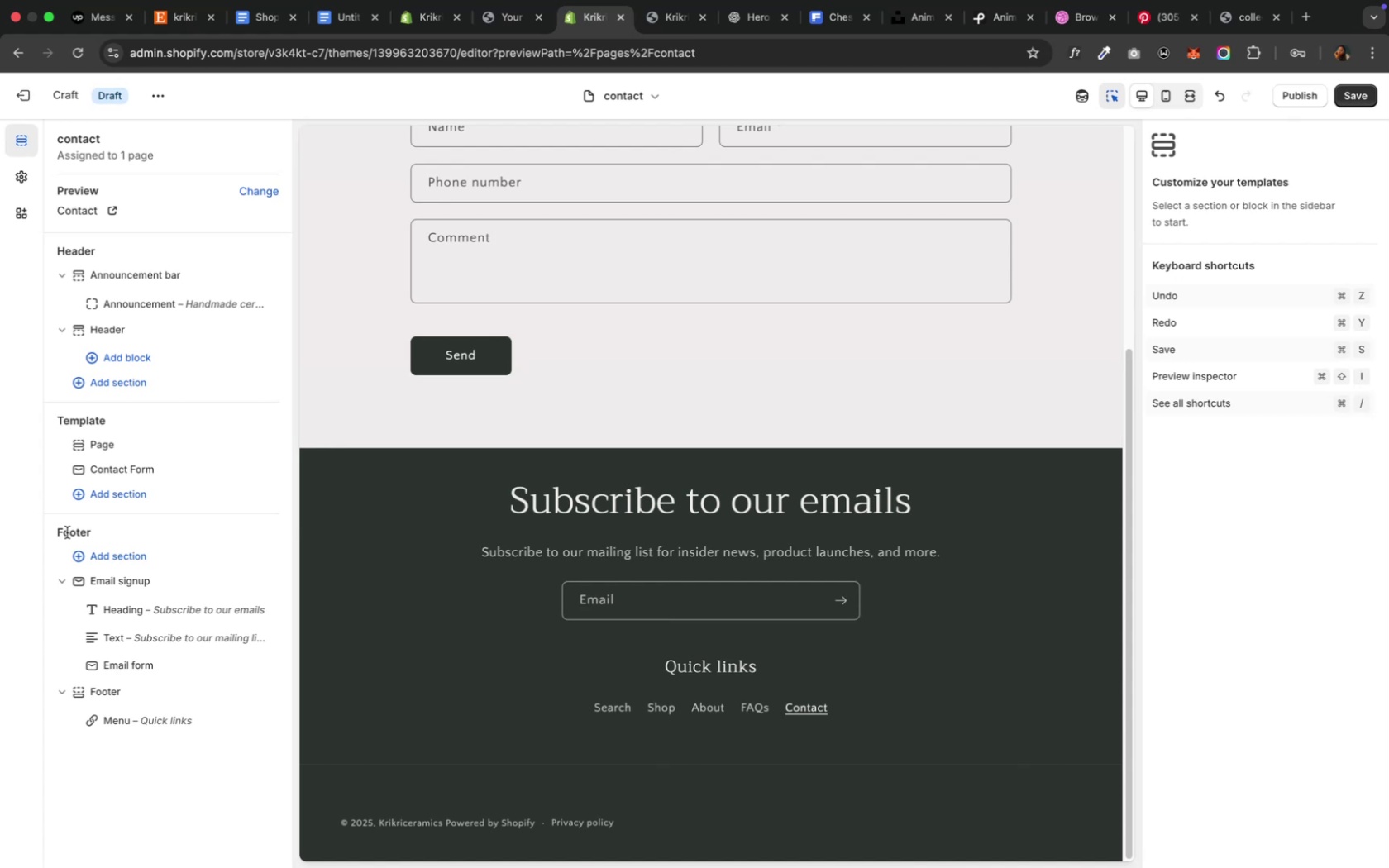 
left_click([59, 586])
 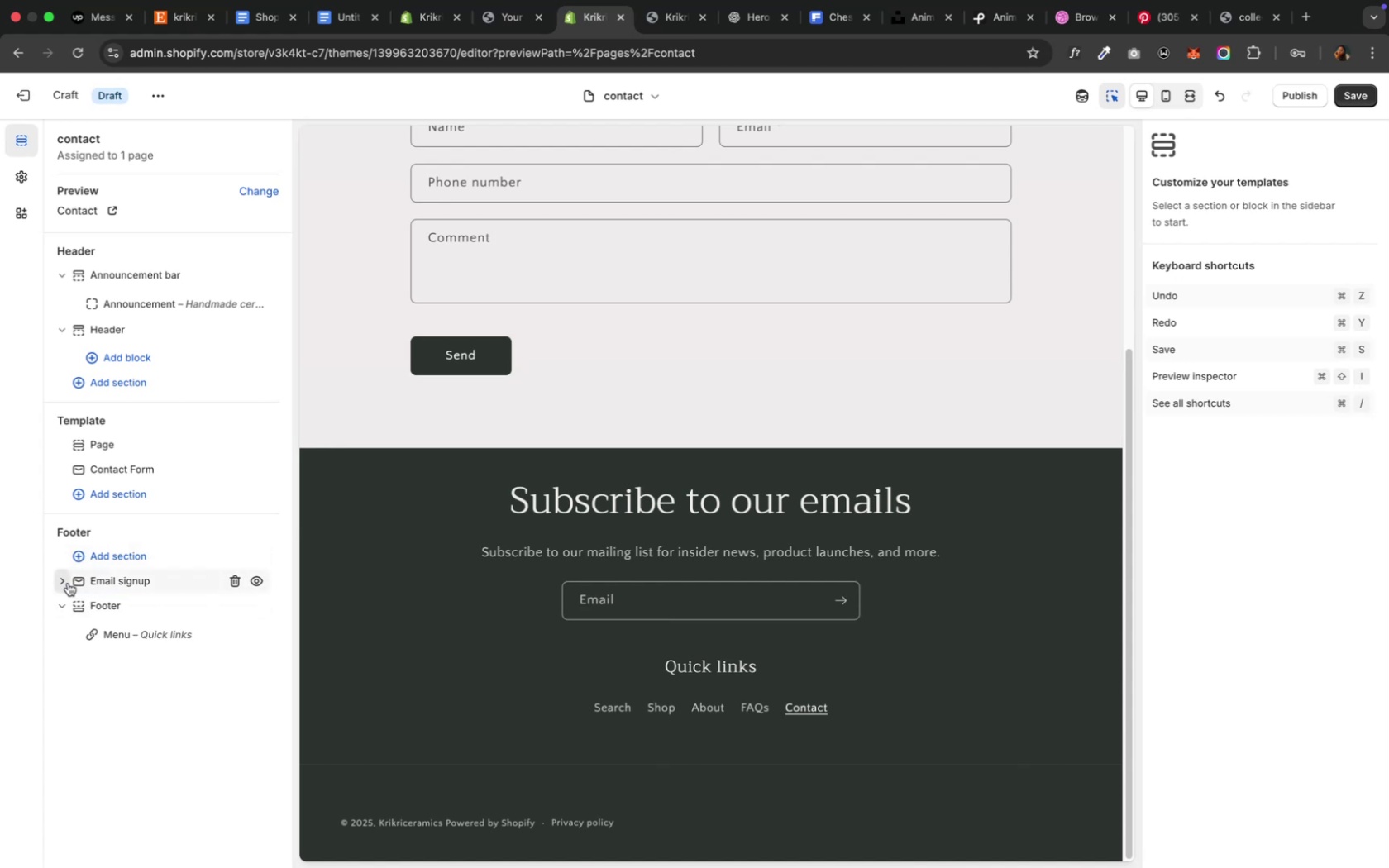 
left_click([64, 597])
 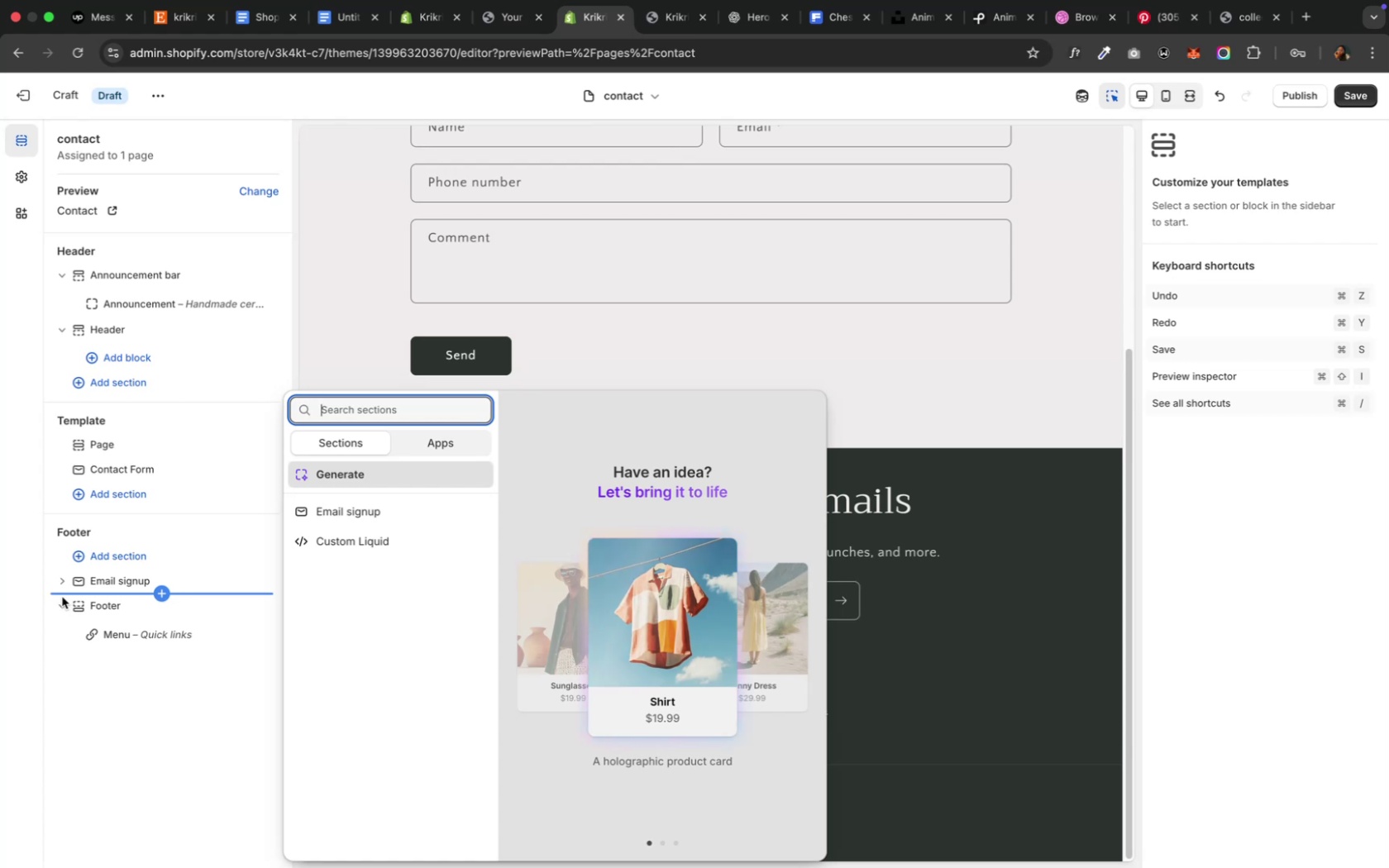 
left_click([60, 599])
 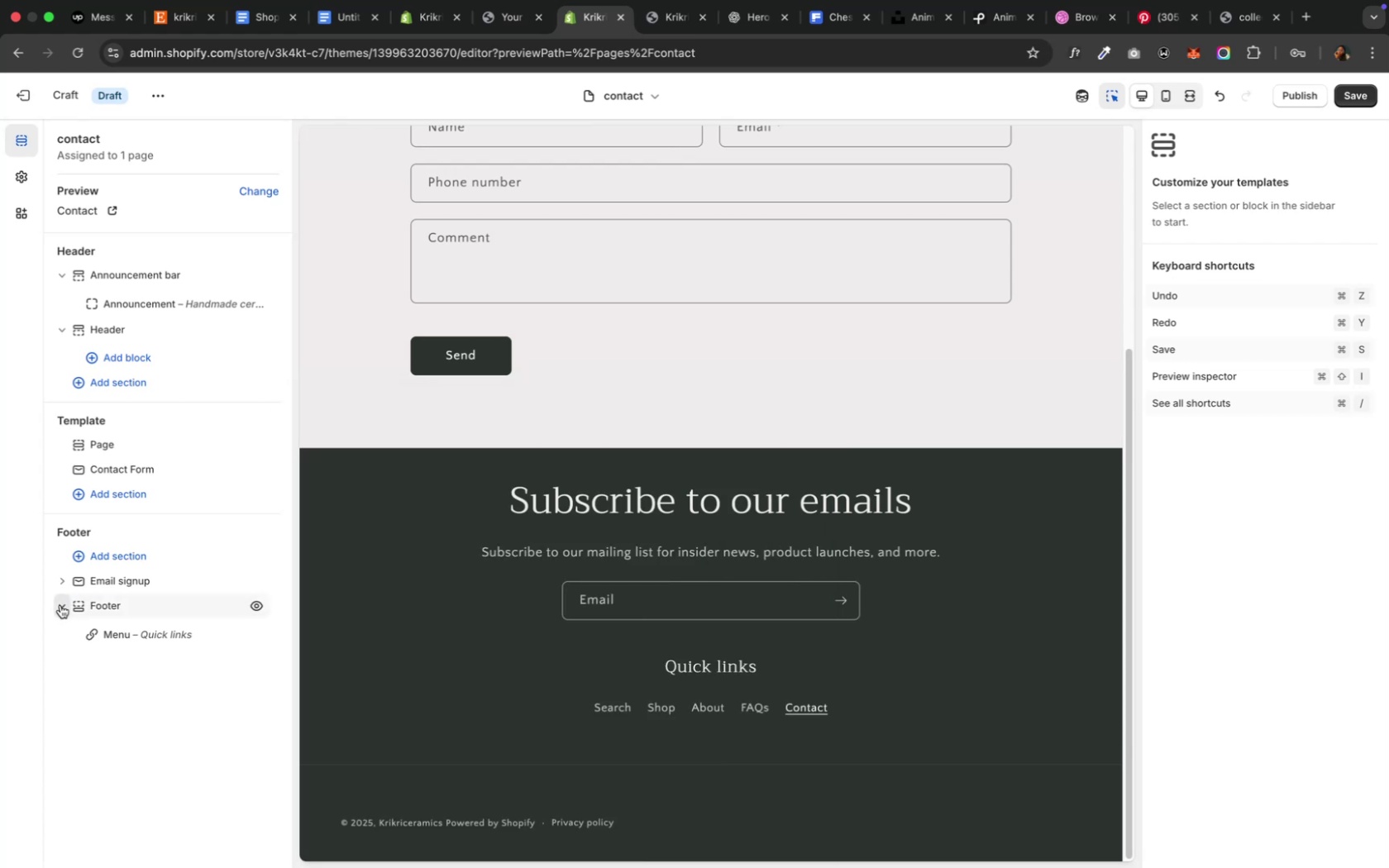 
left_click([60, 605])
 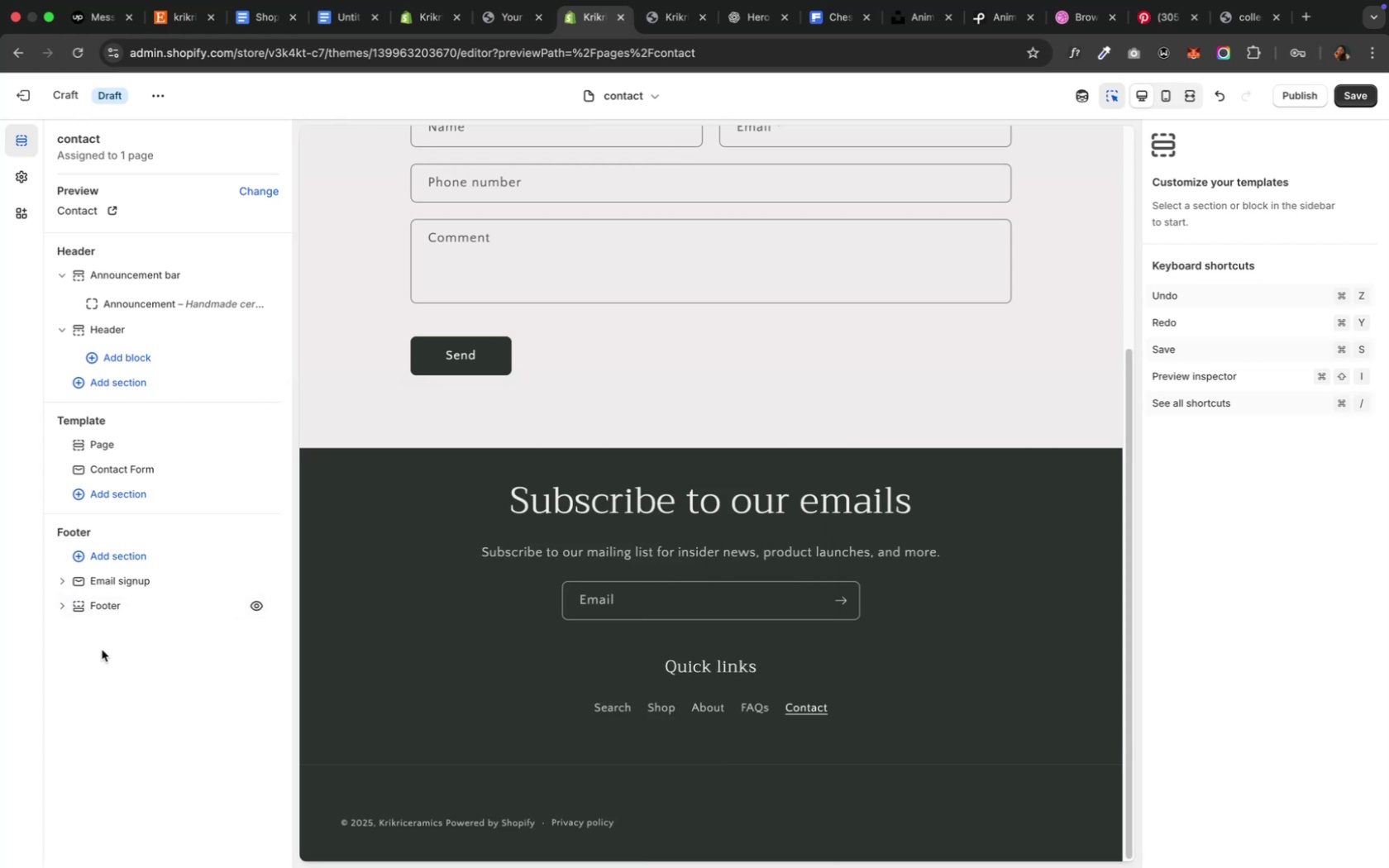 
left_click([102, 649])
 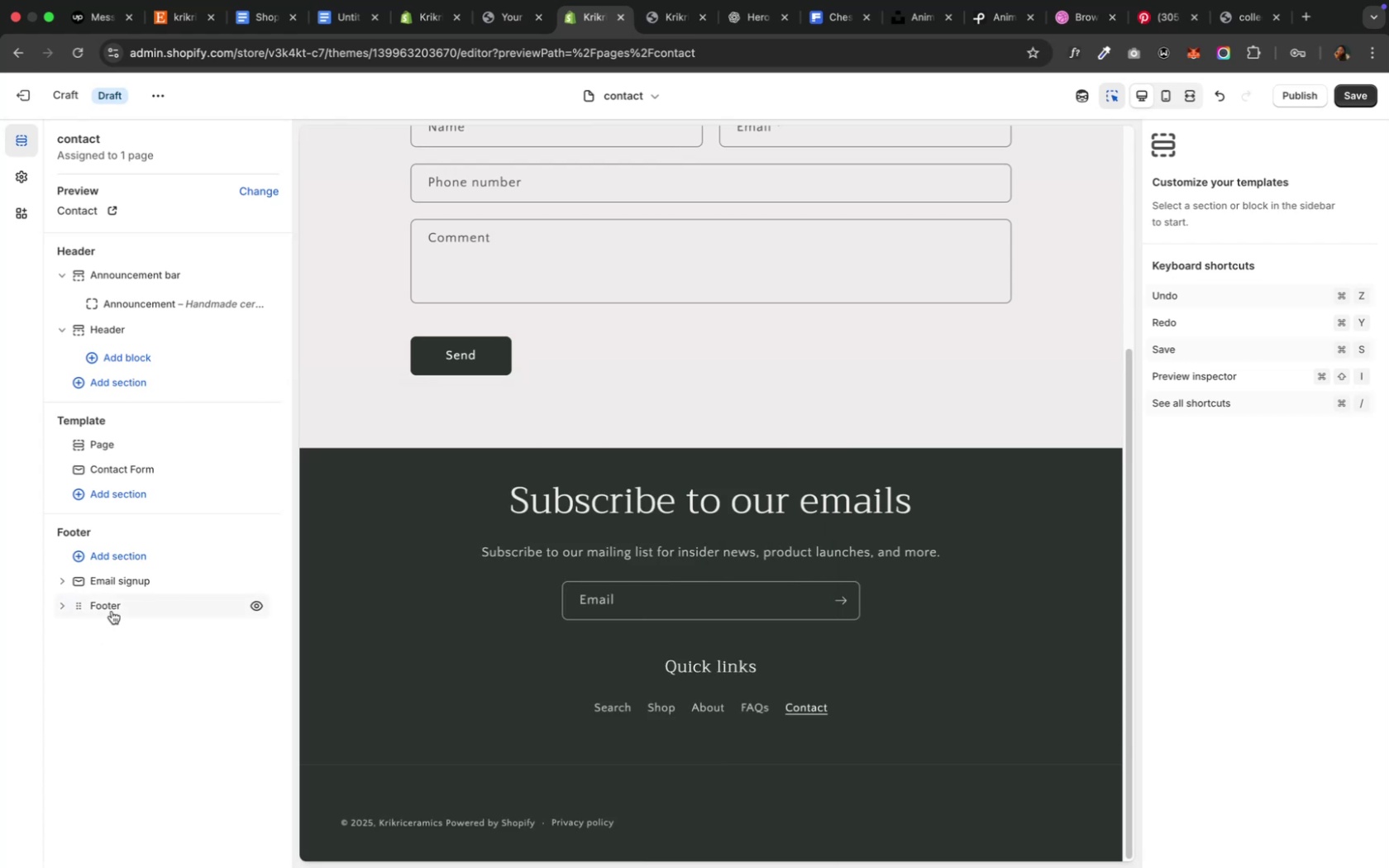 
left_click([112, 611])
 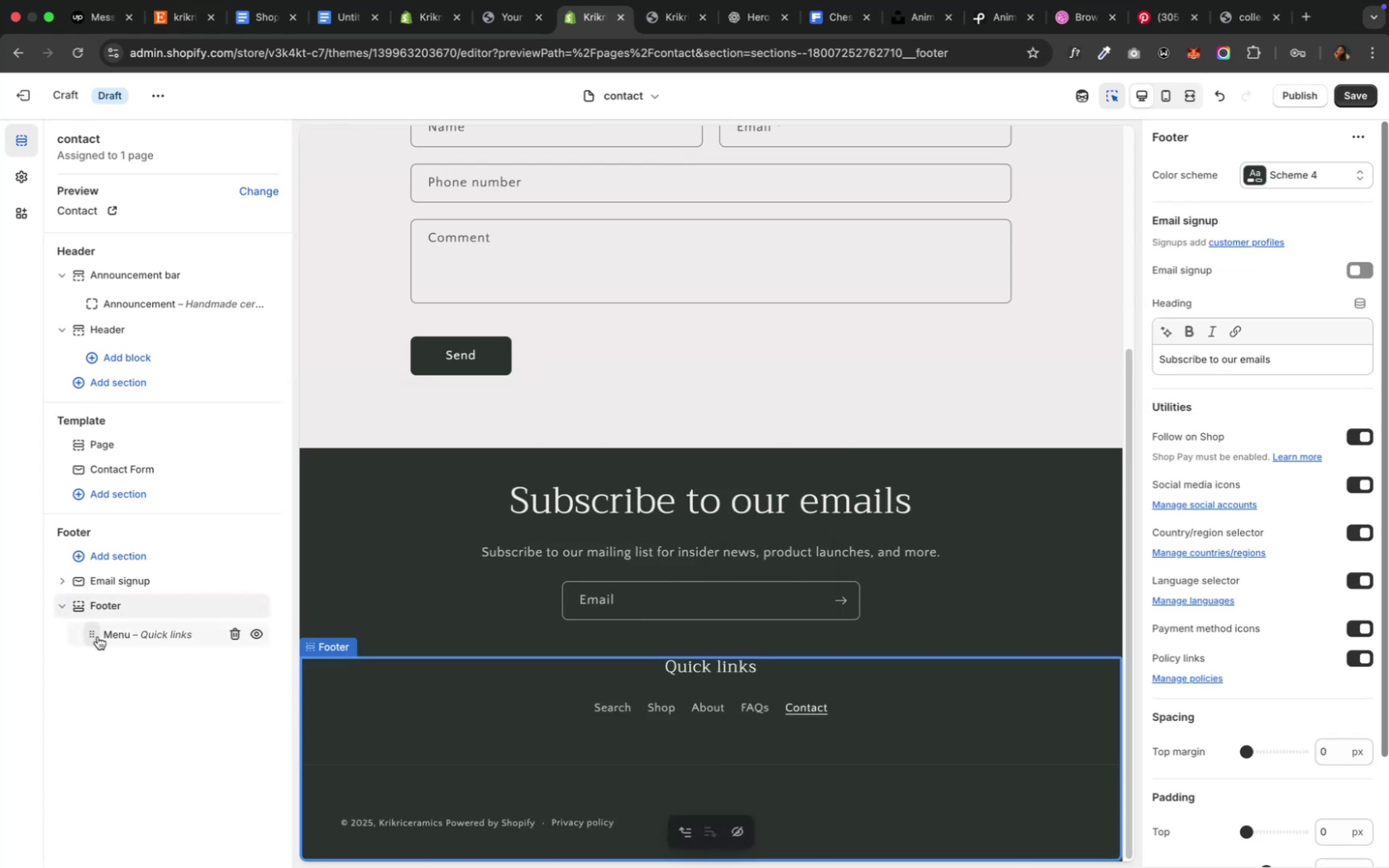 
wait(9.68)
 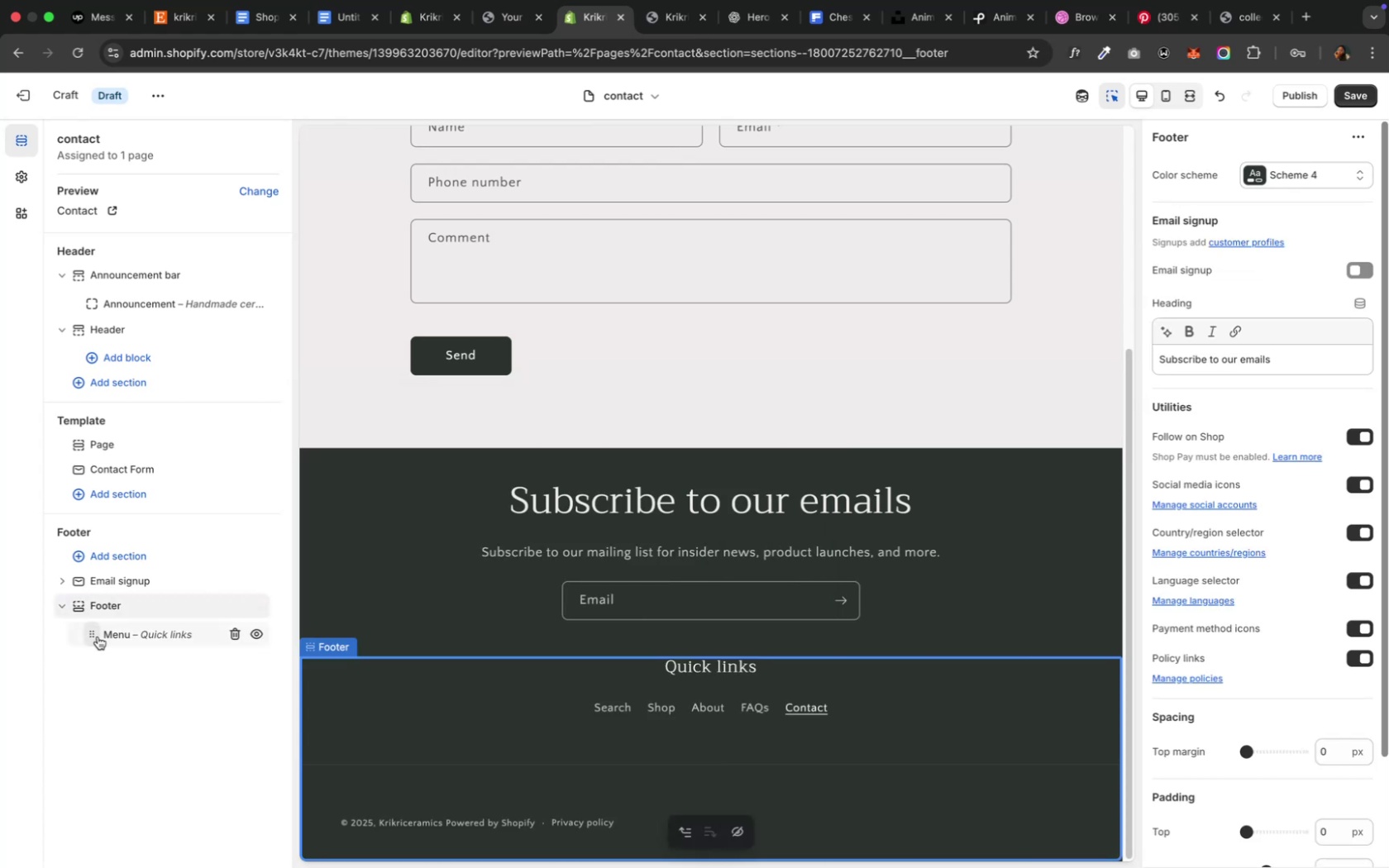 
left_click([152, 641])
 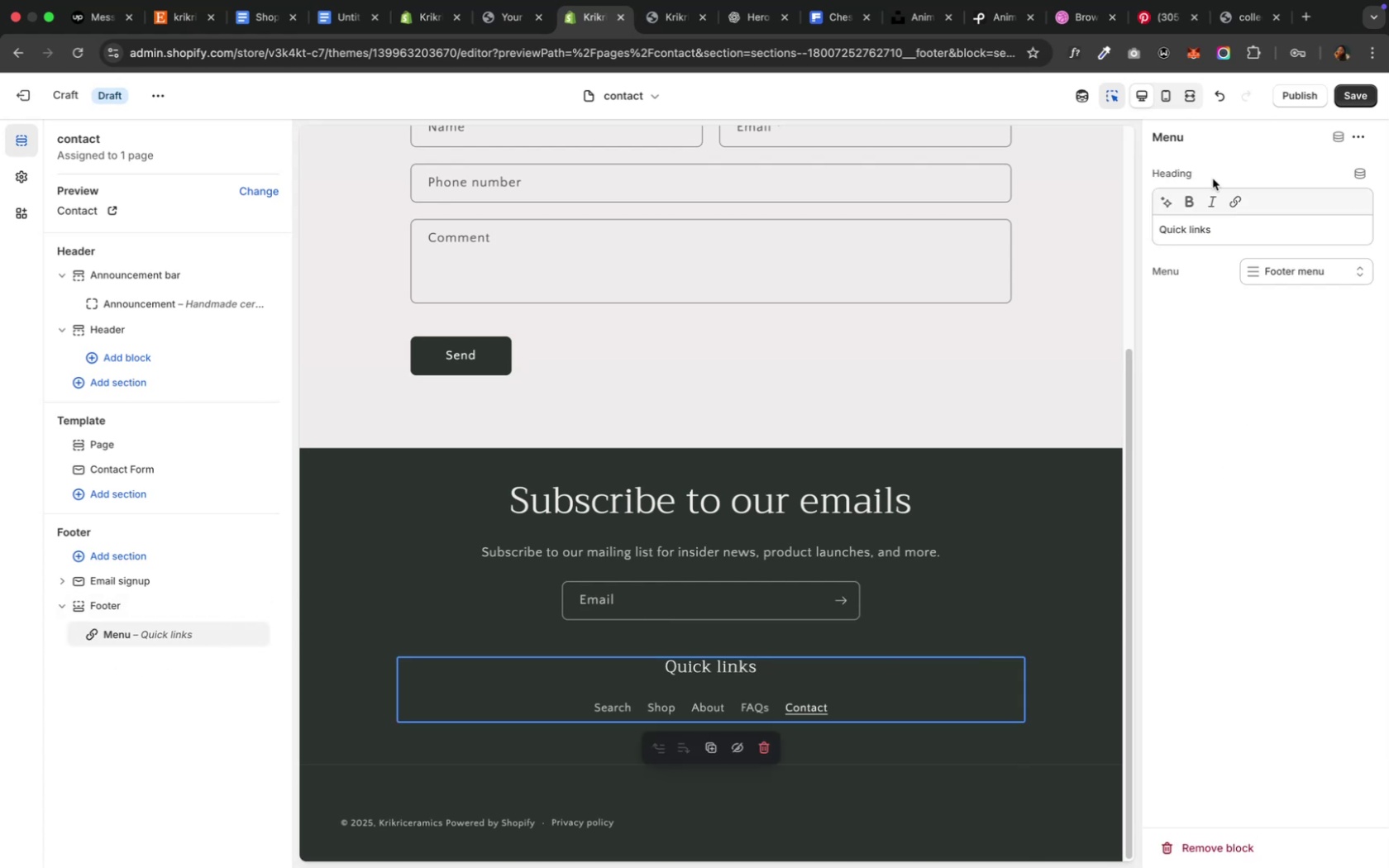 
left_click_drag(start_coordinate=[1238, 226], to_coordinate=[1100, 220])
 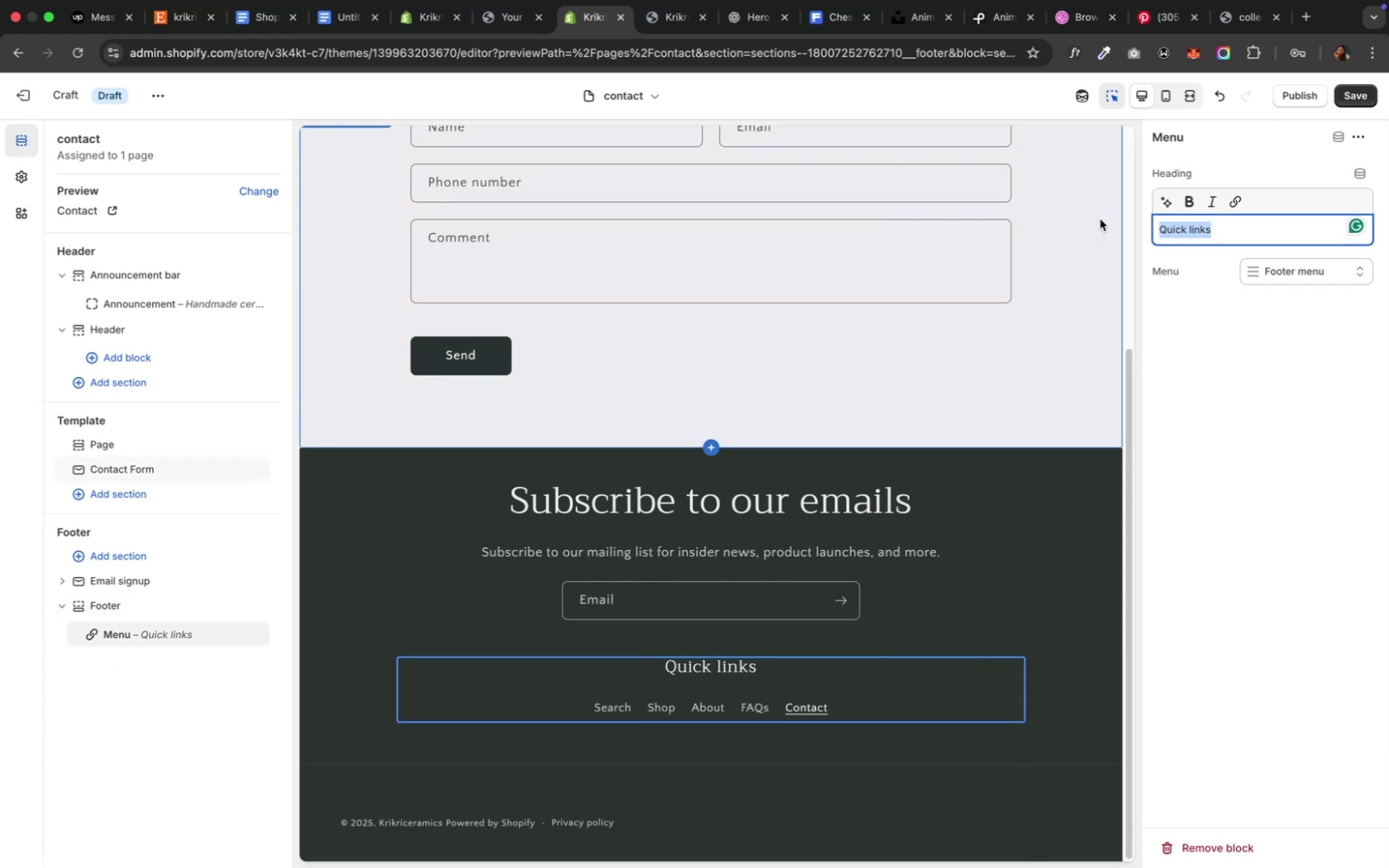 
key(Backspace)
 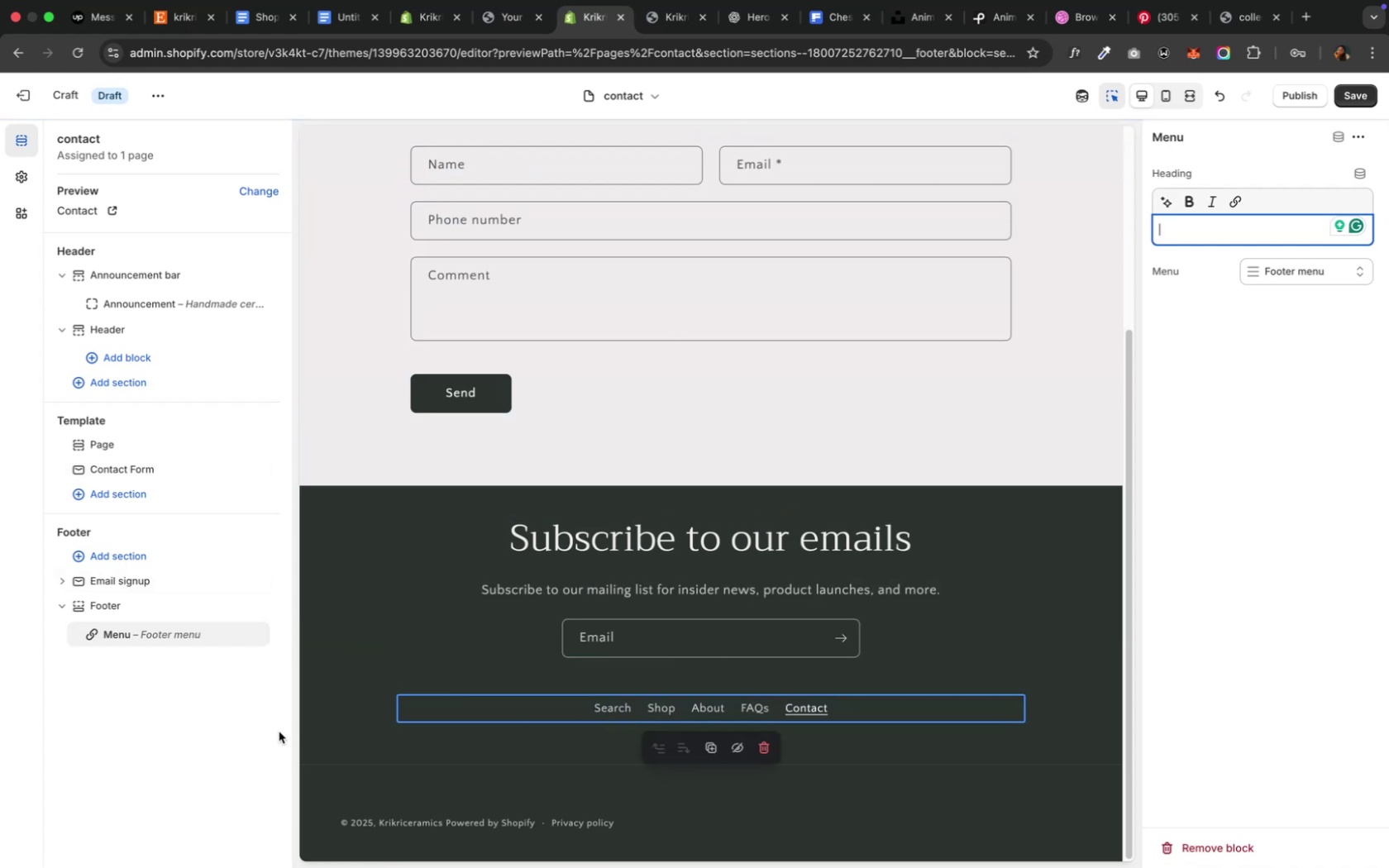 
left_click([205, 733])
 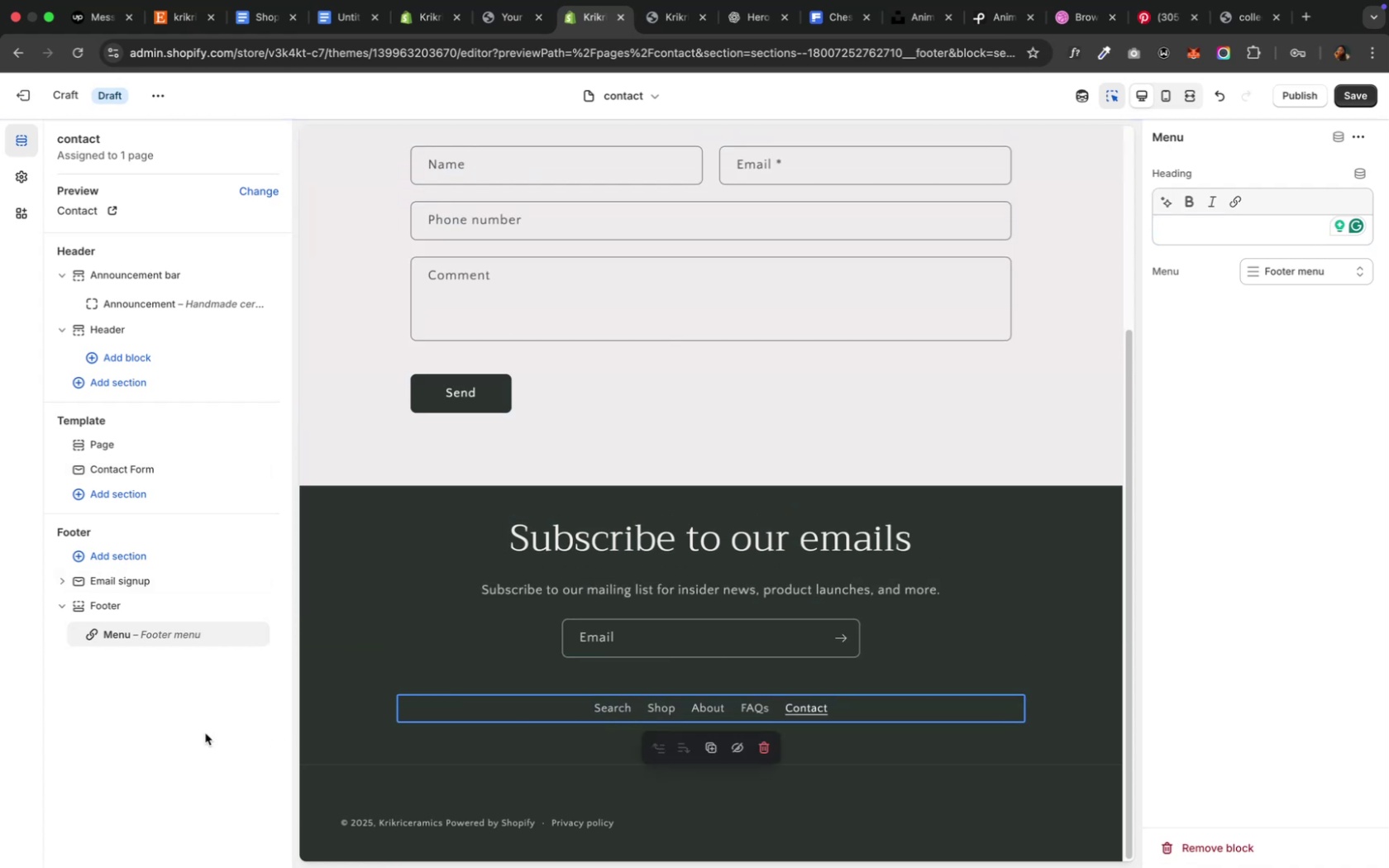 
left_click([205, 733])
 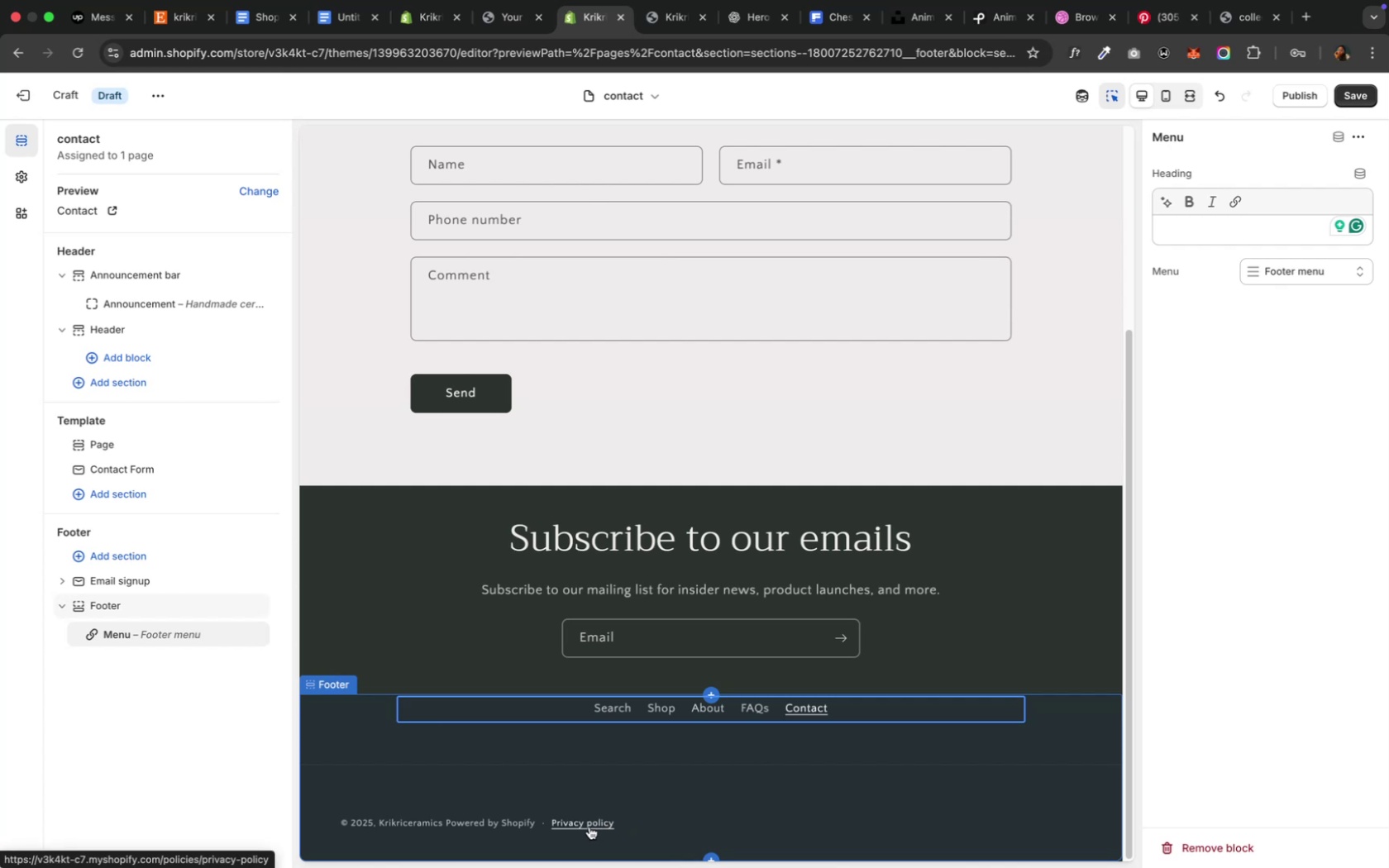 
wait(10.61)
 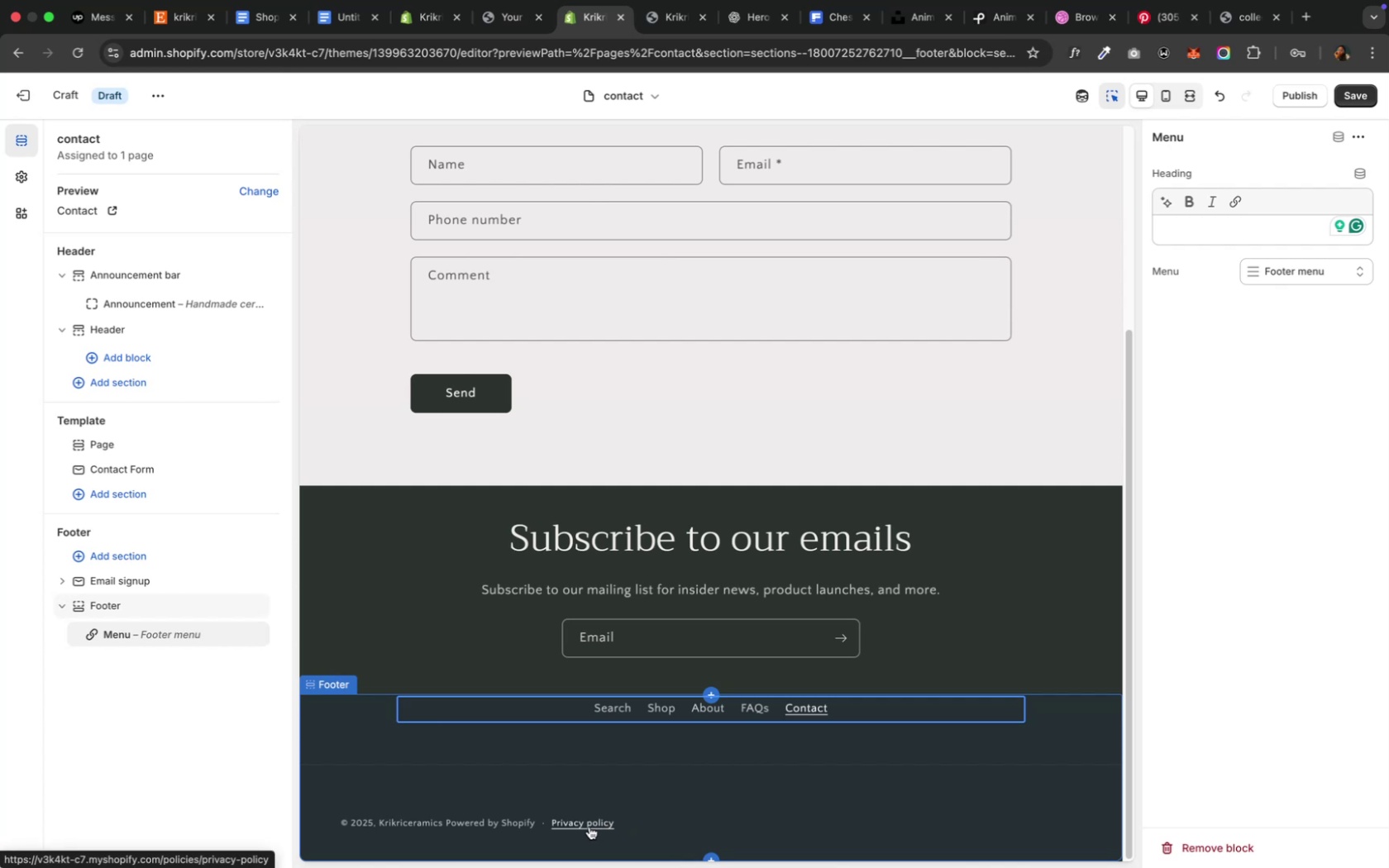 
left_click([231, 721])
 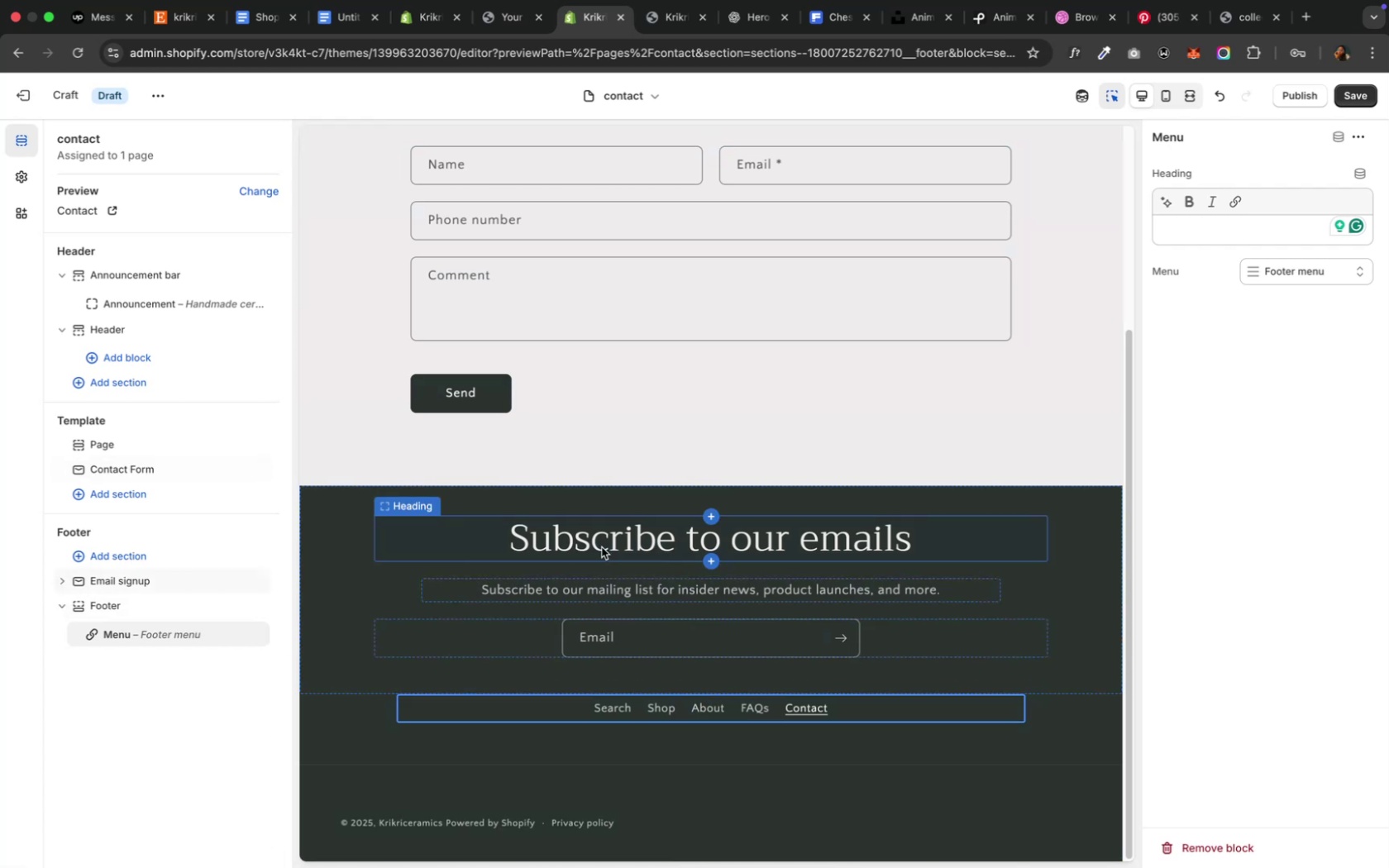 
scroll: coordinate [456, 600], scroll_direction: up, amount: 14.0
 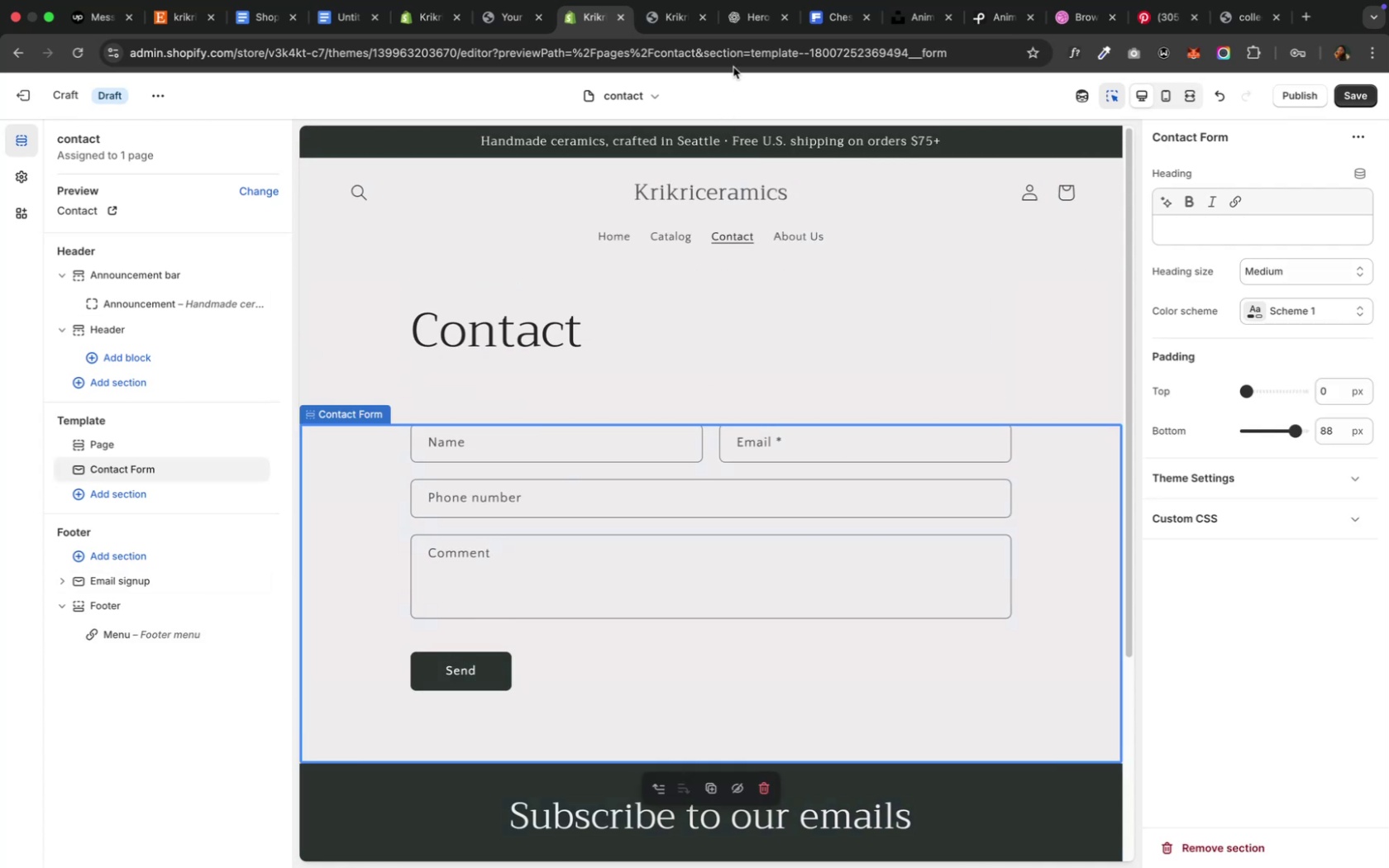 
left_click([750, 26])
 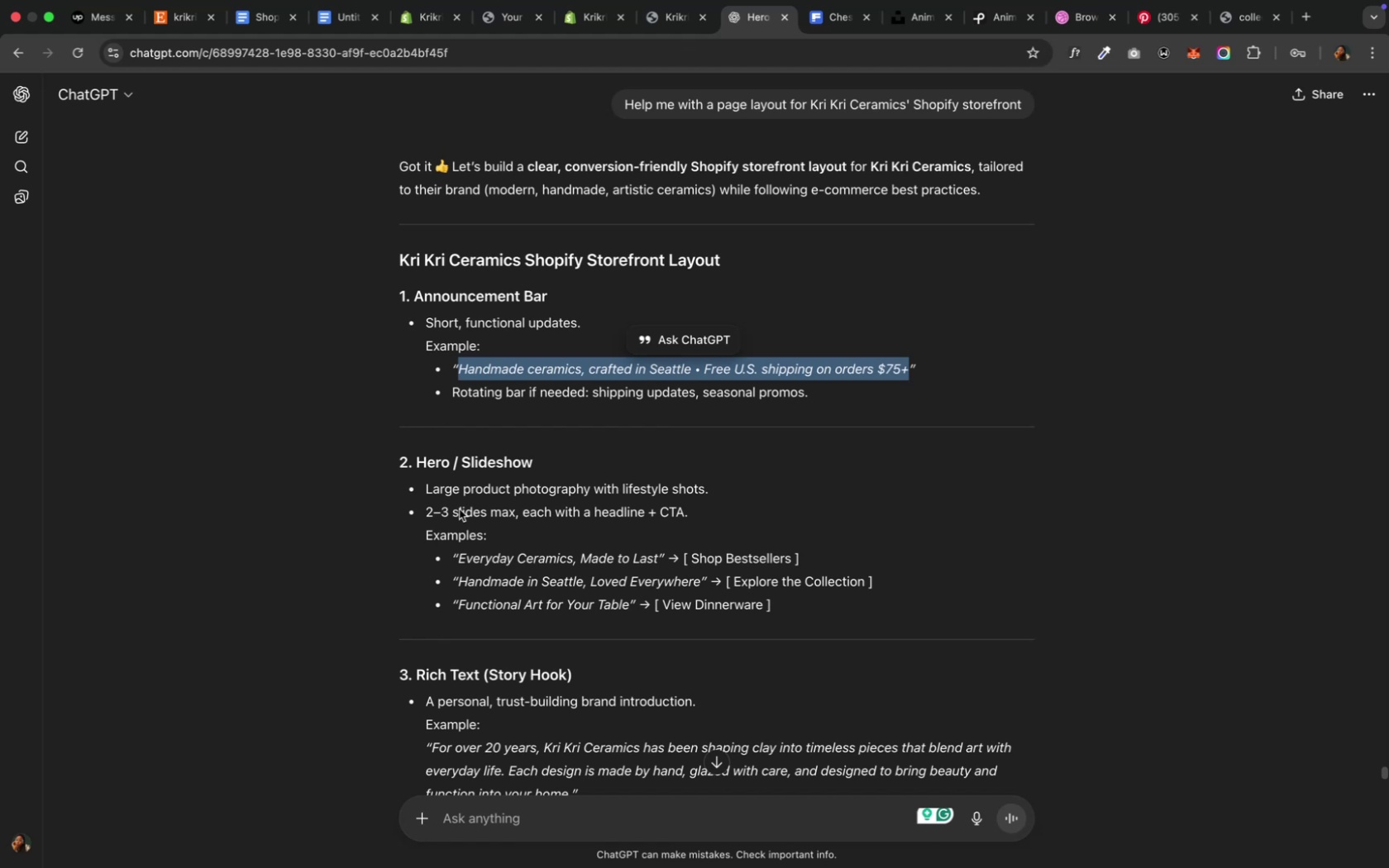 
wait(18.26)
 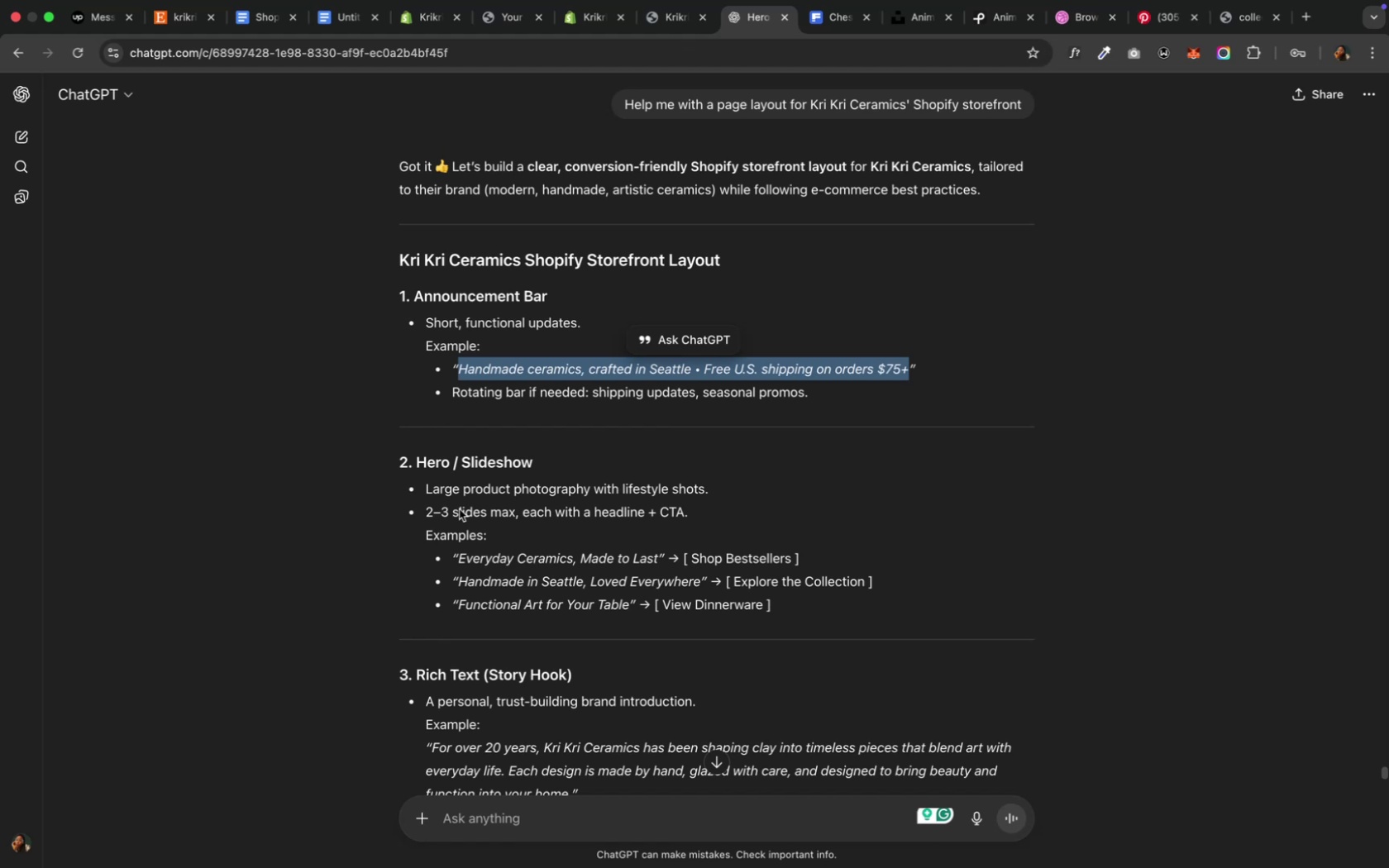 
left_click([576, 36])
 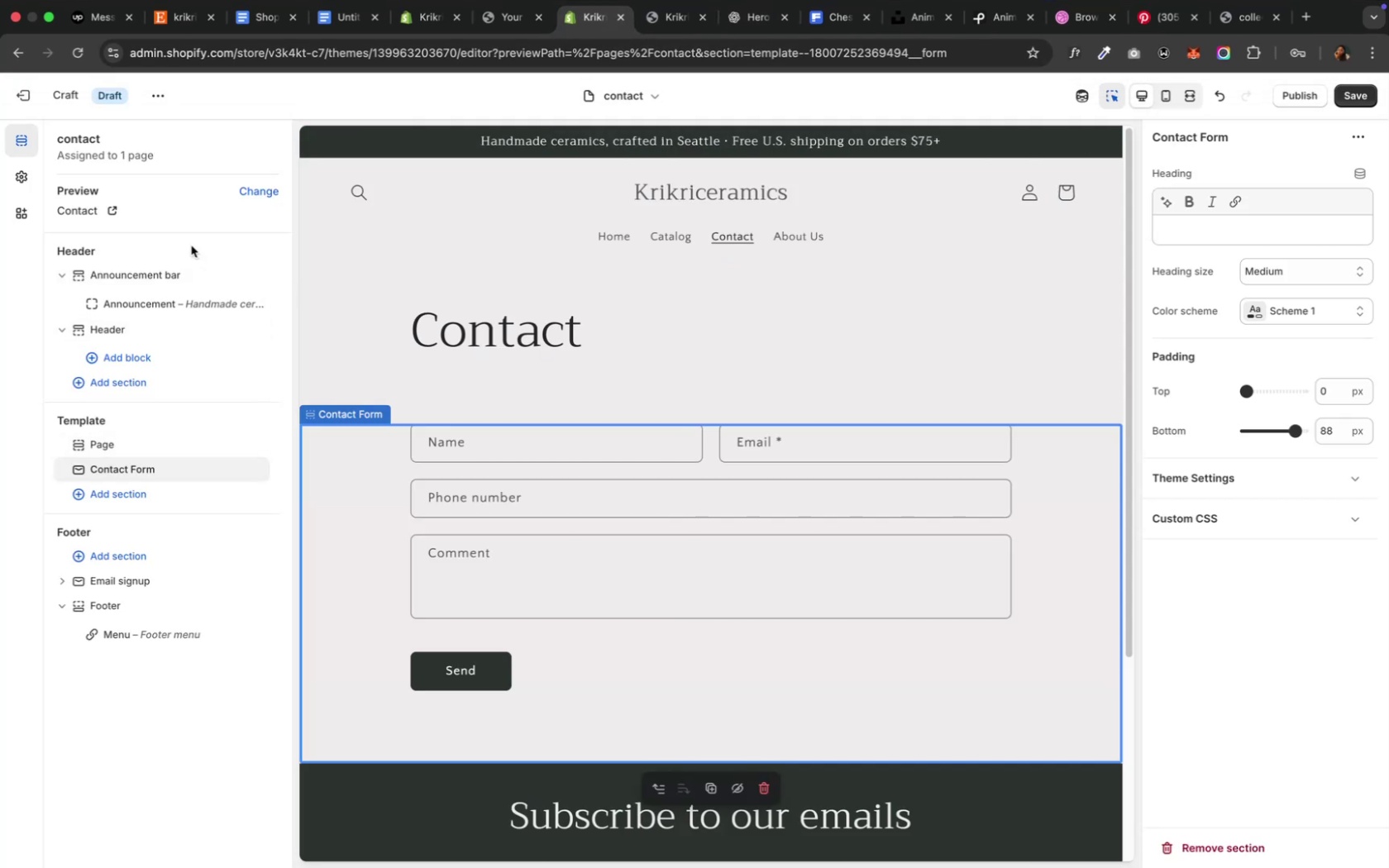 
wait(10.55)
 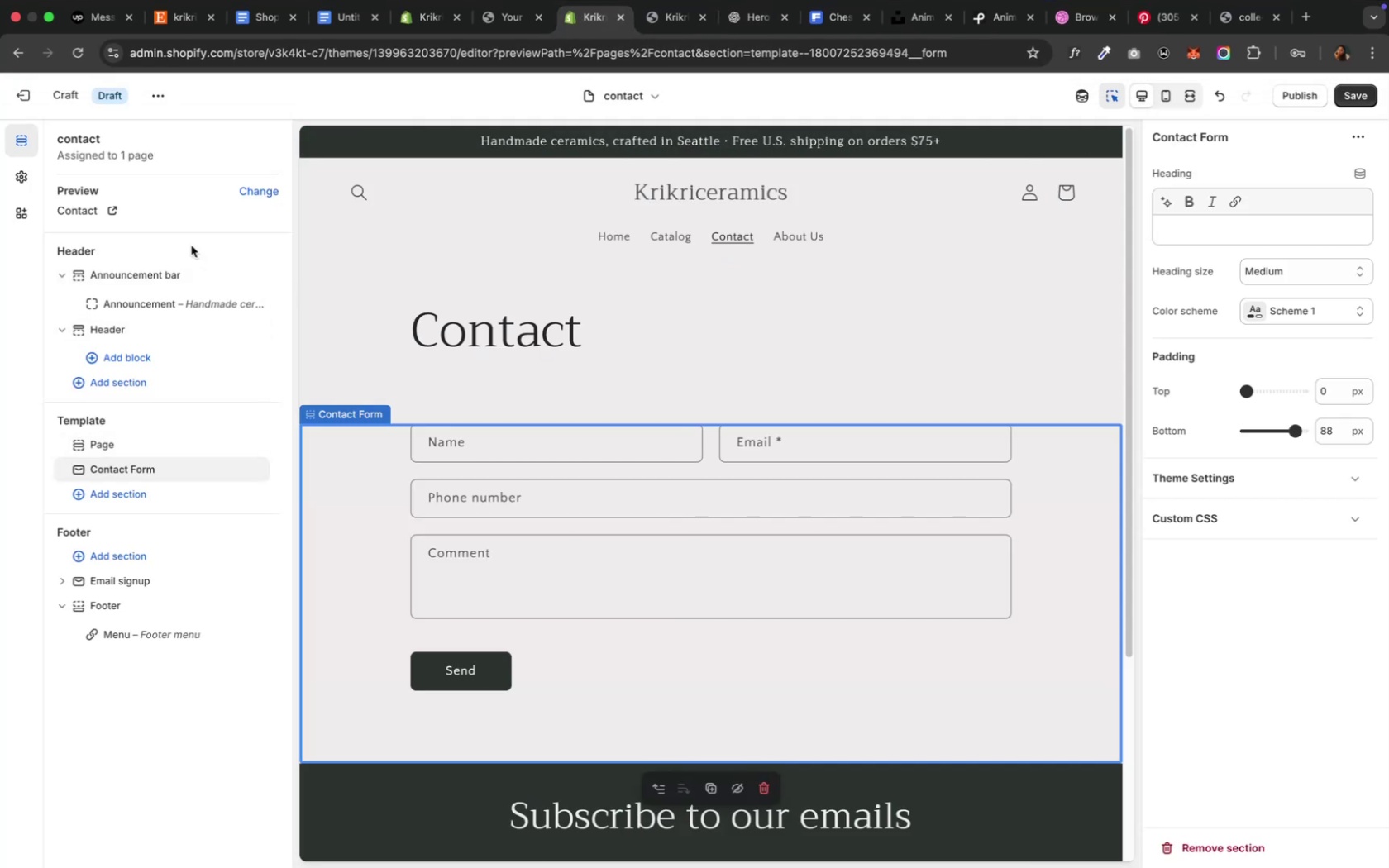 
left_click([141, 276])
 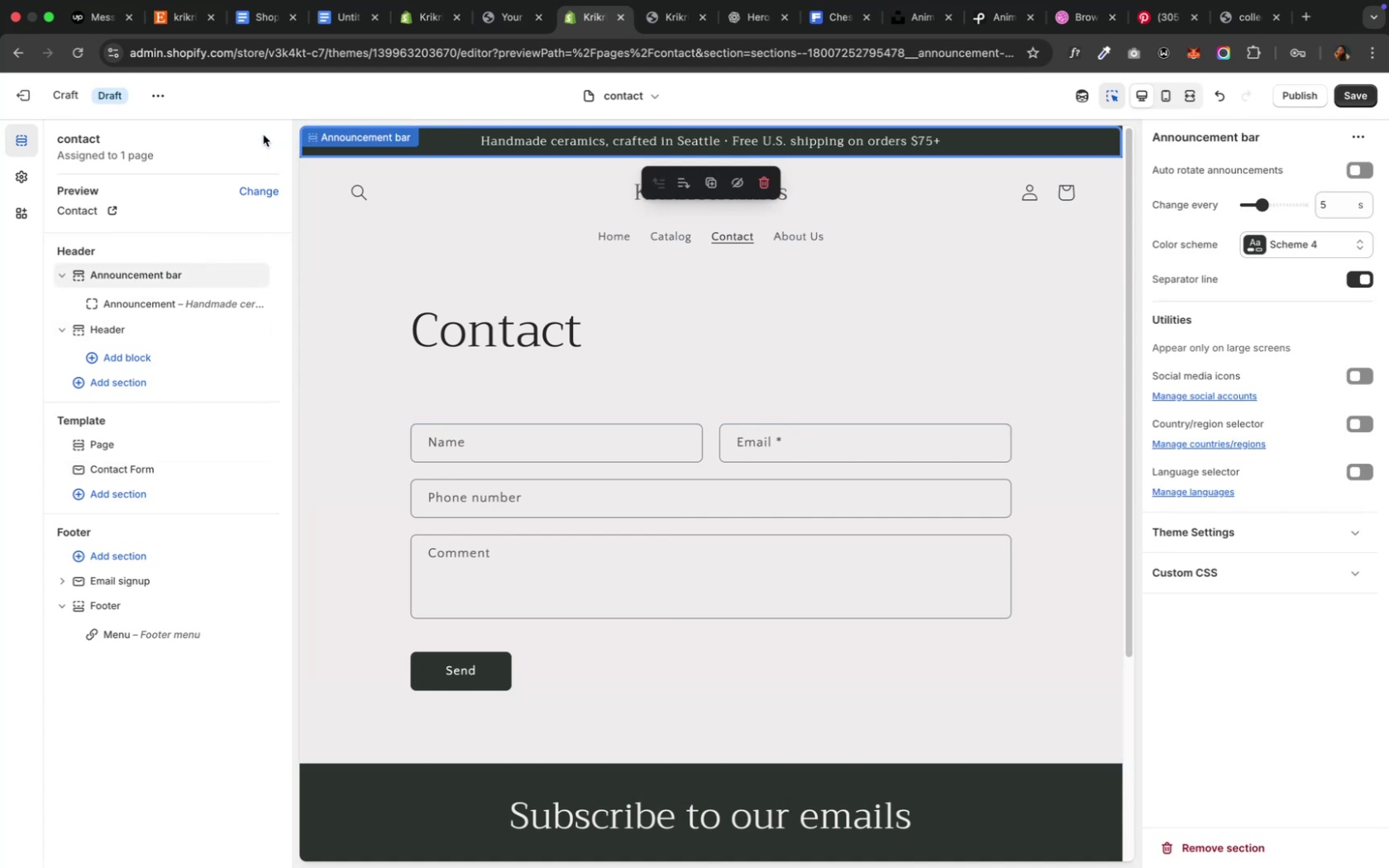 
wait(7.89)
 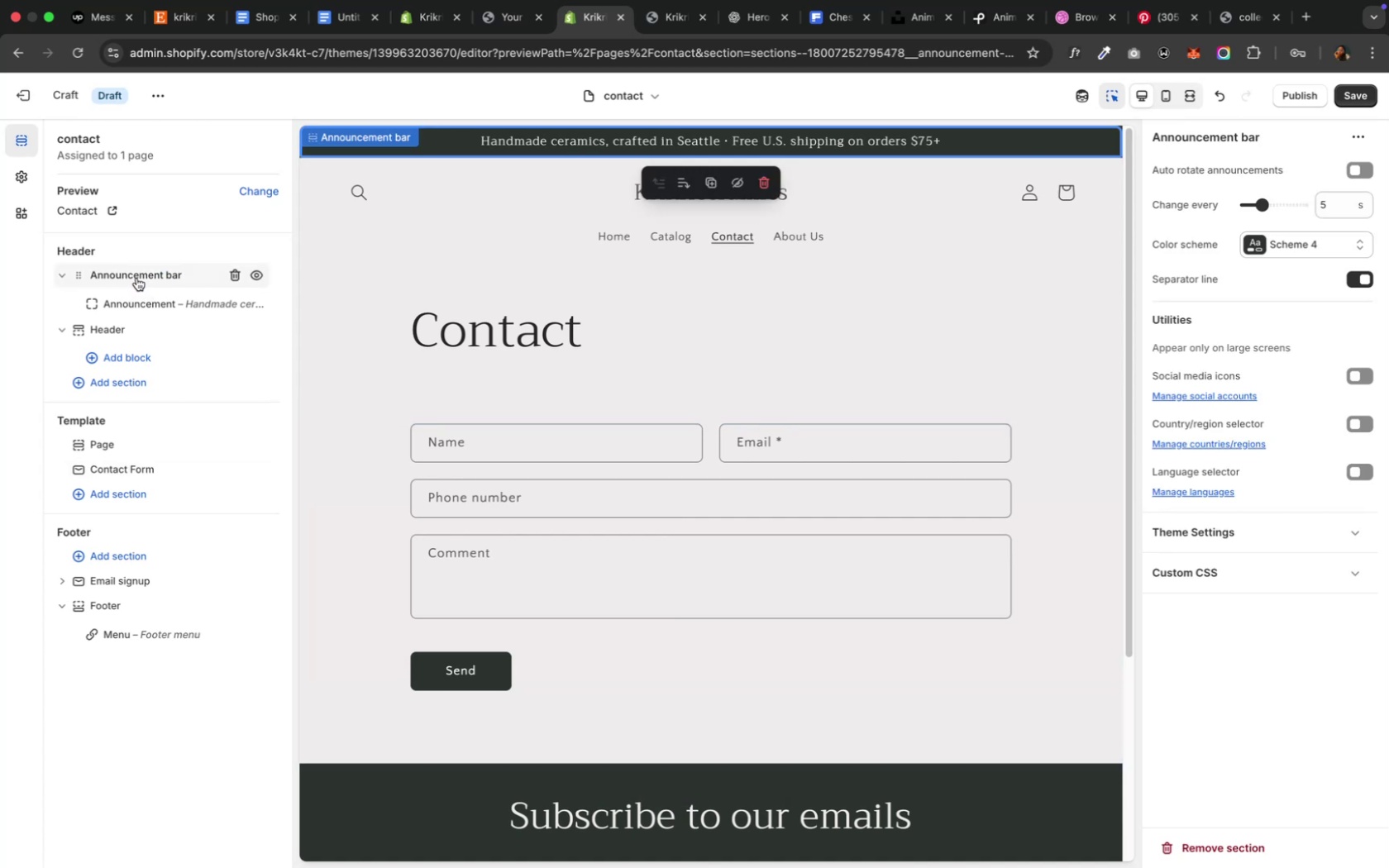 
left_click([330, 485])
 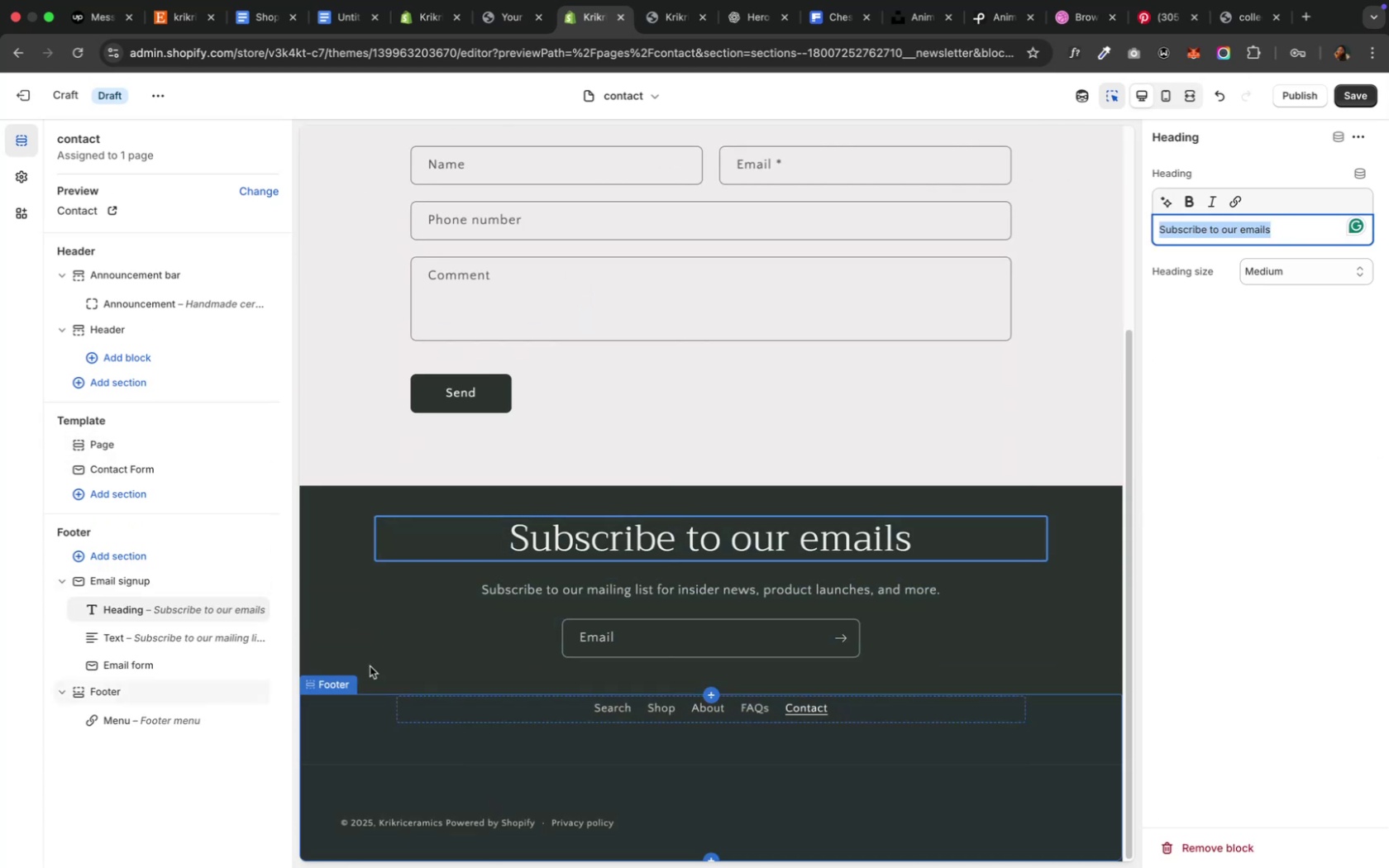 
wait(17.58)
 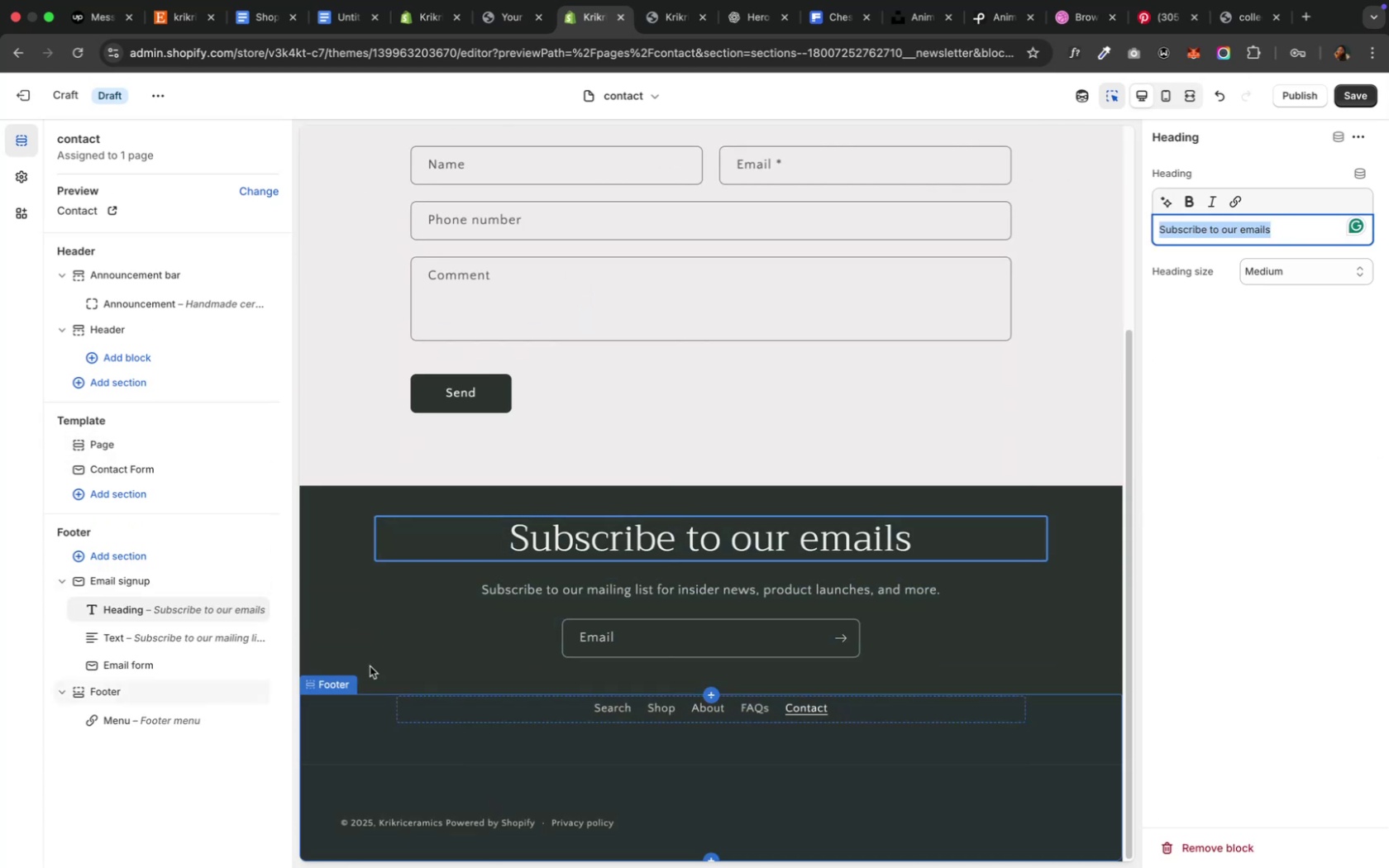 
scroll: coordinate [369, 551], scroll_direction: up, amount: 14.0
 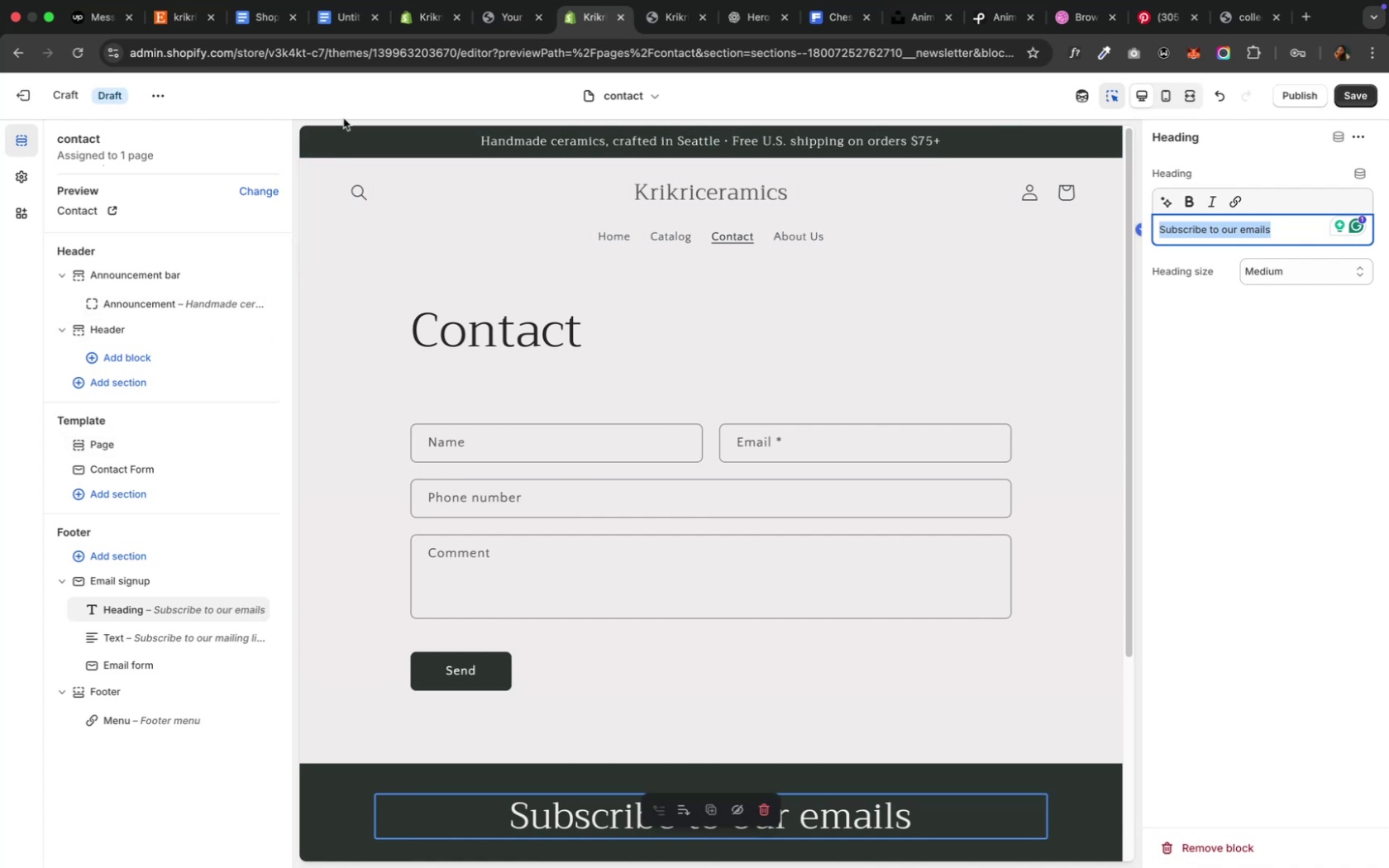 
left_click([601, 103])
 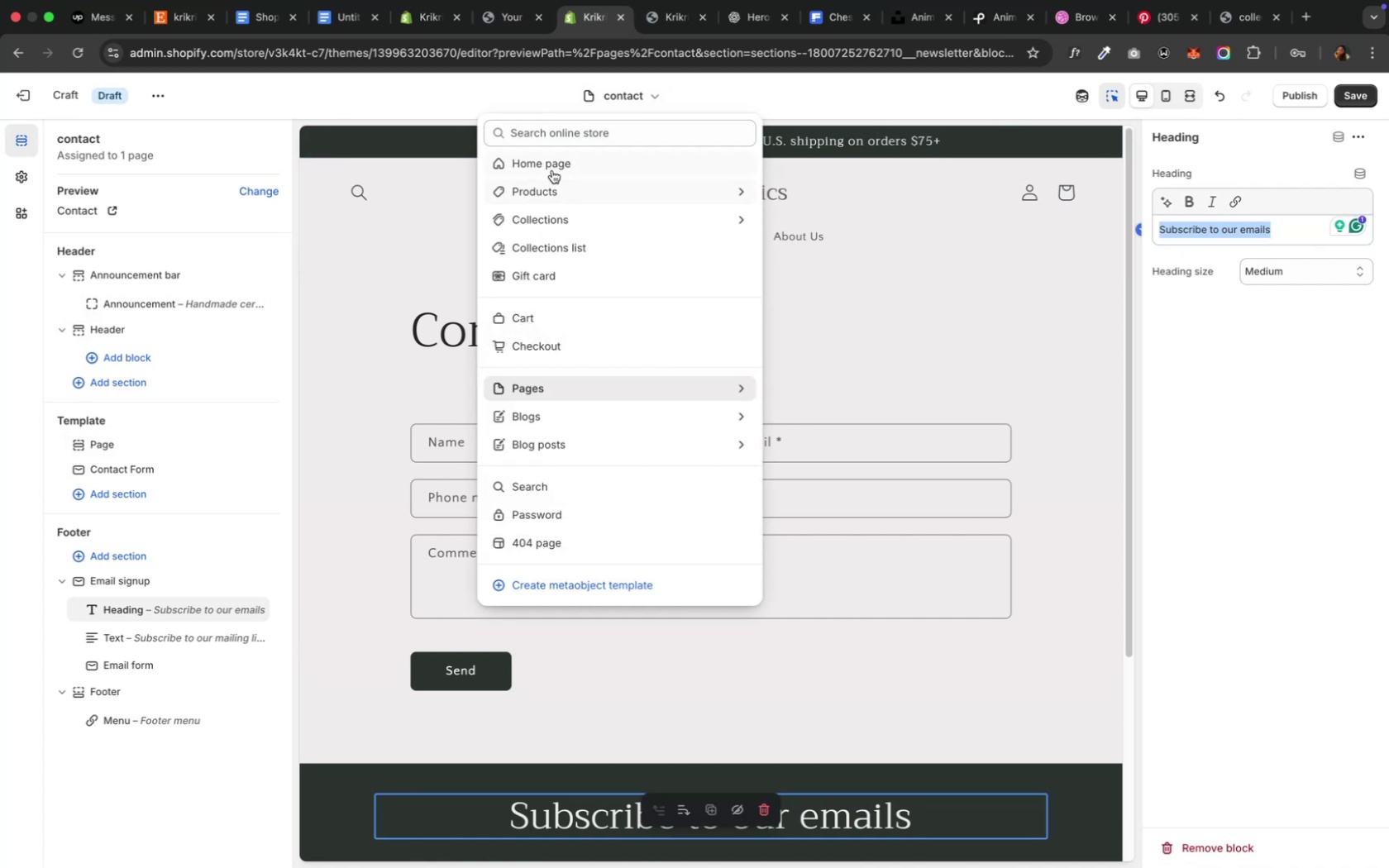 
left_click([552, 165])
 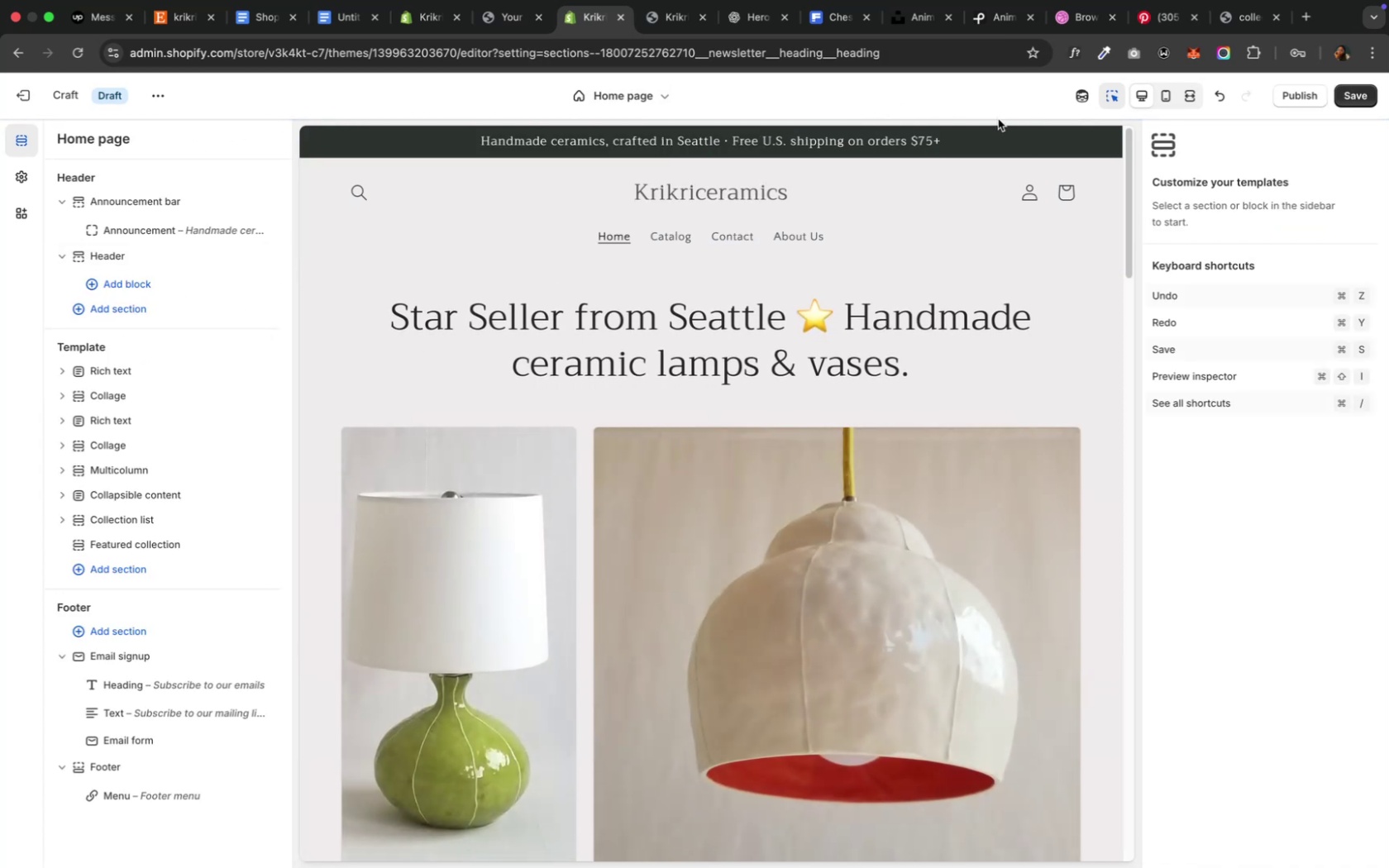 
wait(11.21)
 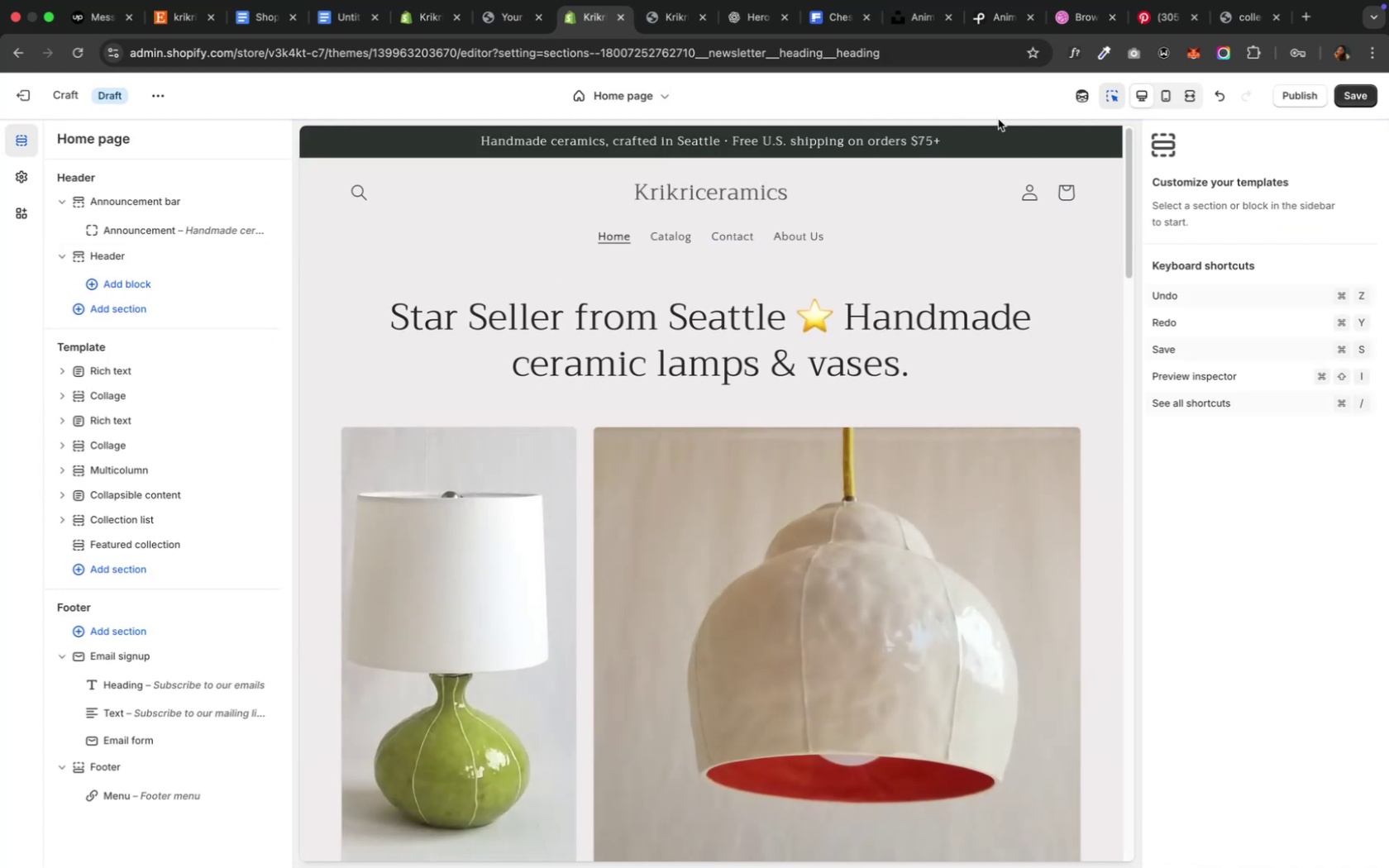 
left_click([675, 238])
 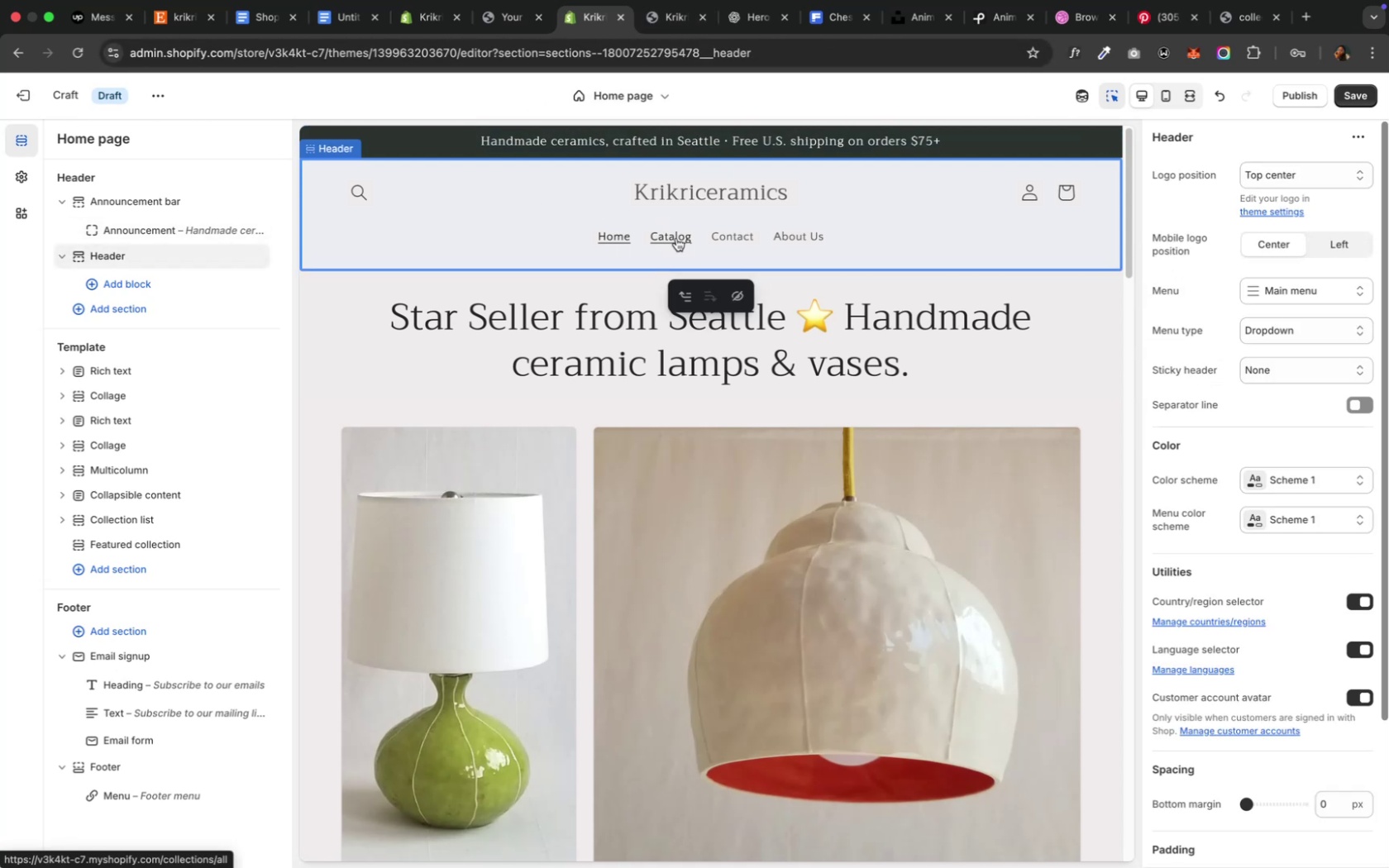 
left_click([675, 238])
 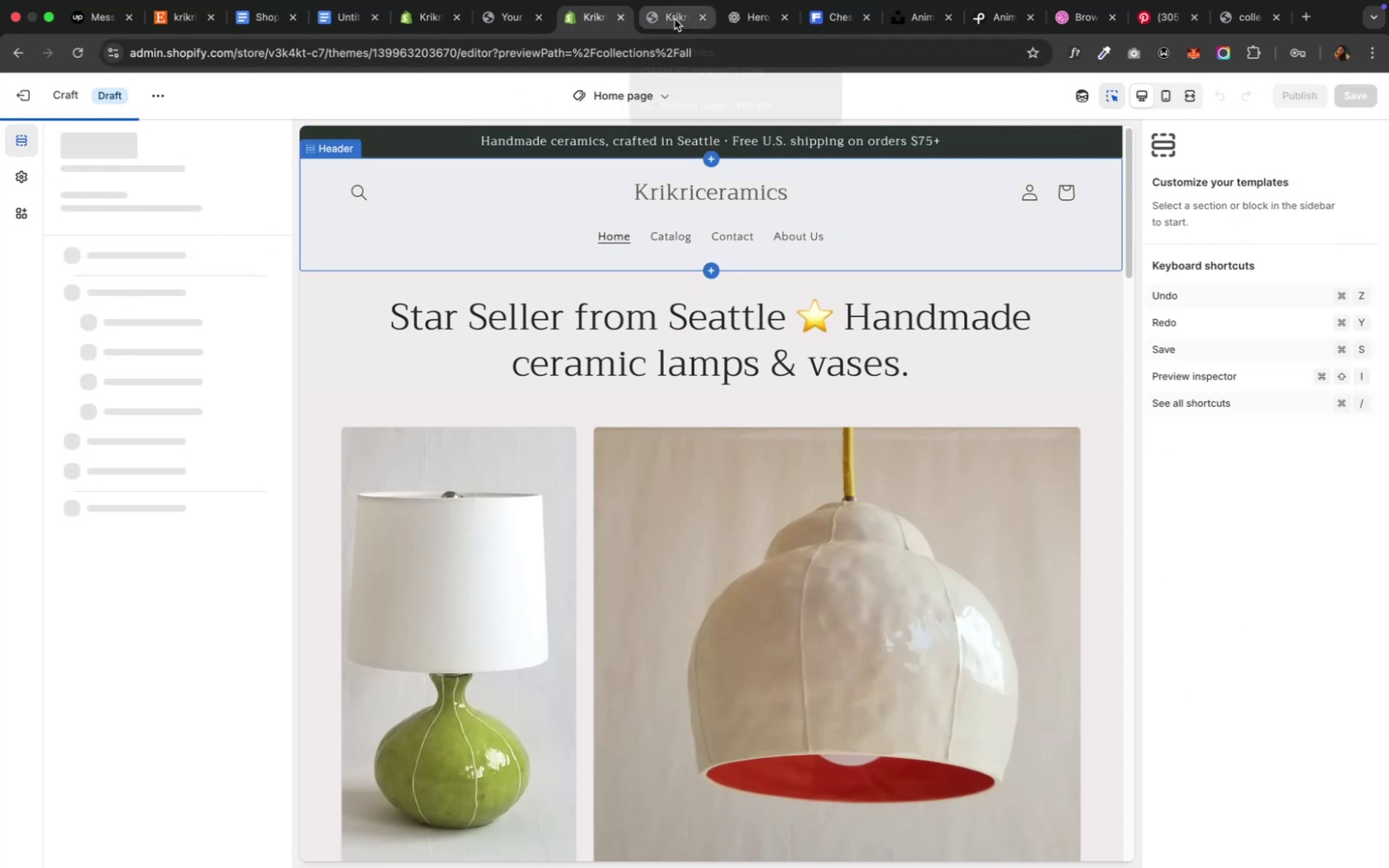 
left_click([737, 17])
 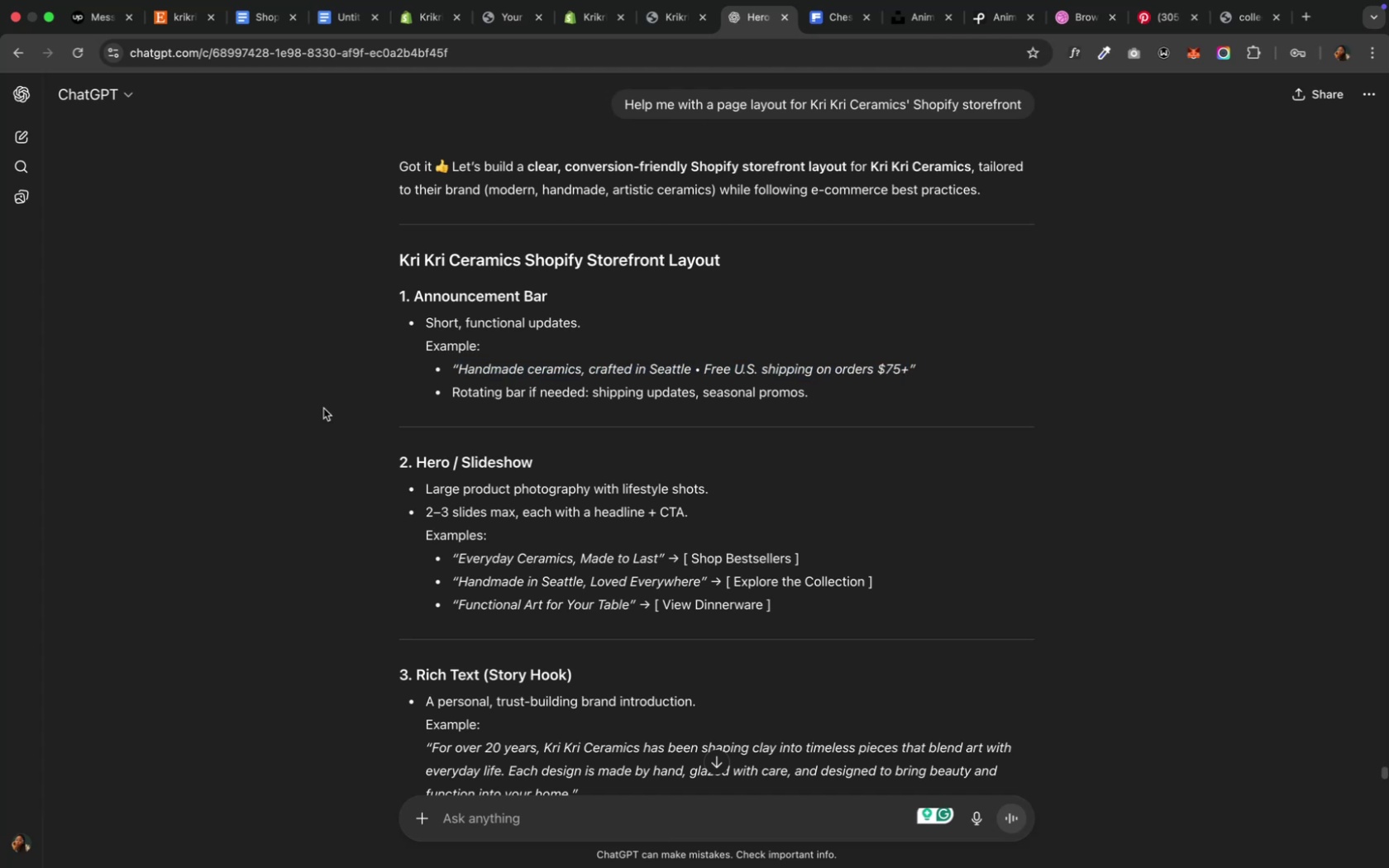 
scroll: coordinate [318, 401], scroll_direction: down, amount: 16.0
 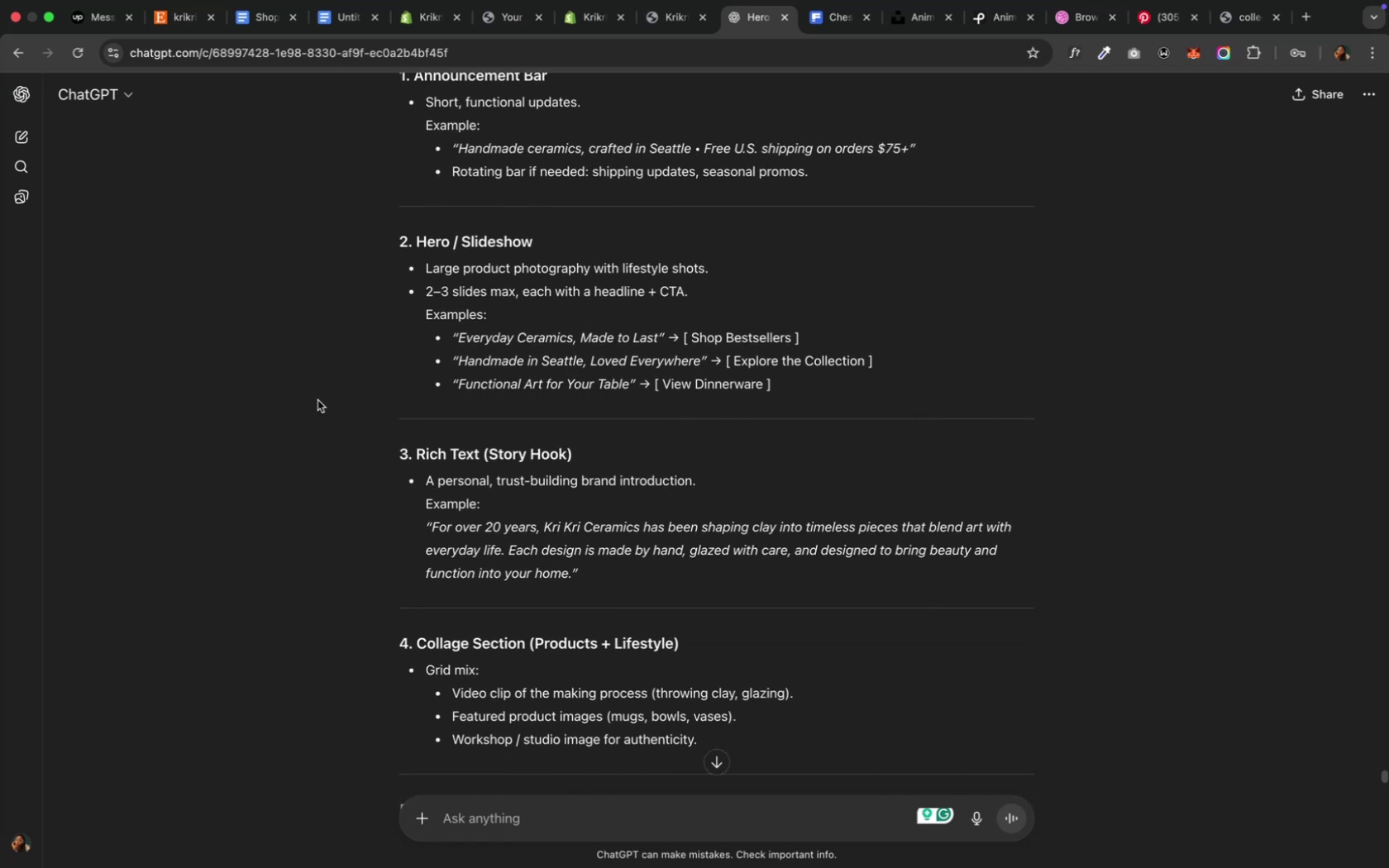 
scroll: coordinate [317, 400], scroll_direction: up, amount: 14.0
 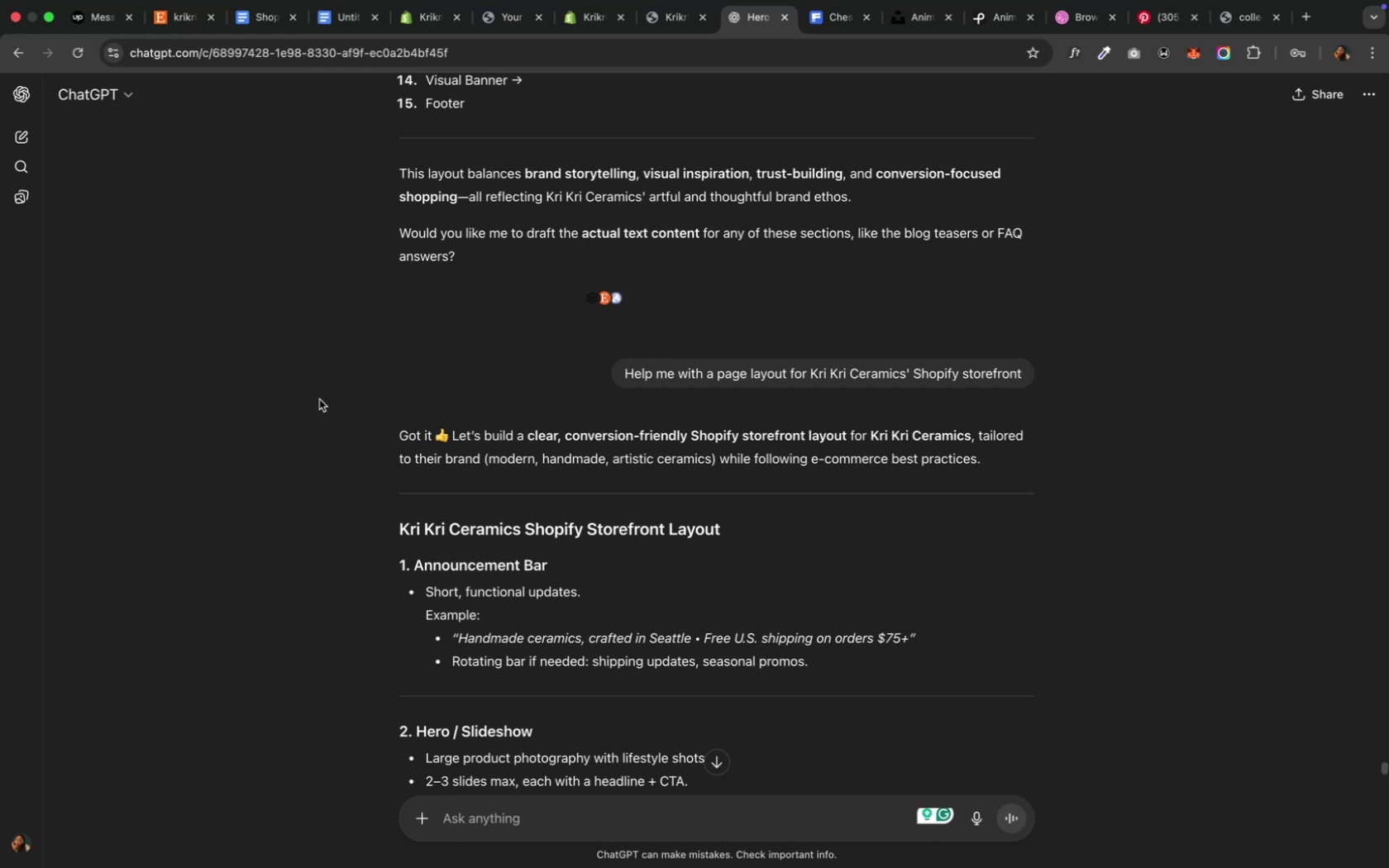 
wait(7.2)
 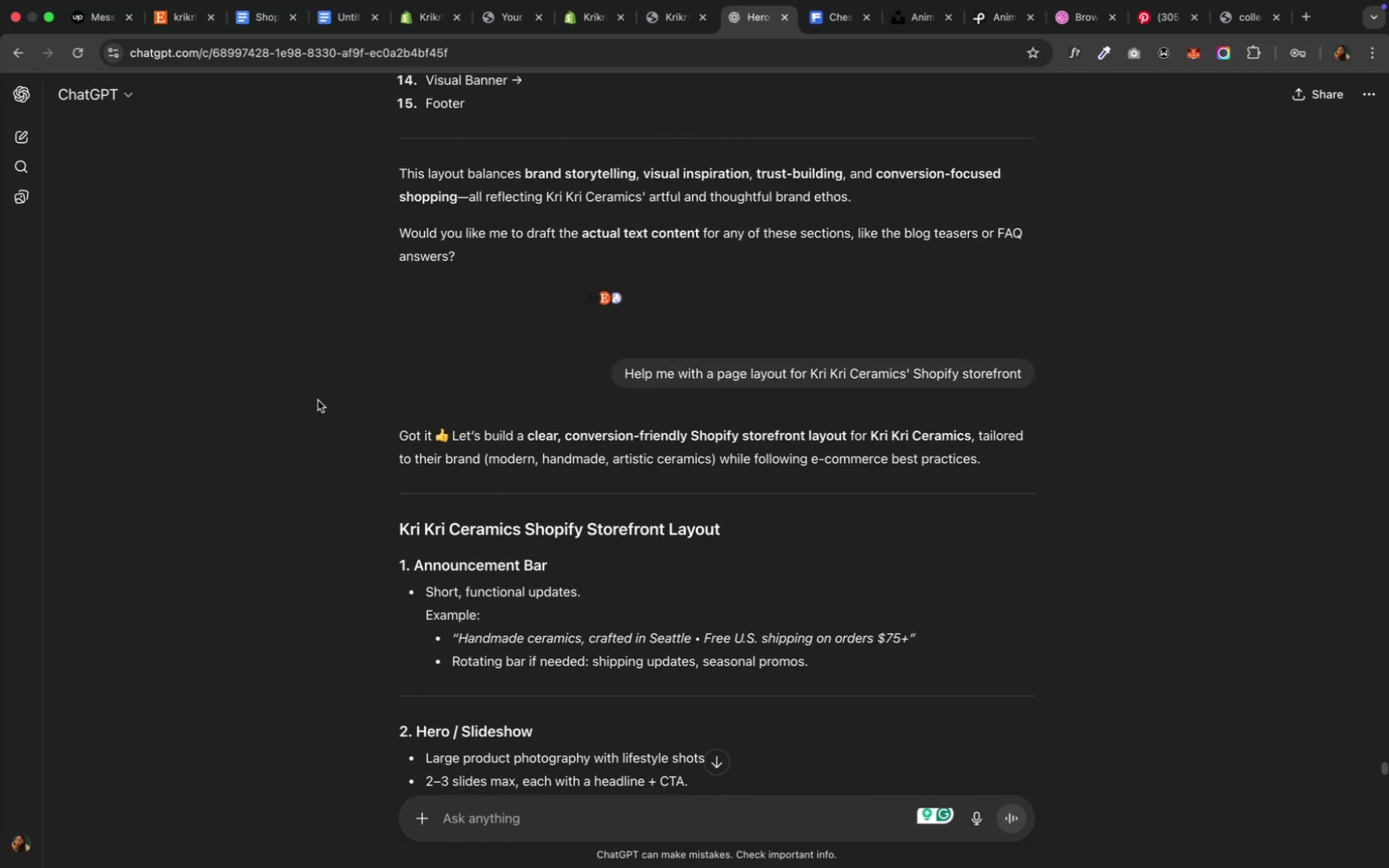 
left_click([1021, 410])
 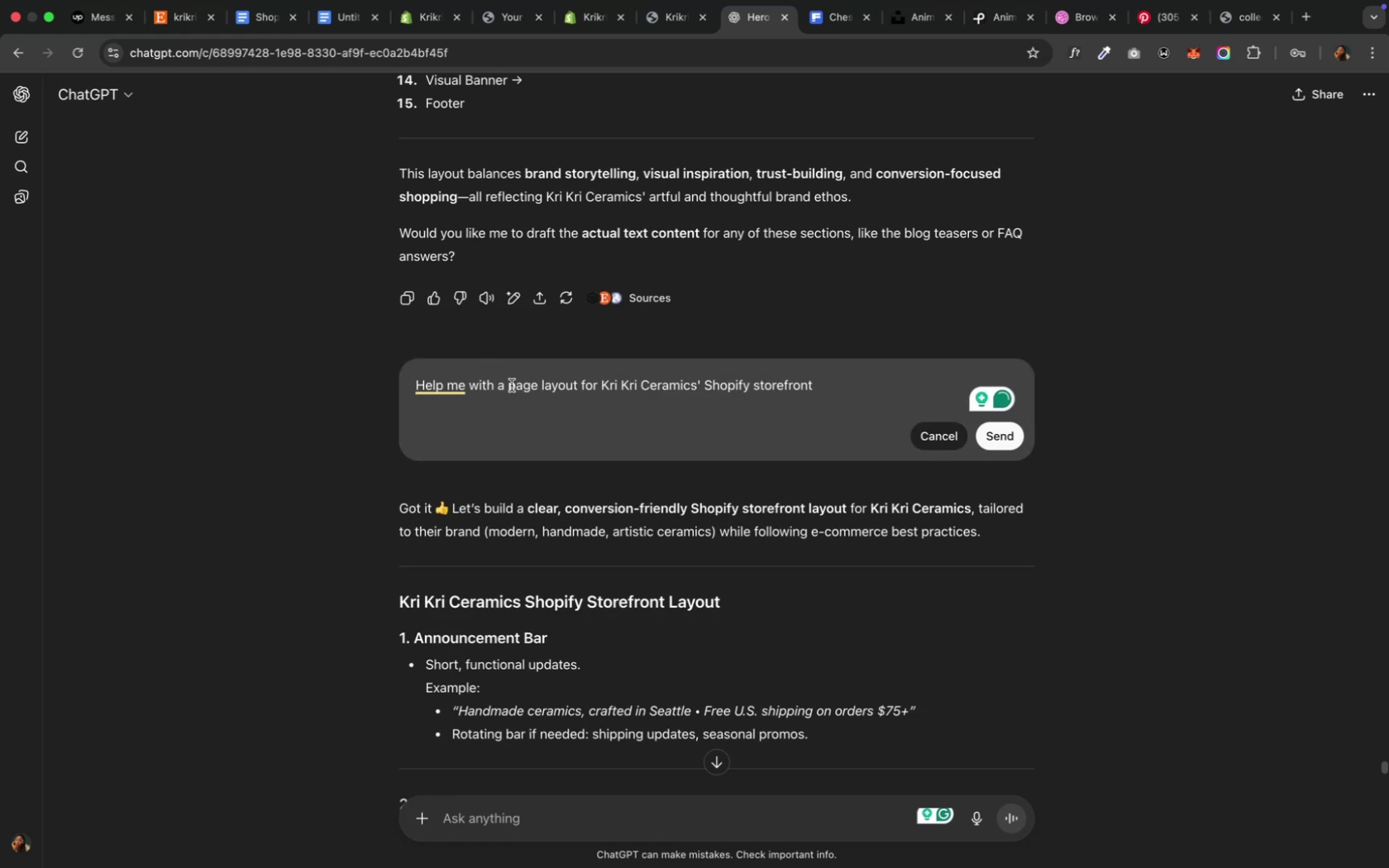 
wait(5.8)
 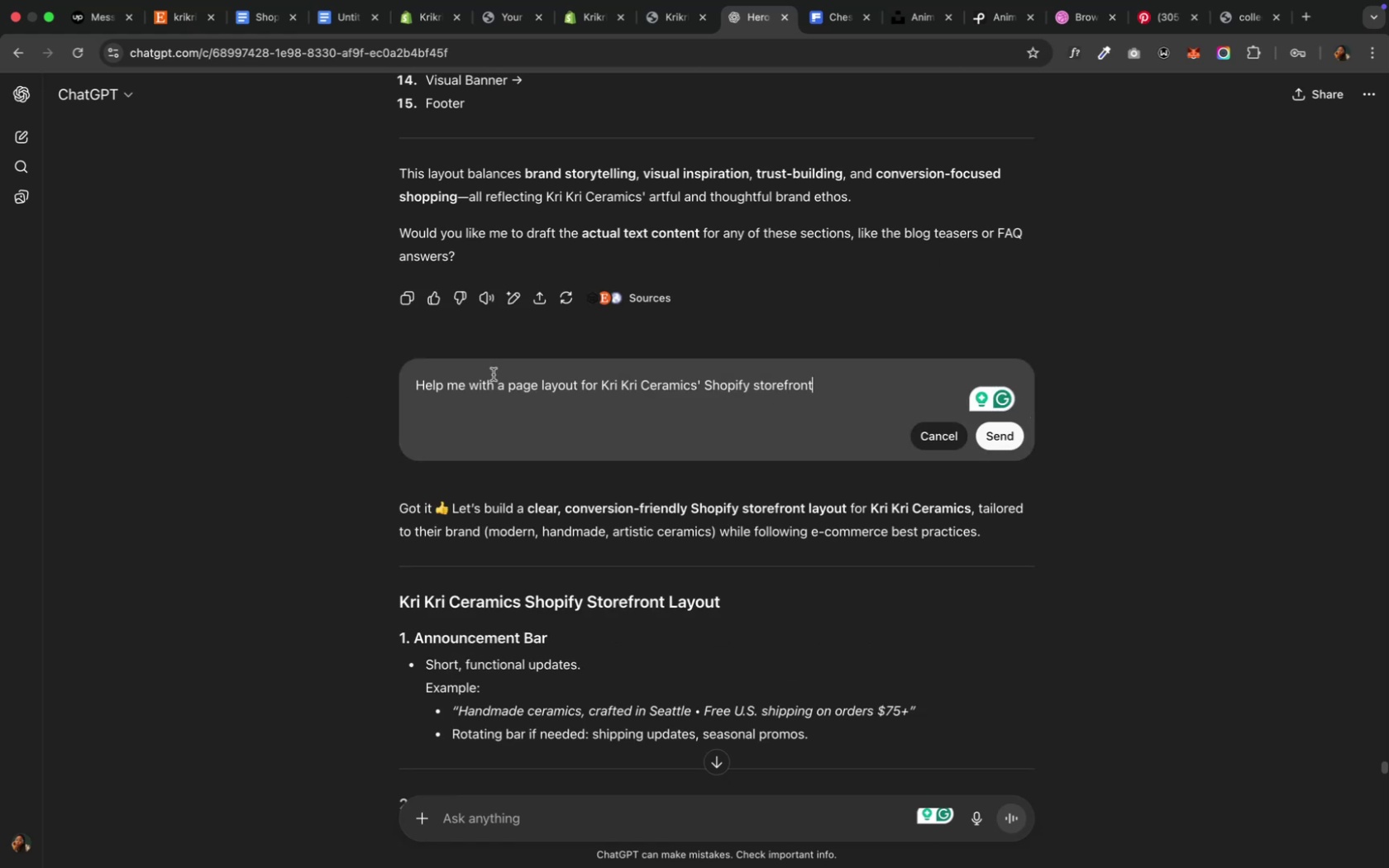 
left_click([504, 386])
 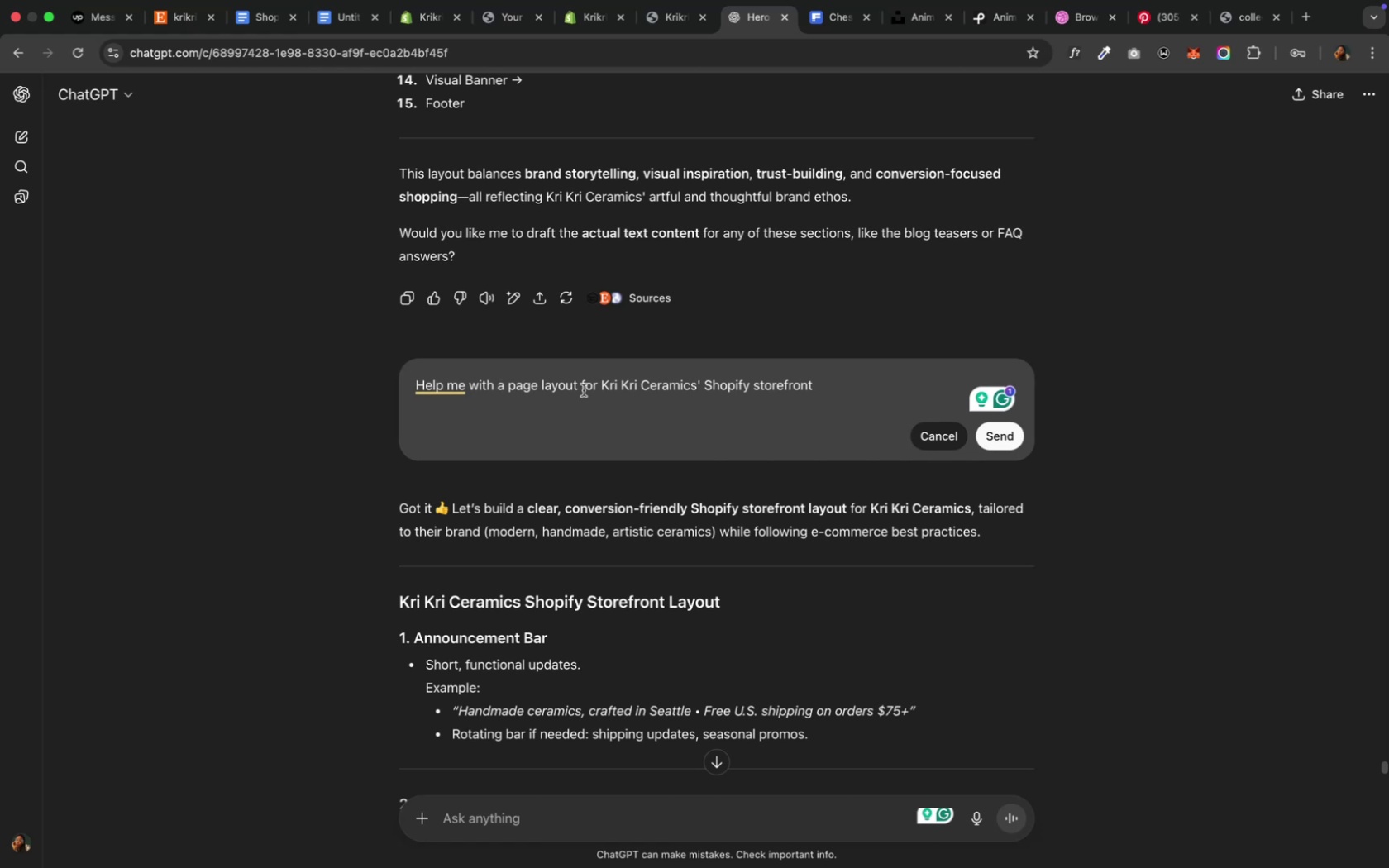 
type( contacy)
key(Backspace)
type(t)
 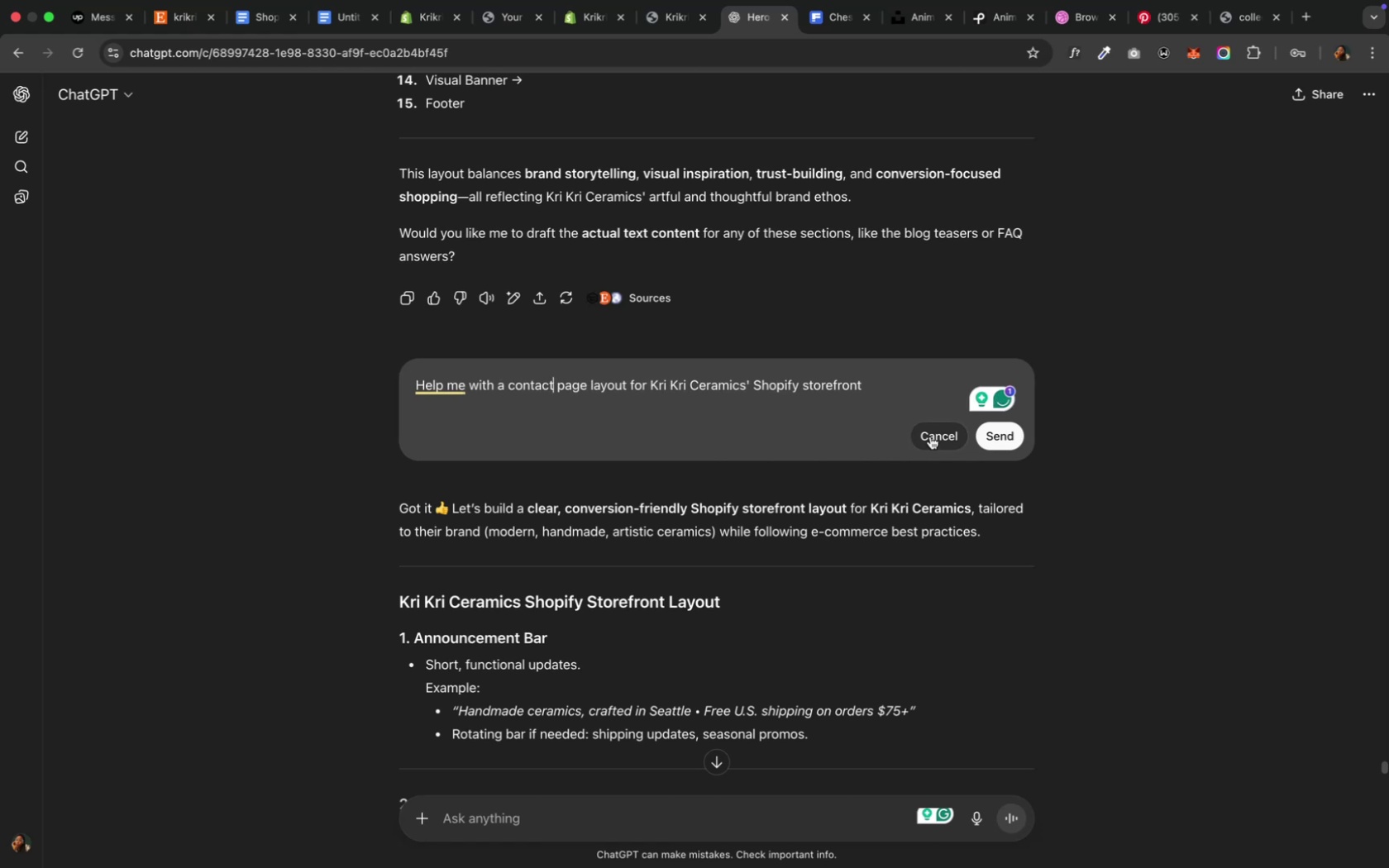 
left_click([1010, 441])
 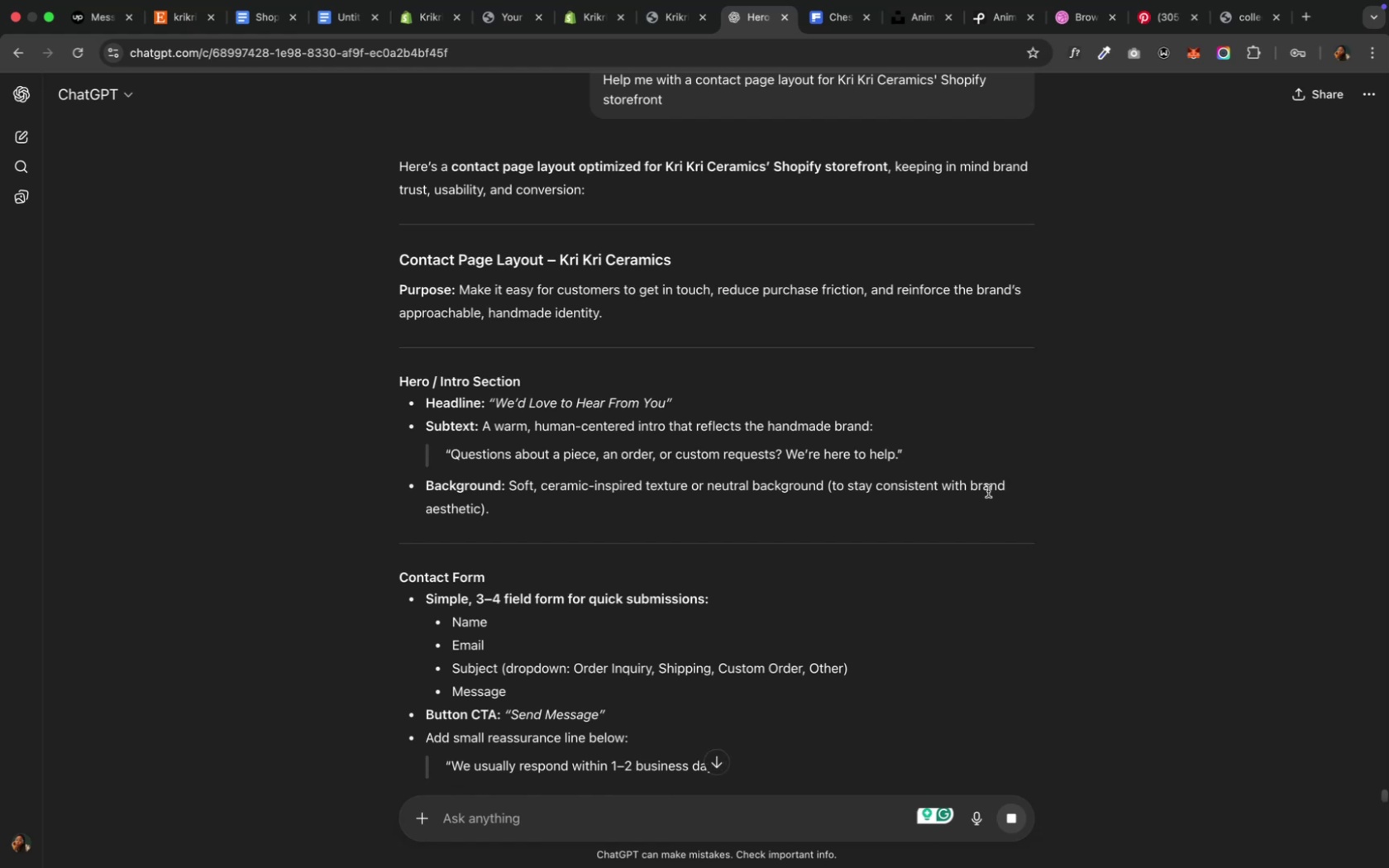 
wait(24.64)
 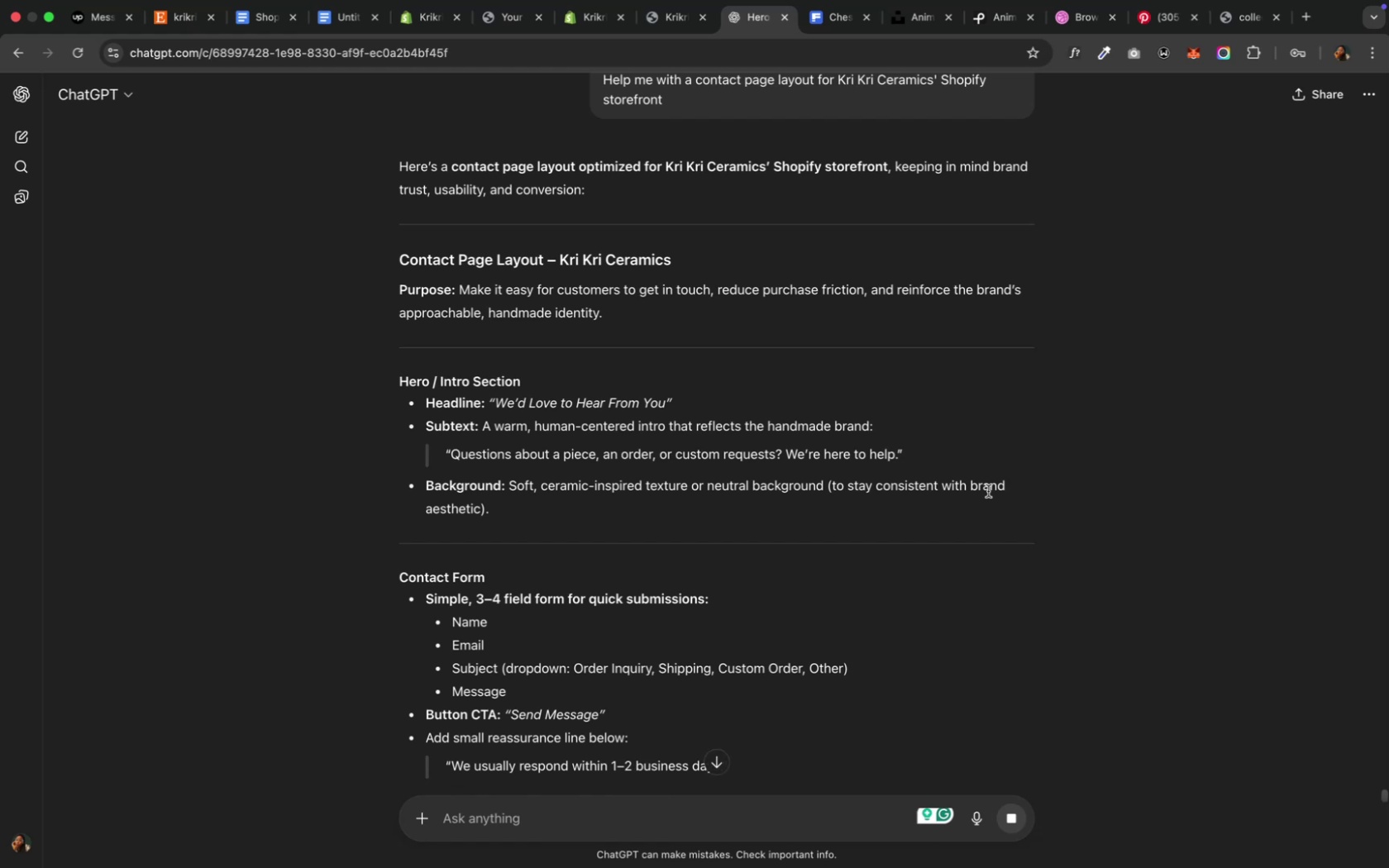 
scroll: coordinate [958, 566], scroll_direction: down, amount: 20.0
 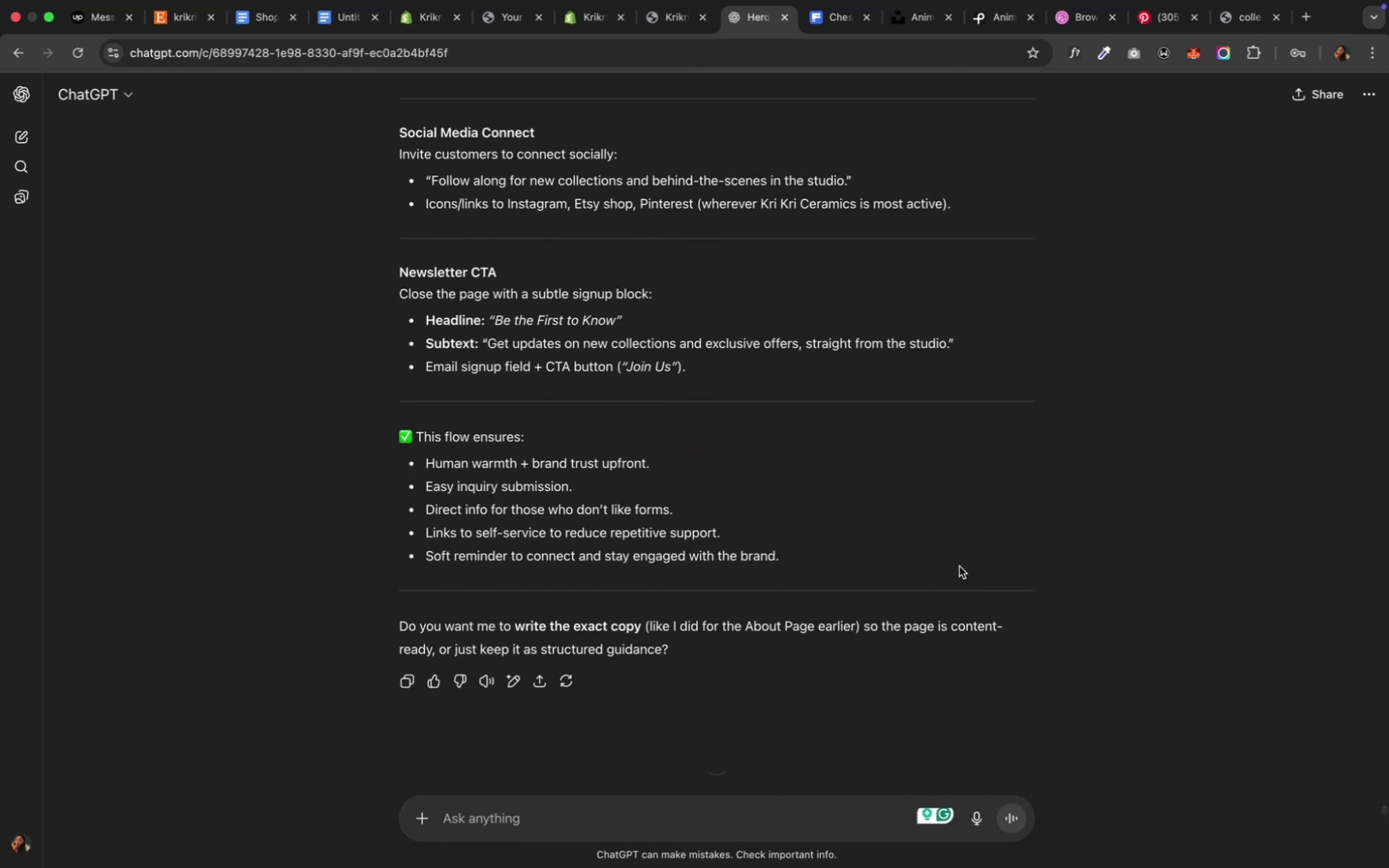 
scroll: coordinate [958, 566], scroll_direction: up, amount: 25.0
 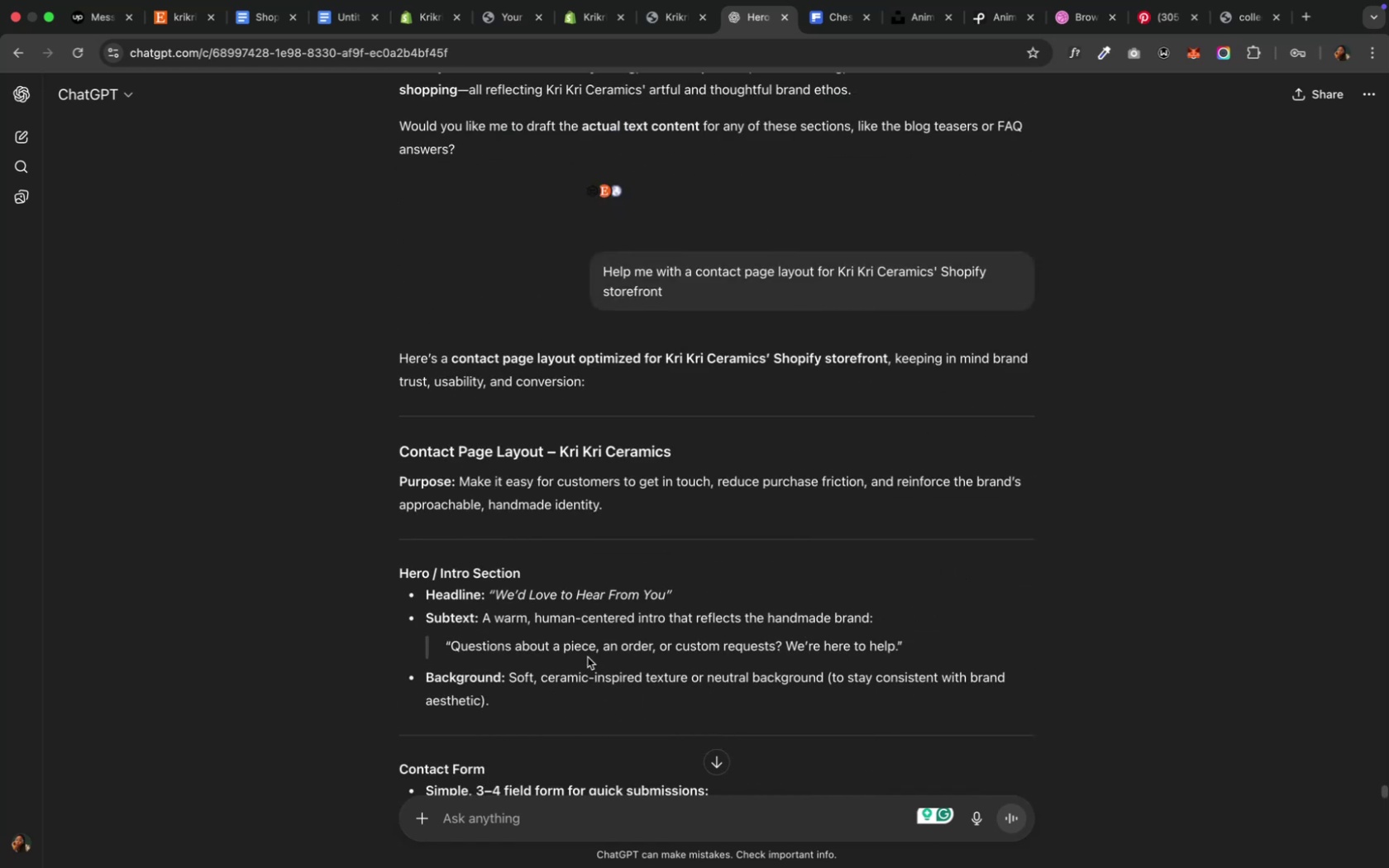 
scroll: coordinate [580, 661], scroll_direction: down, amount: 2.0
 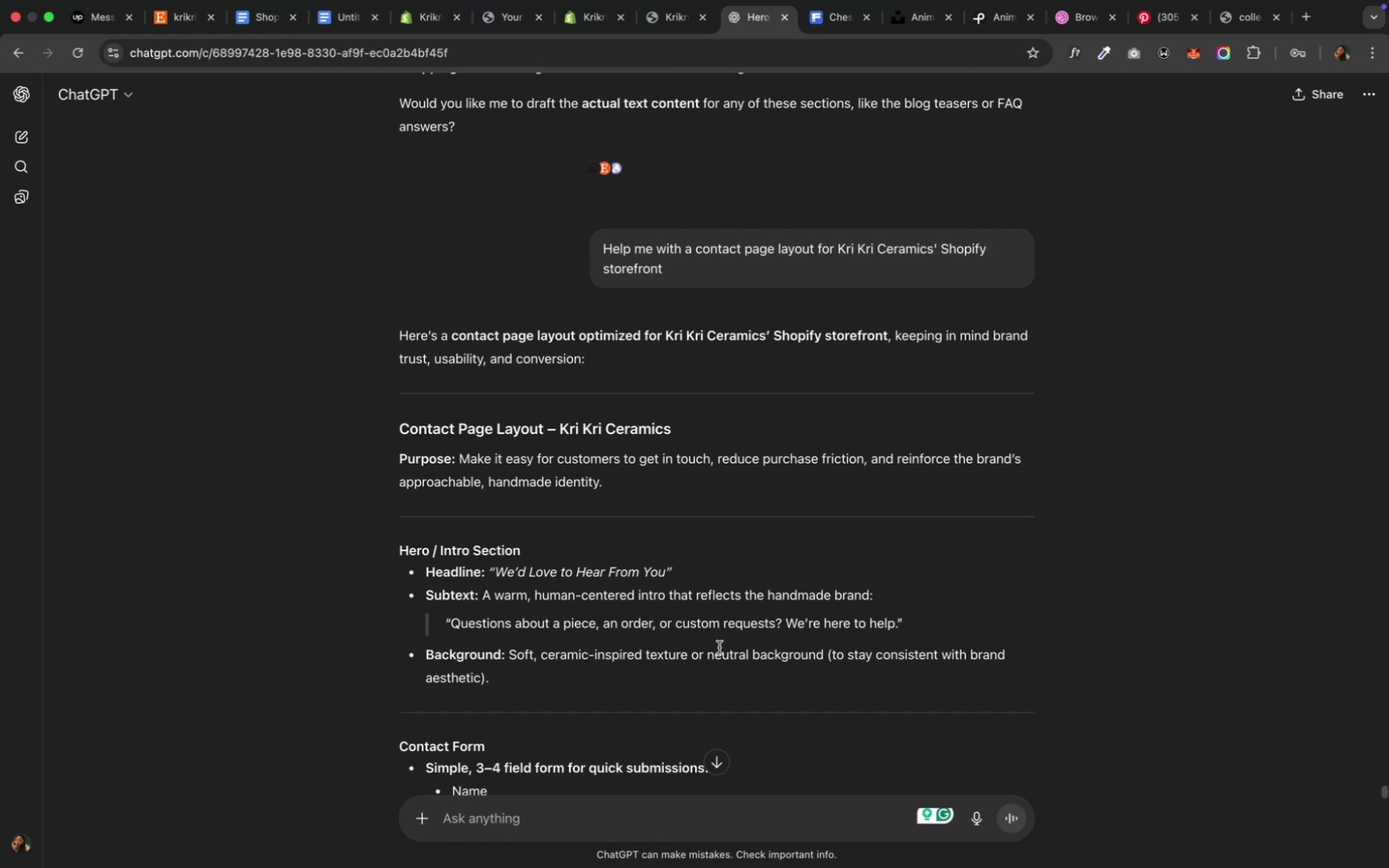 
wait(21.14)
 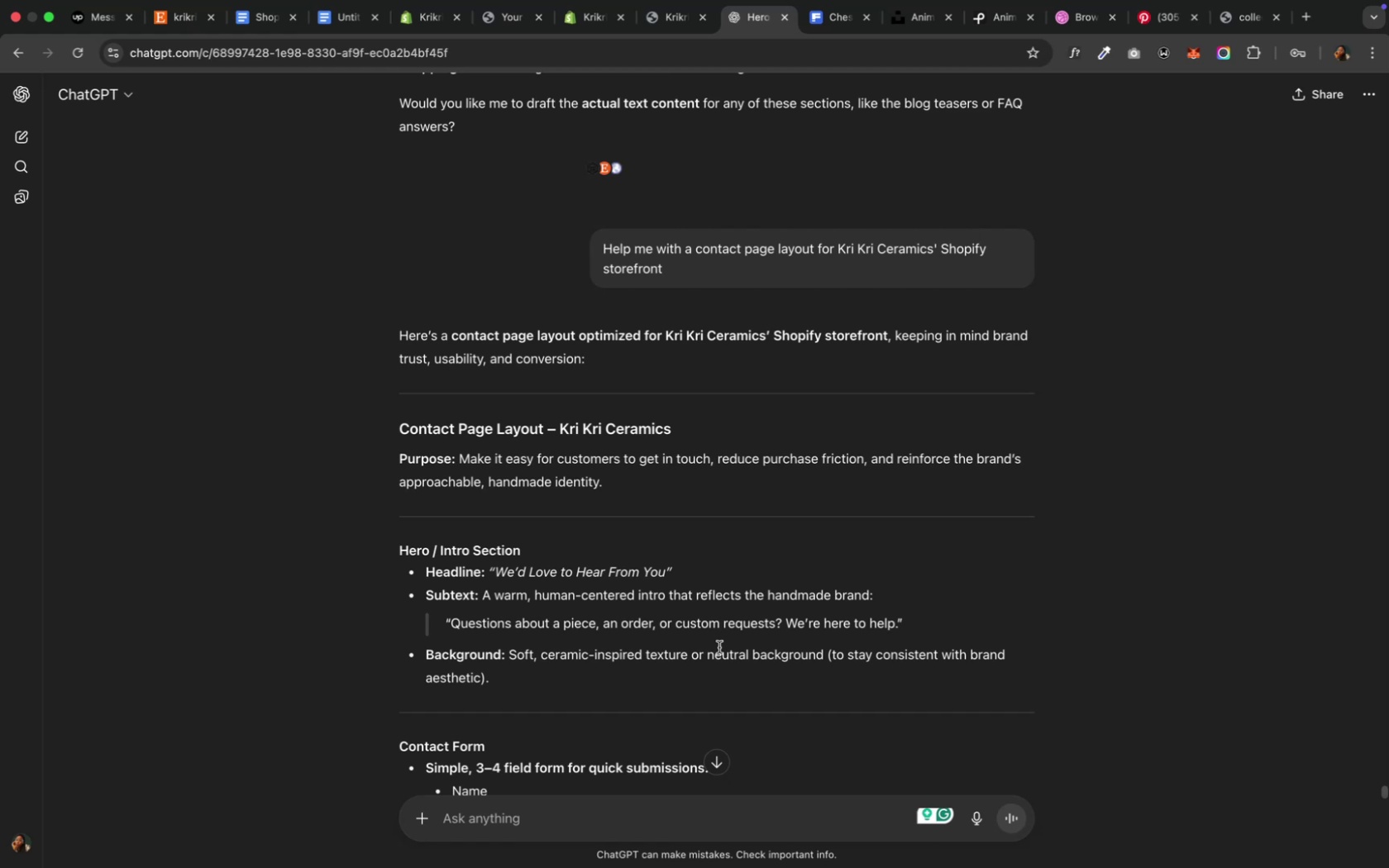 
left_click([580, 24])
 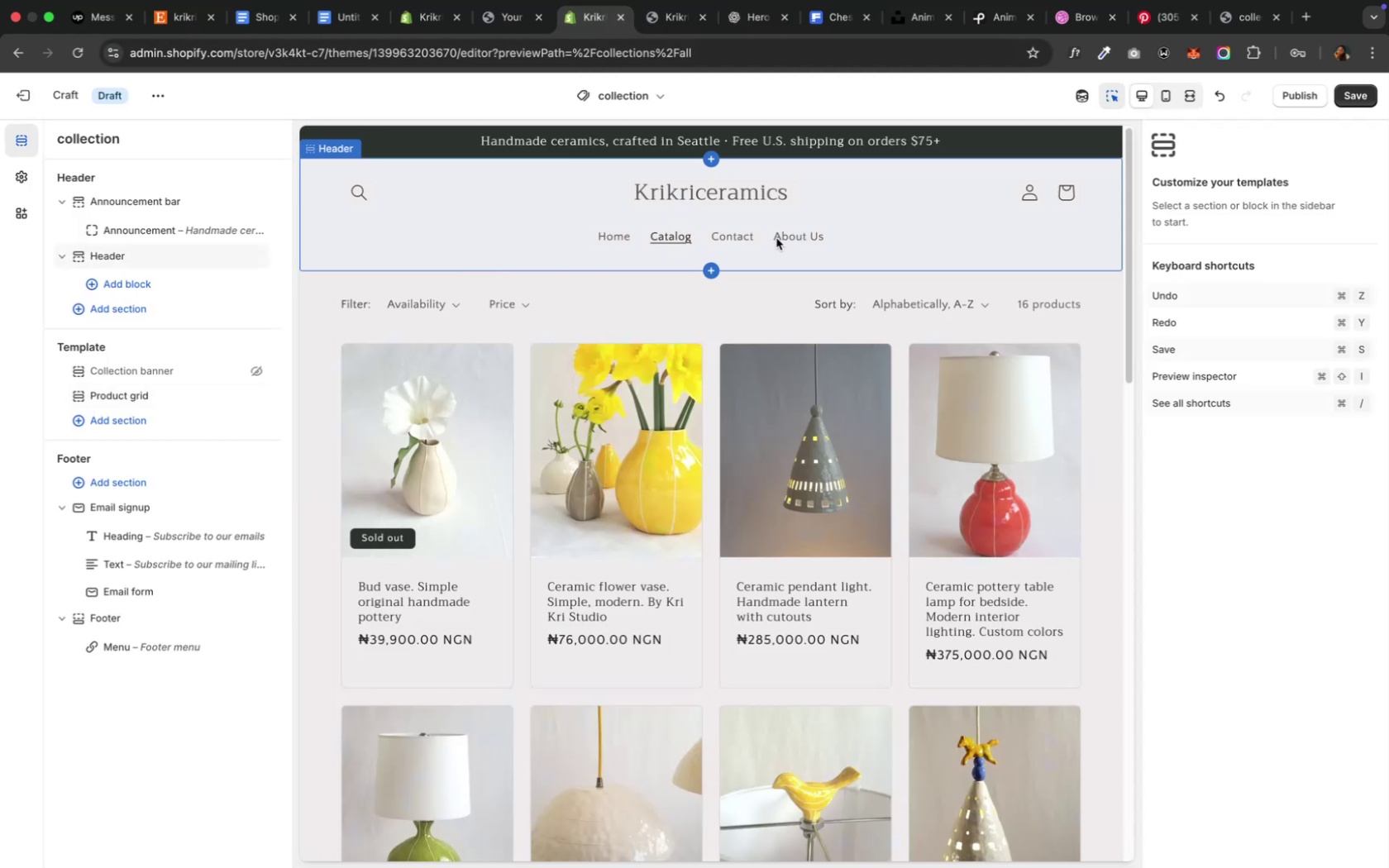 
left_click([737, 238])
 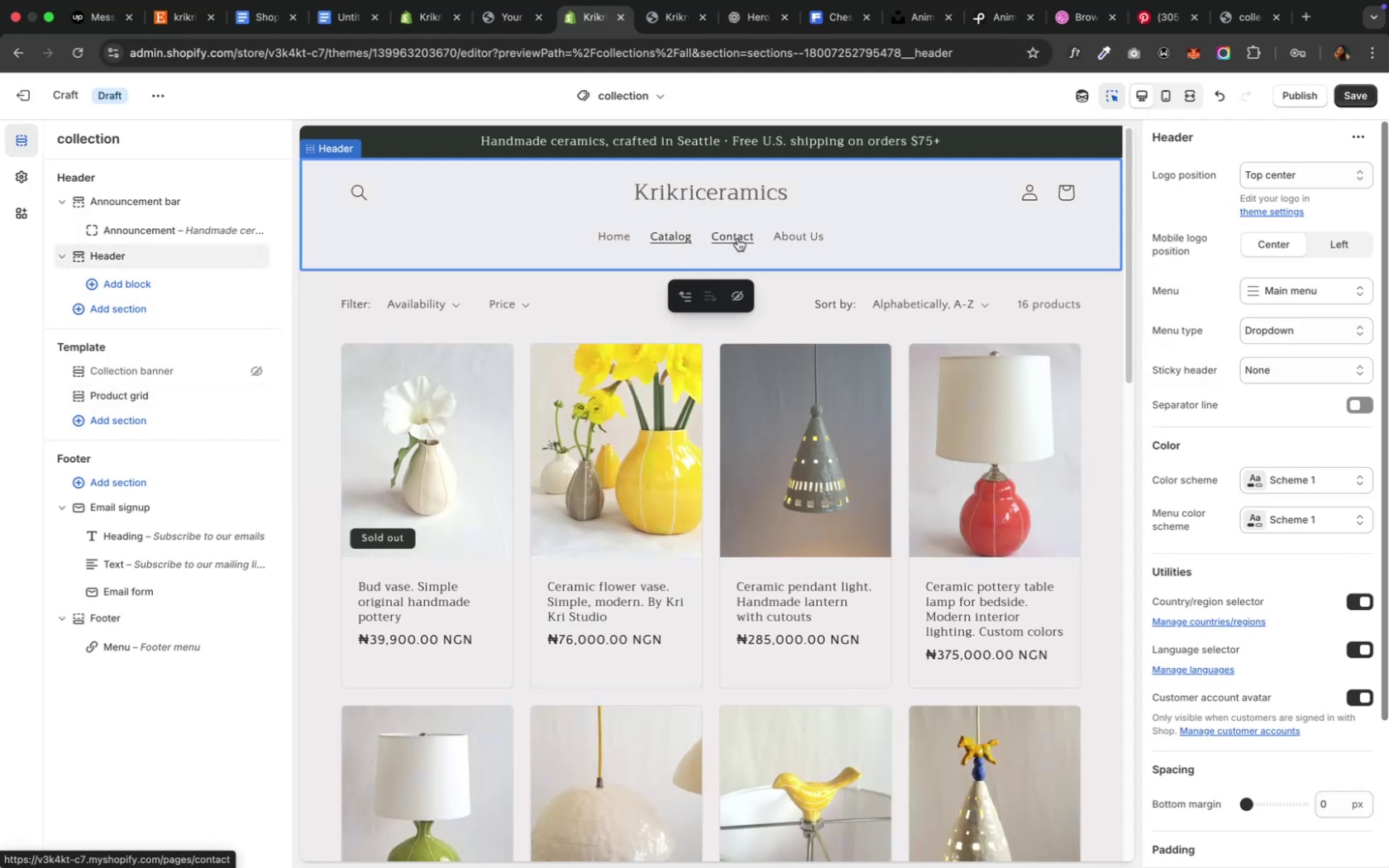 
left_click([737, 238])
 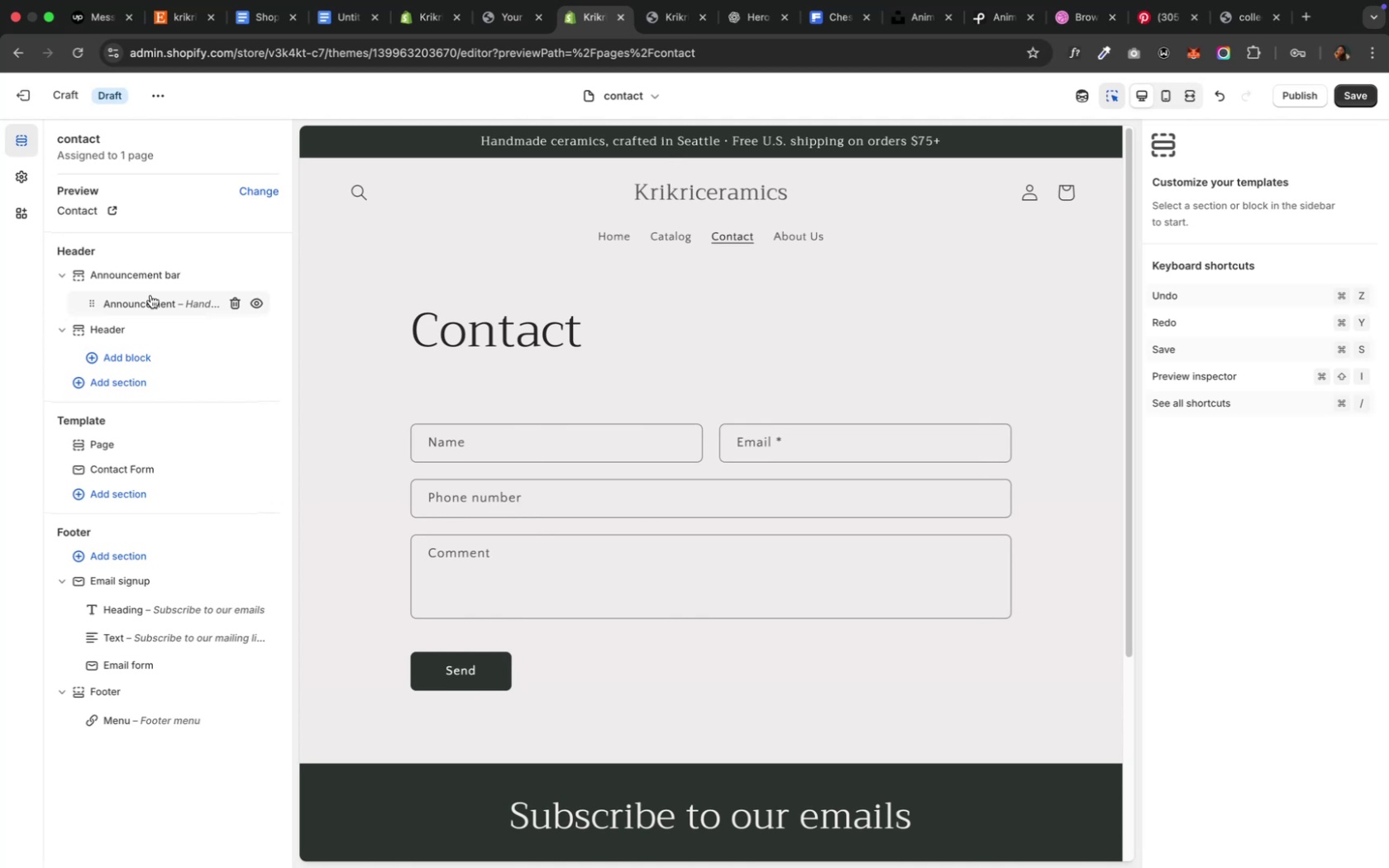 
wait(21.08)
 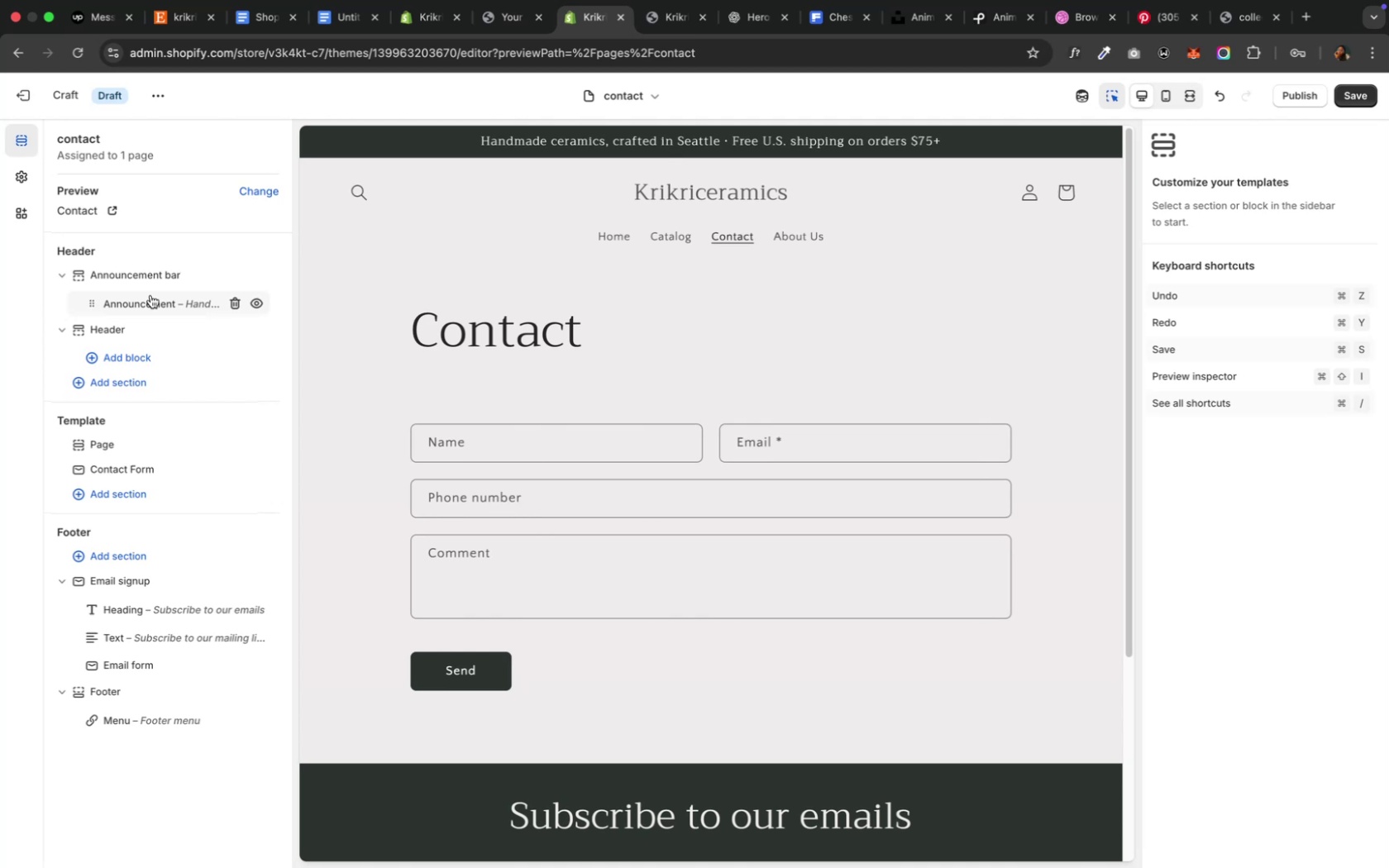 
left_click([60, 589])
 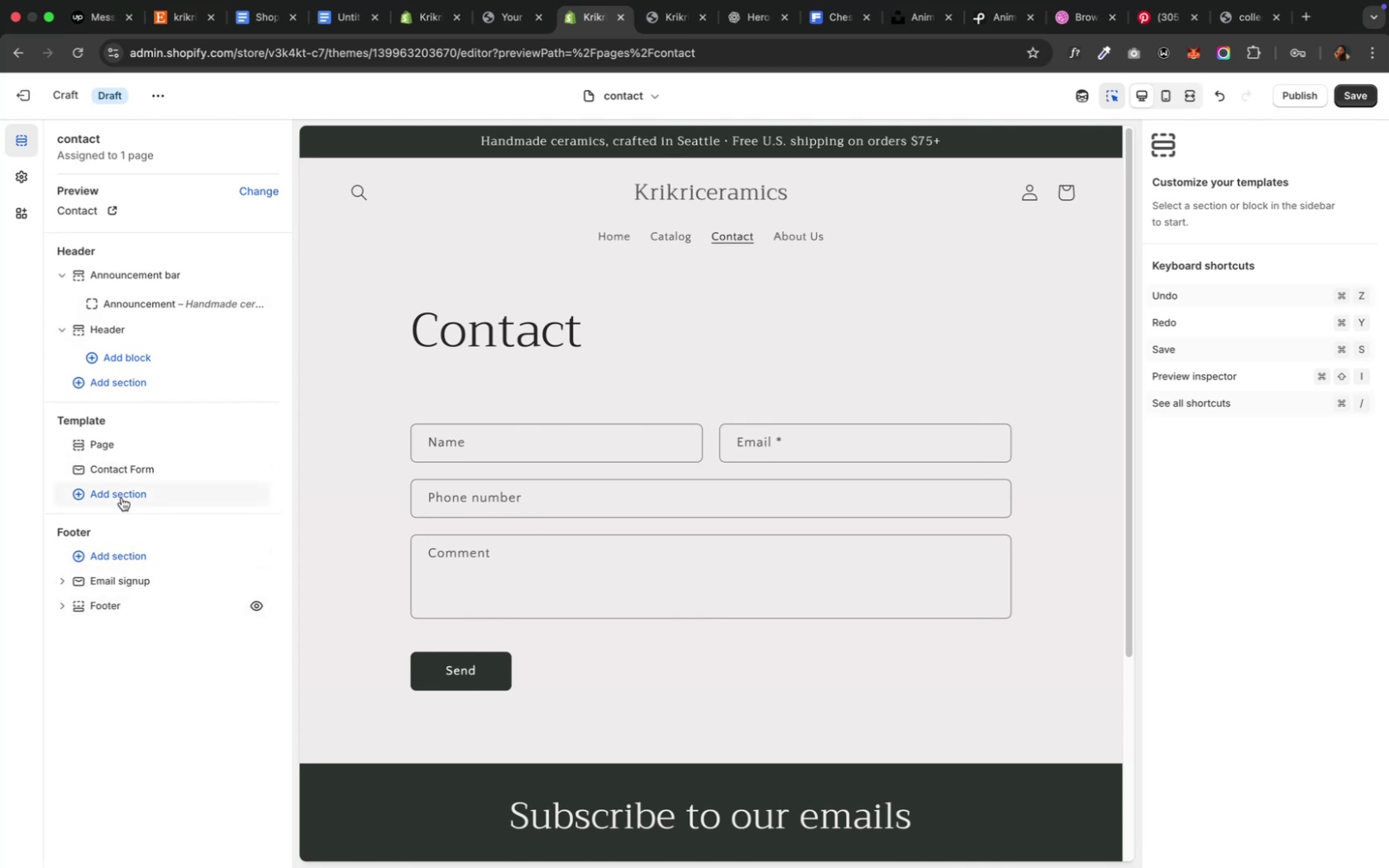 
left_click([122, 498])
 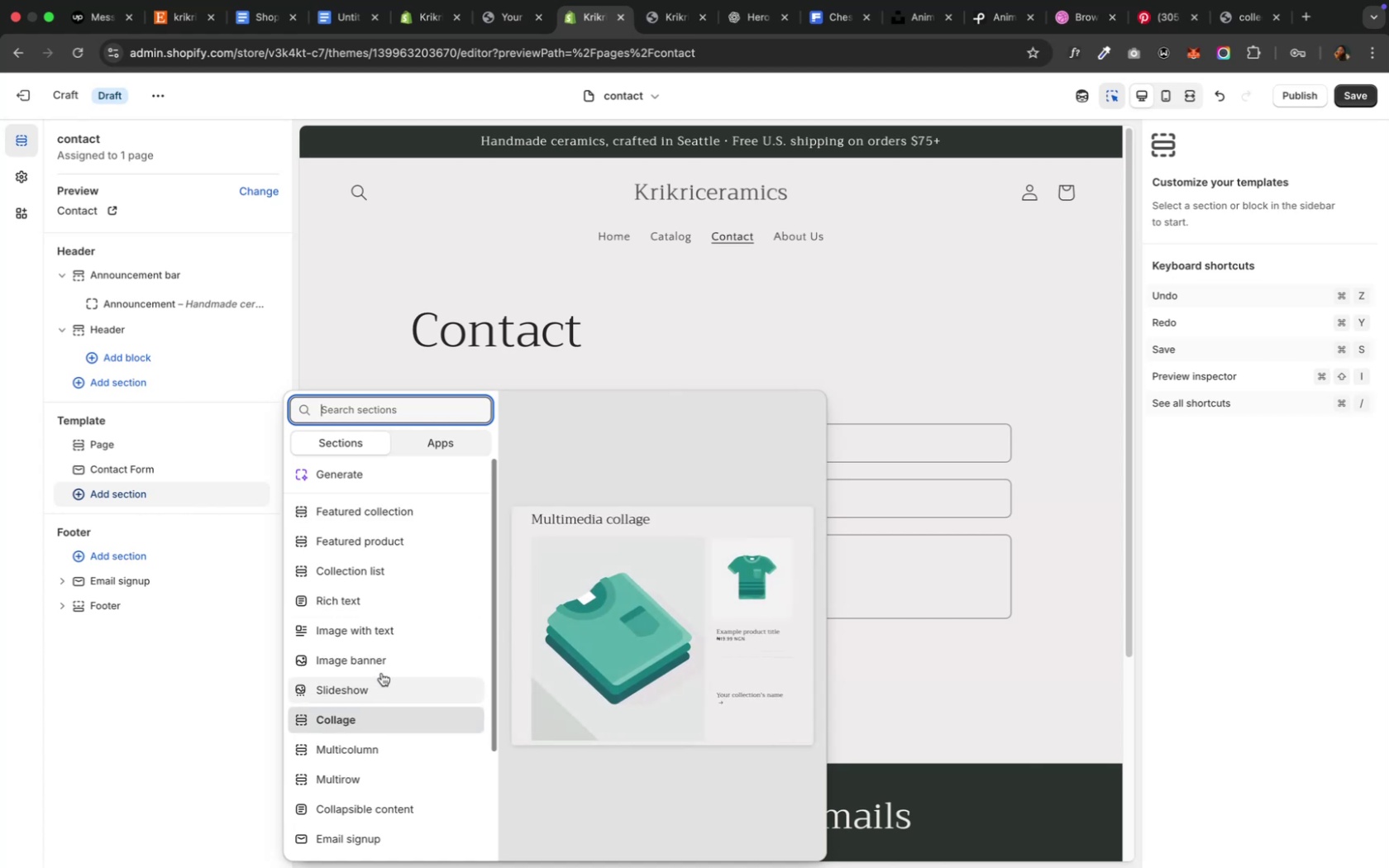 
wait(6.14)
 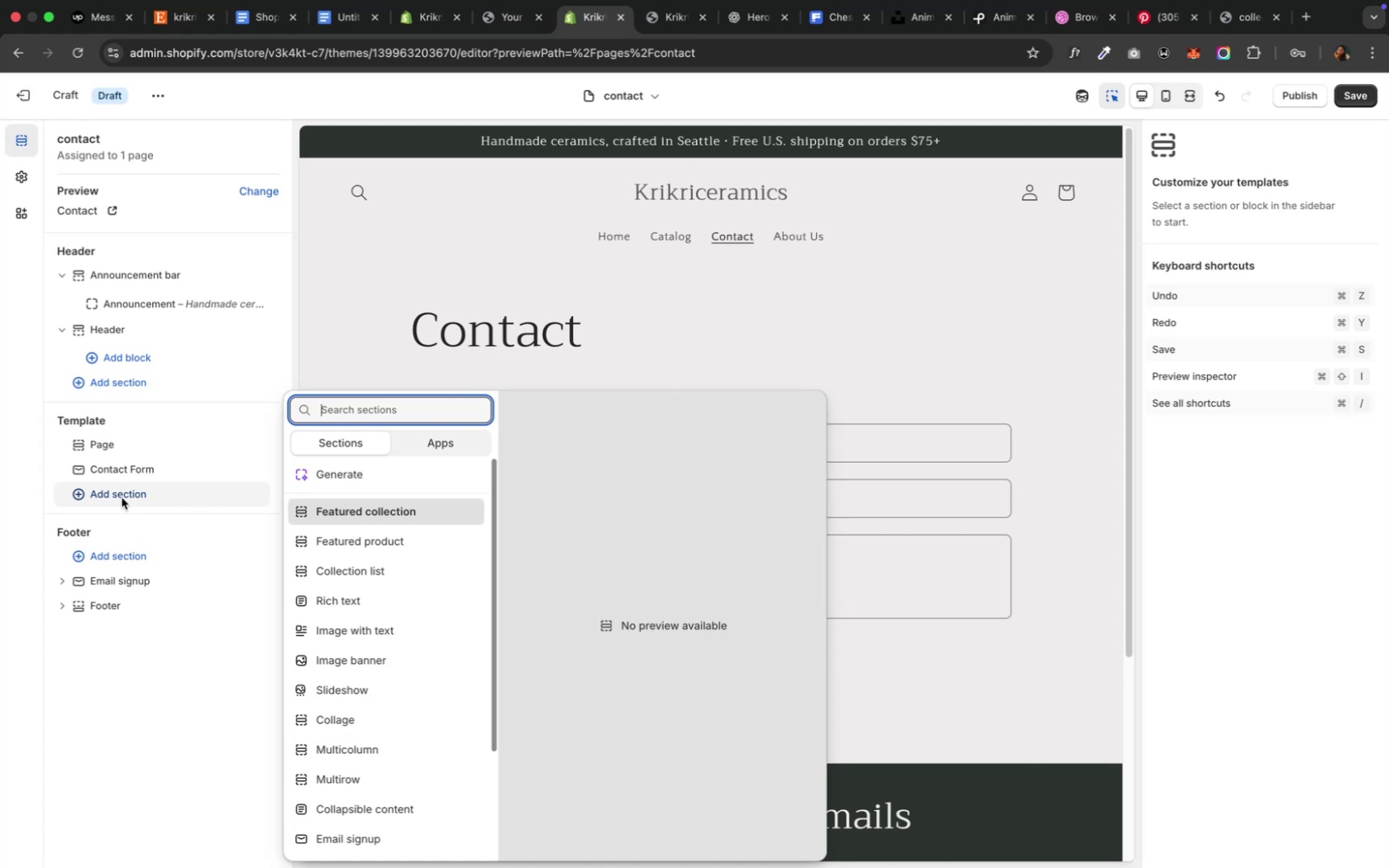 
left_click([379, 668])
 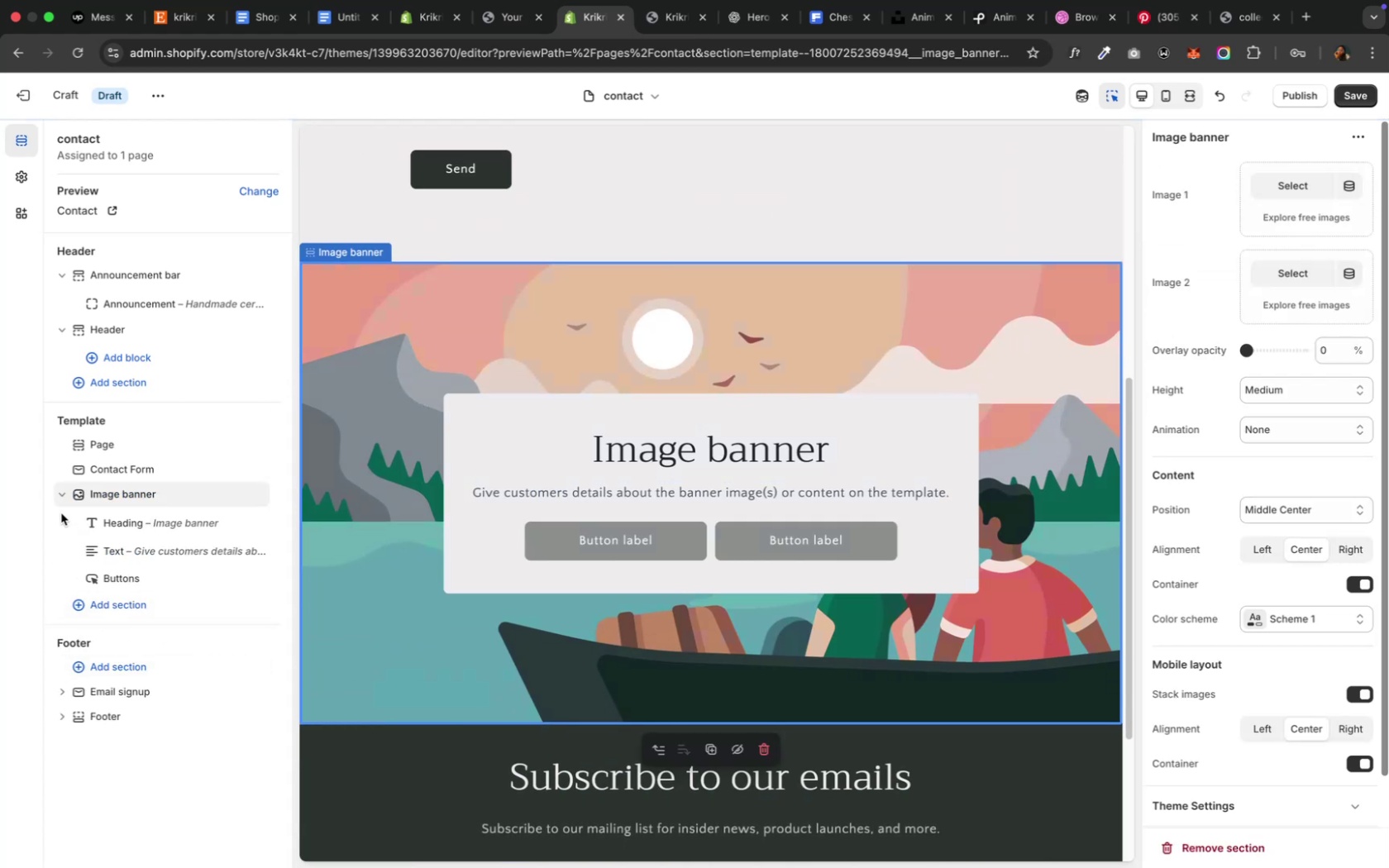 
left_click_drag(start_coordinate=[117, 494], to_coordinate=[117, 468])
 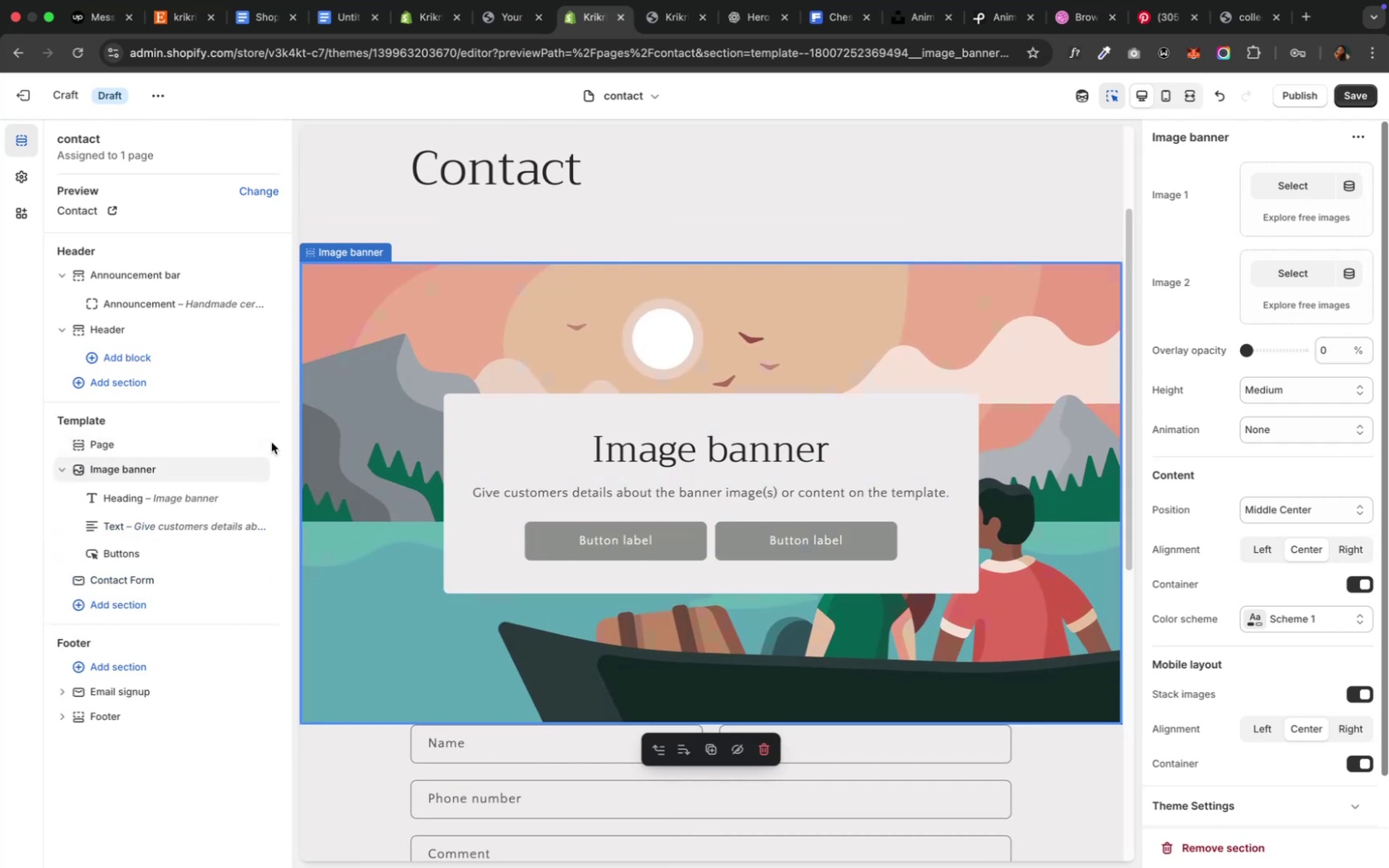 
left_click([262, 442])
 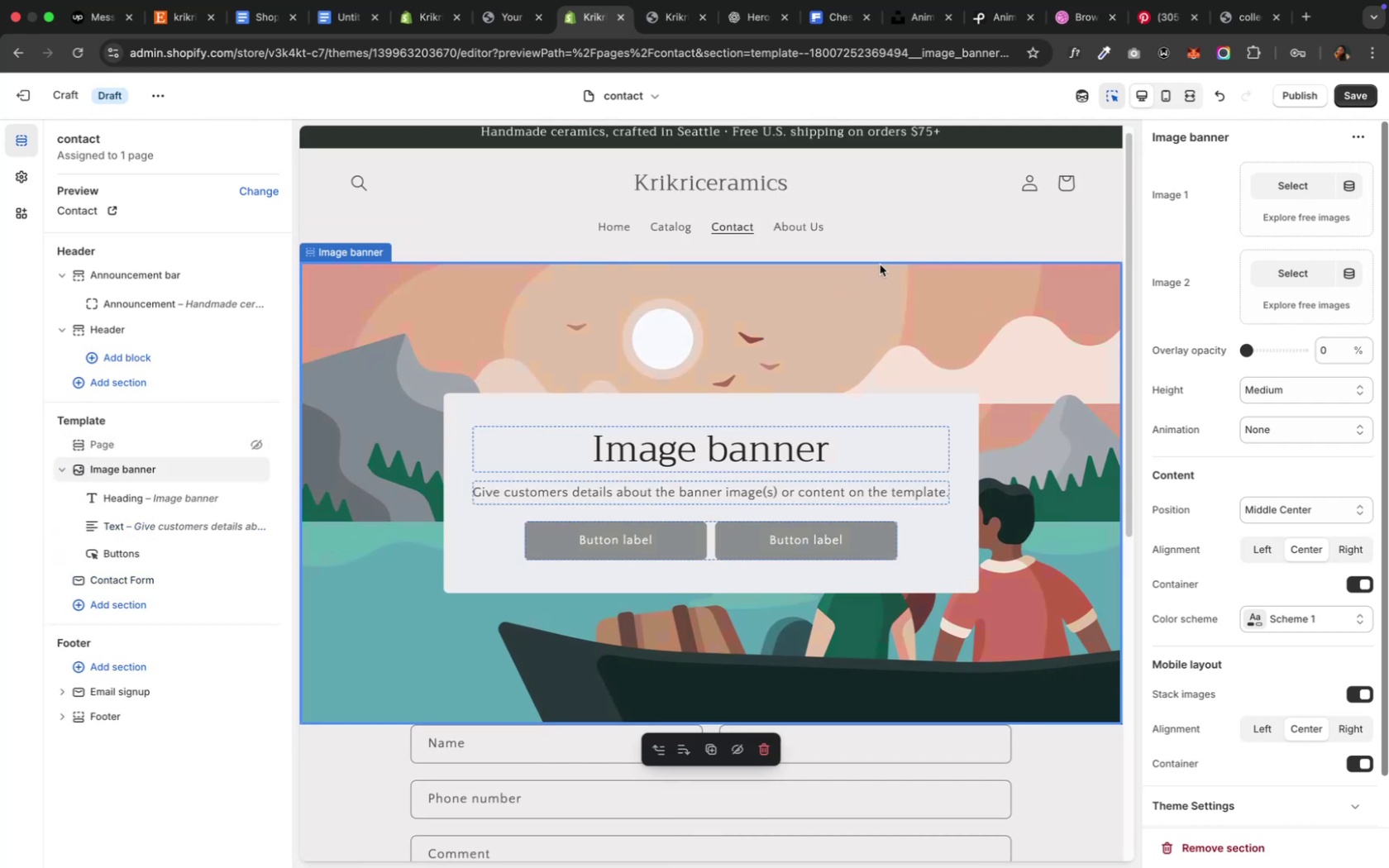 
wait(10.21)
 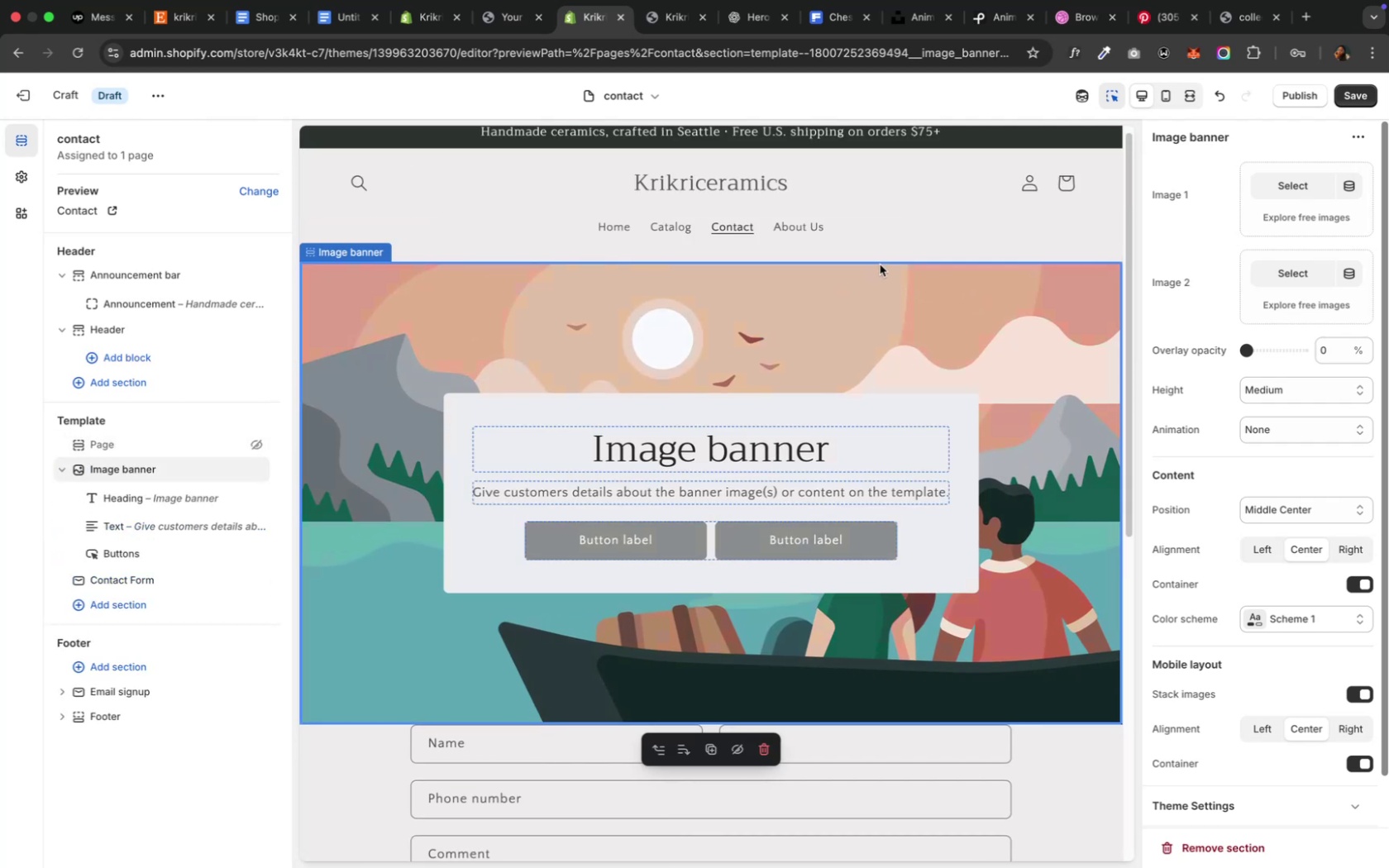 
scroll: coordinate [813, 556], scroll_direction: down, amount: 31.0
 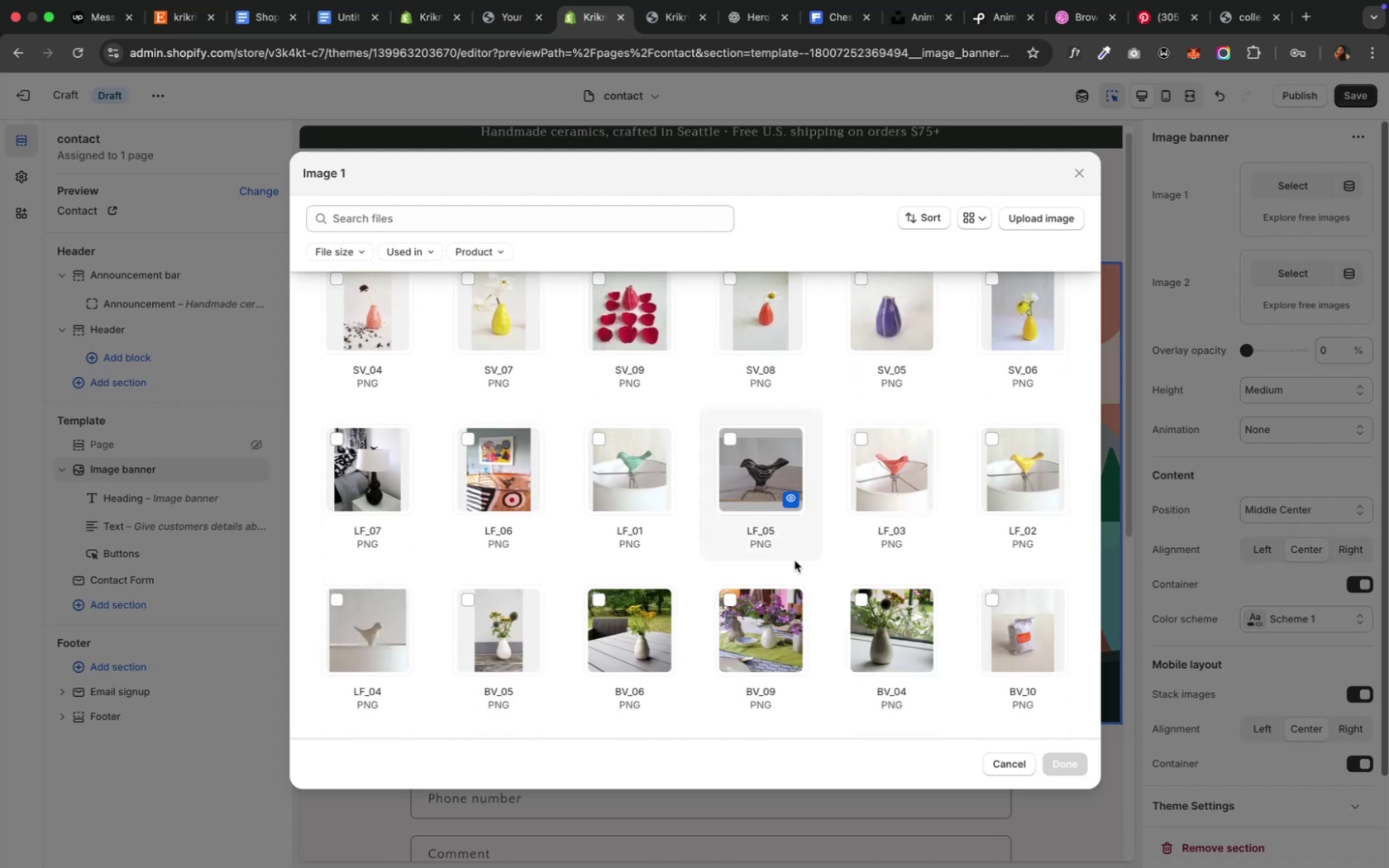 
left_click([344, 628])
 